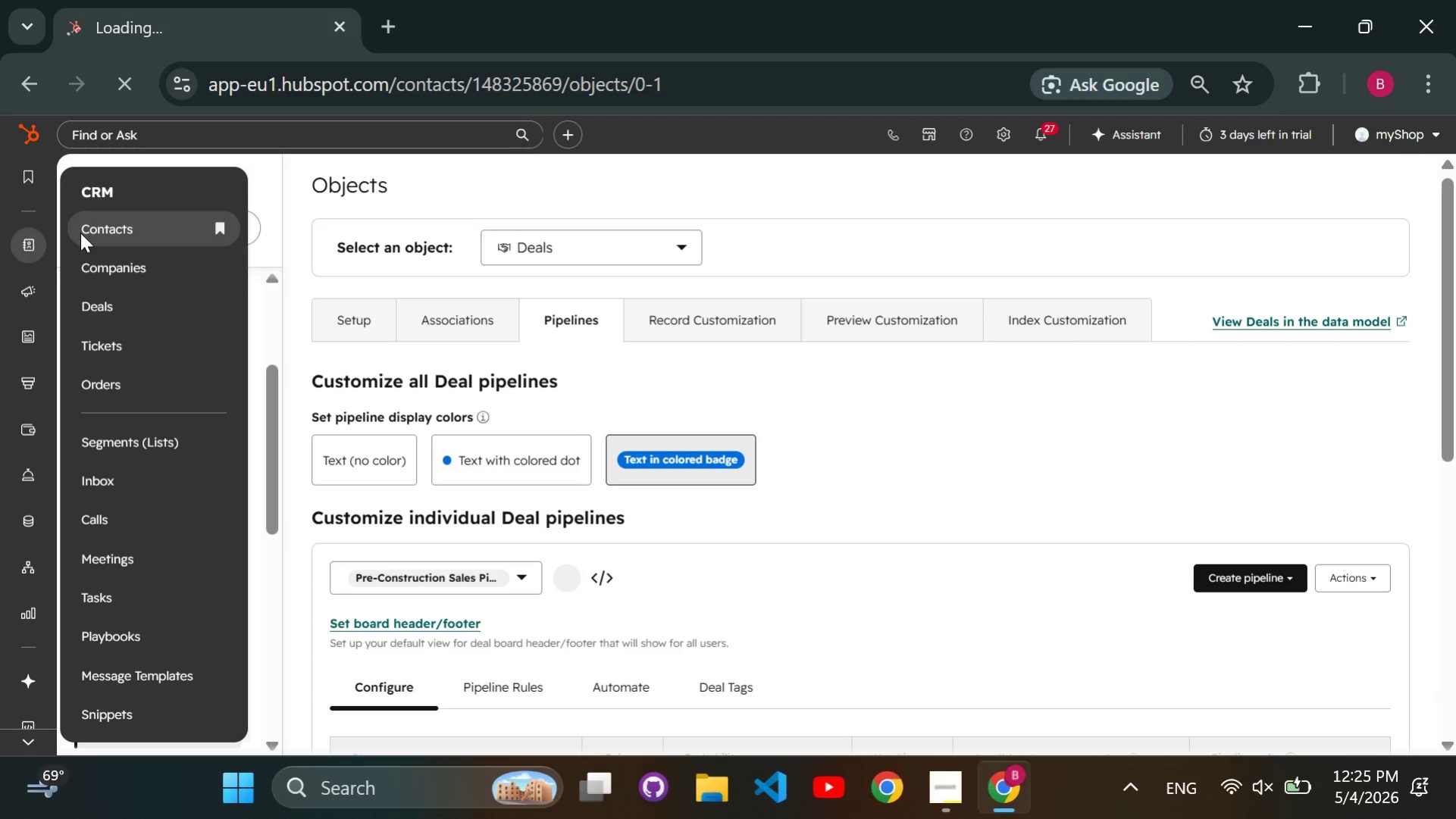 
double_click([1386, 189])
 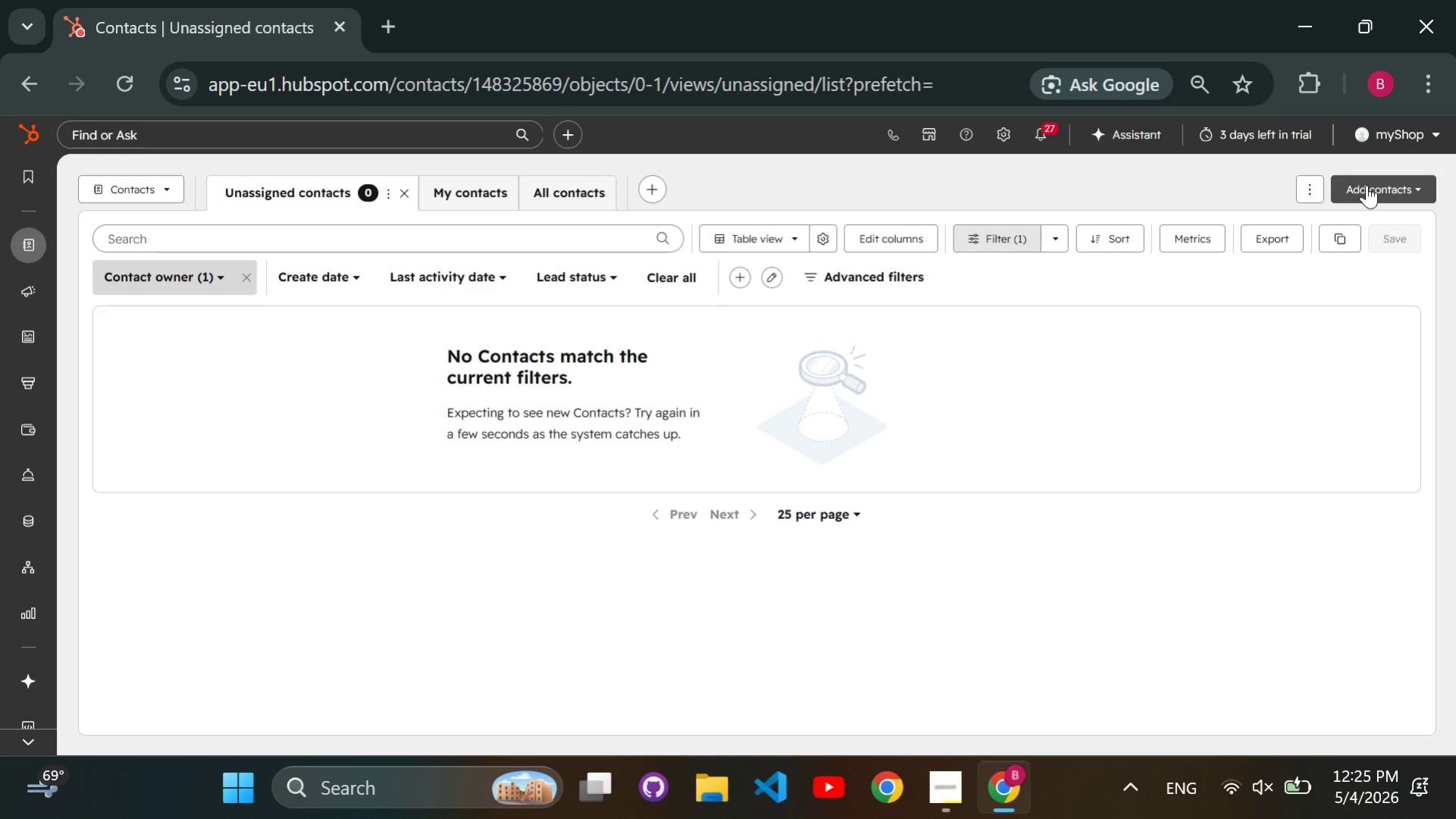 
left_click([1386, 189])
 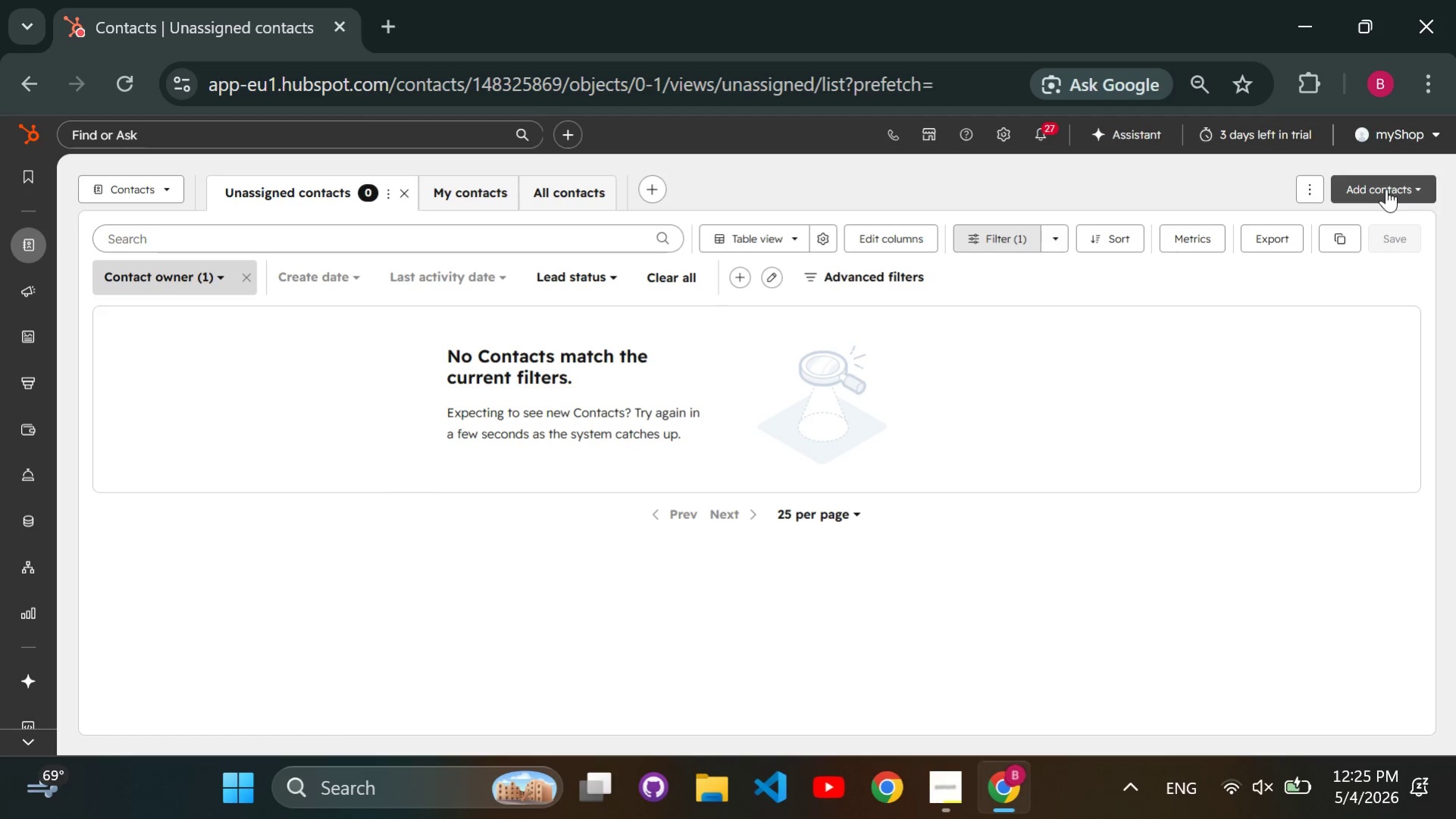 
left_click([1366, 185])
 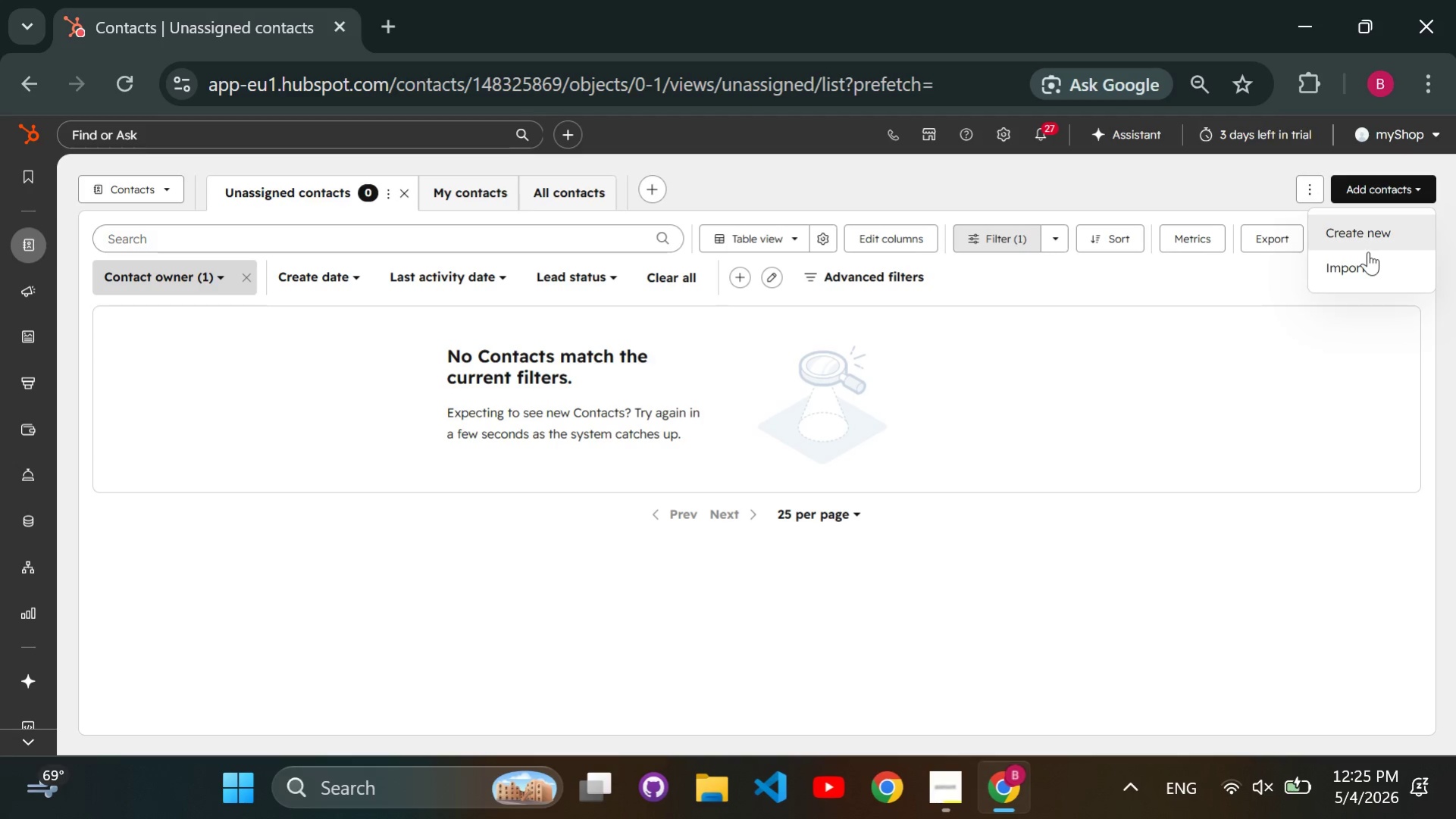 
left_click([1369, 260])
 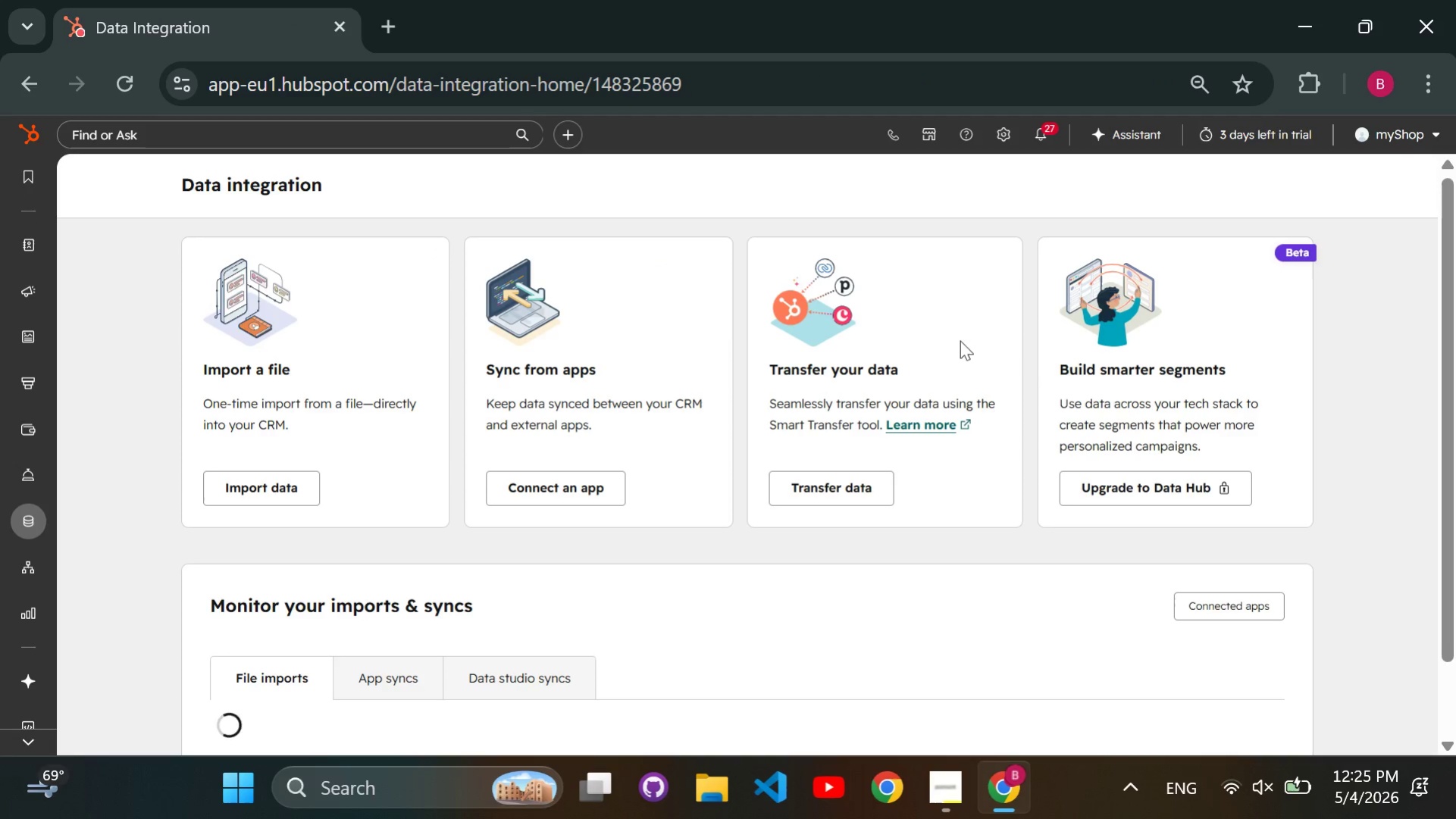 
wait(5.05)
 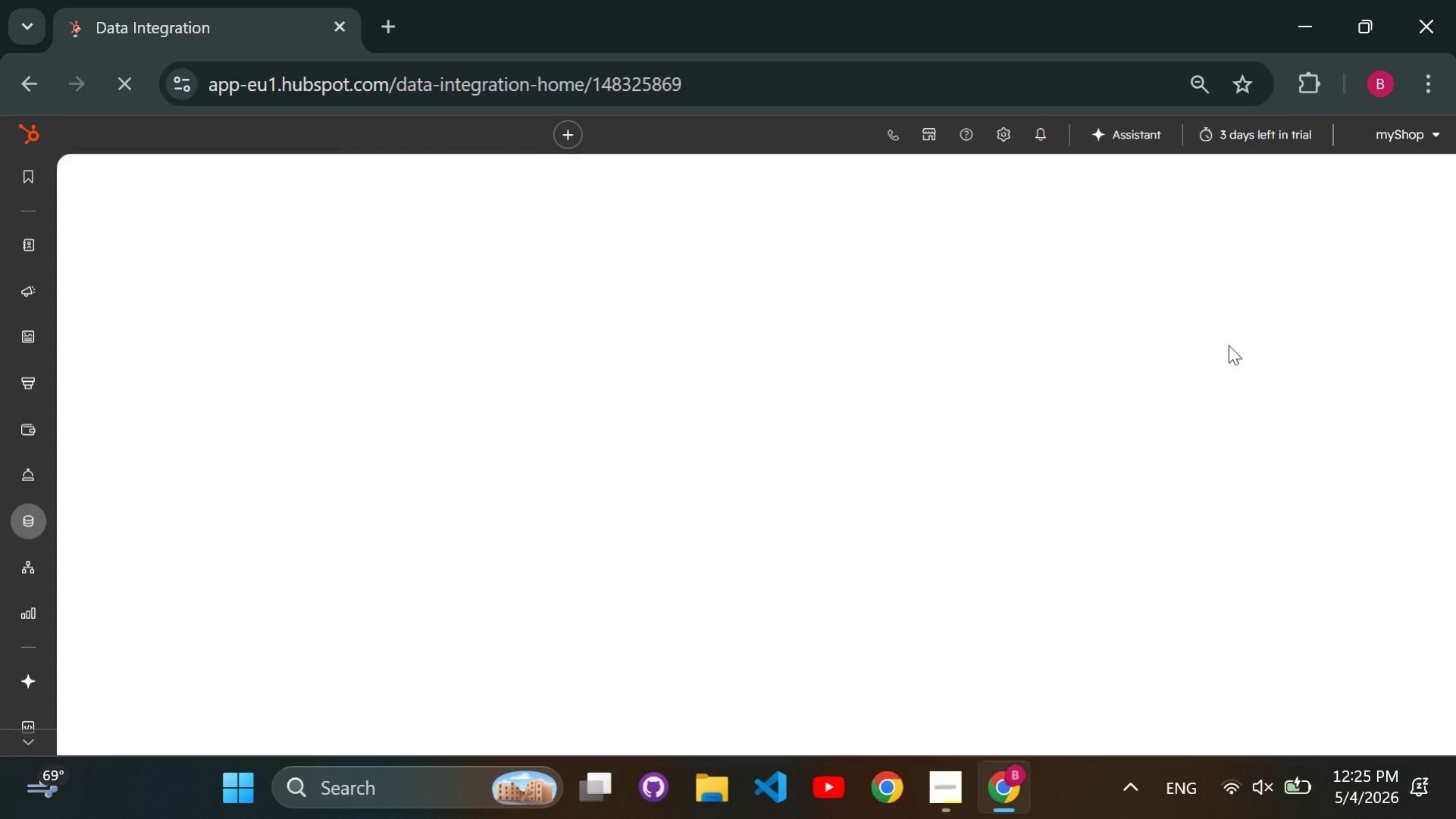 
left_click([241, 492])
 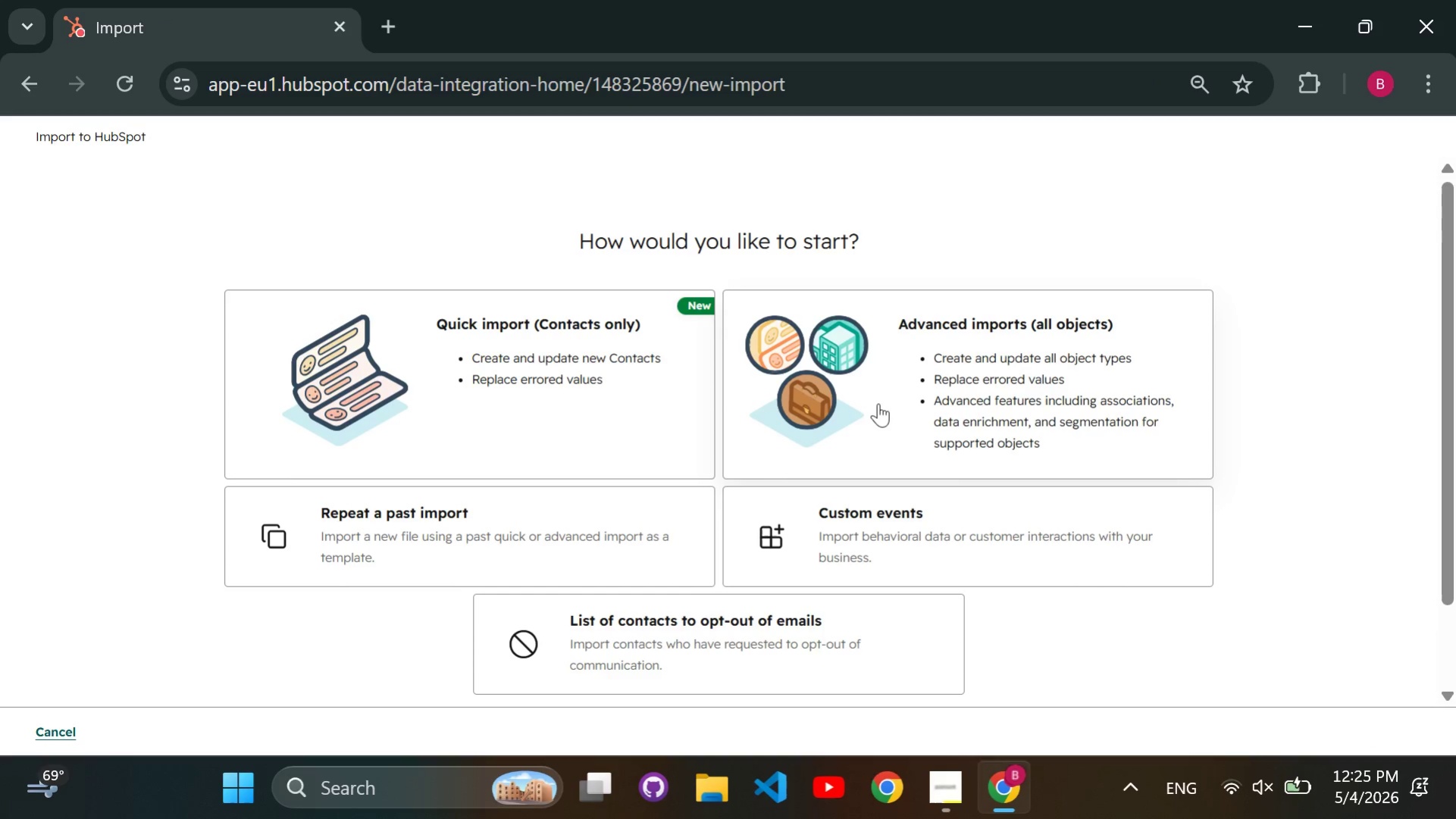 
double_click([878, 401])
 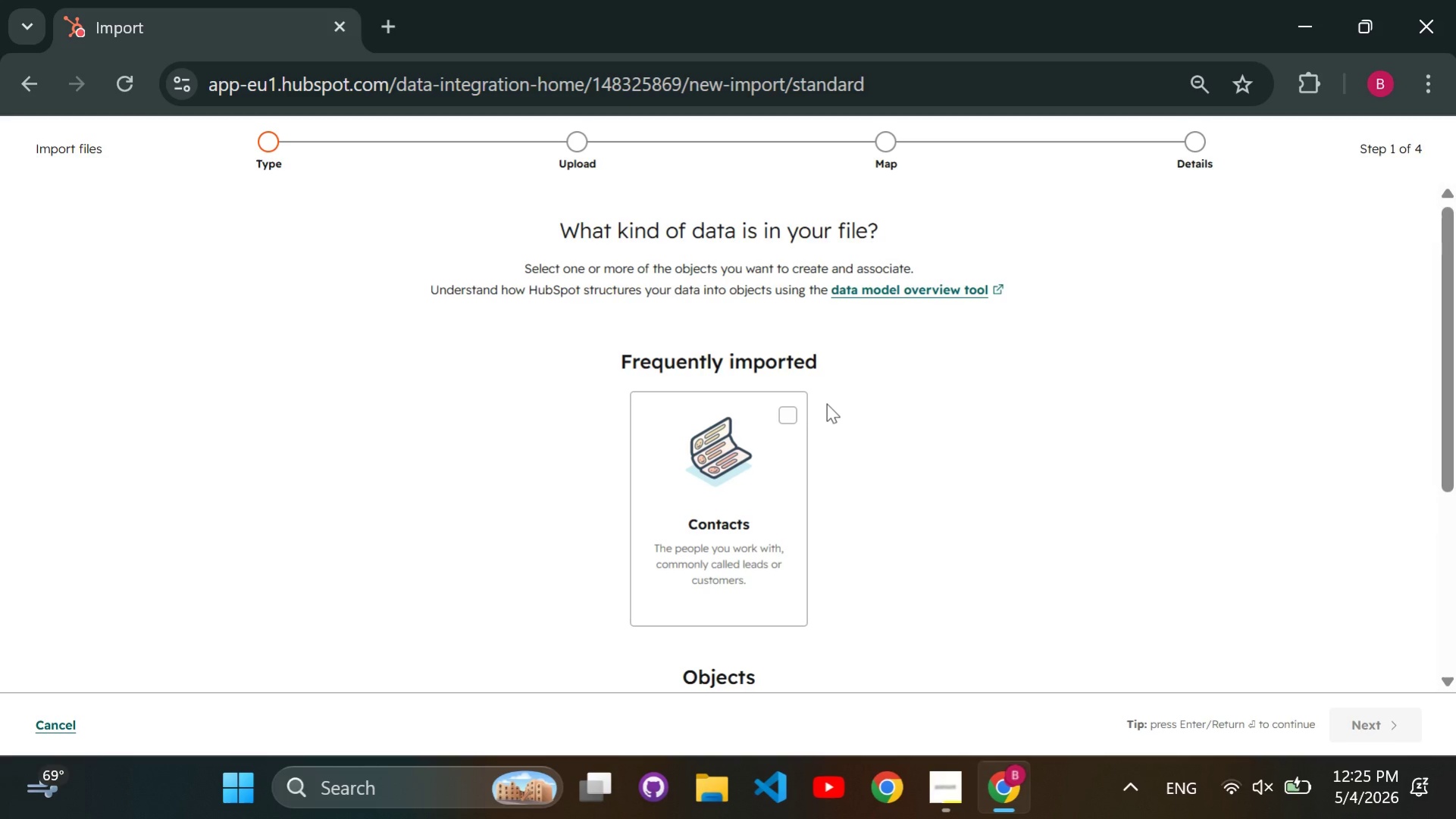 
left_click([800, 412])
 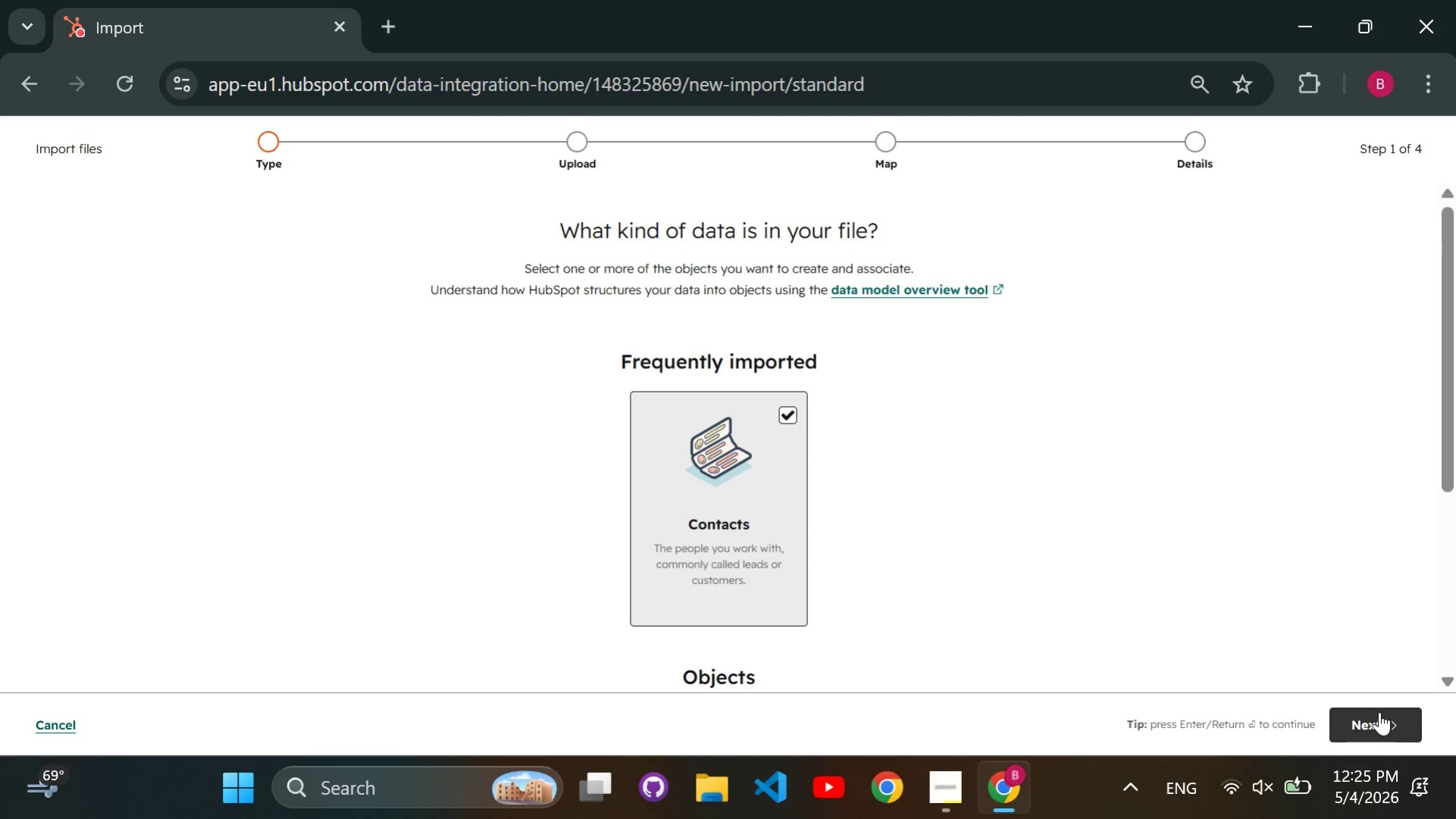 
left_click([1373, 717])
 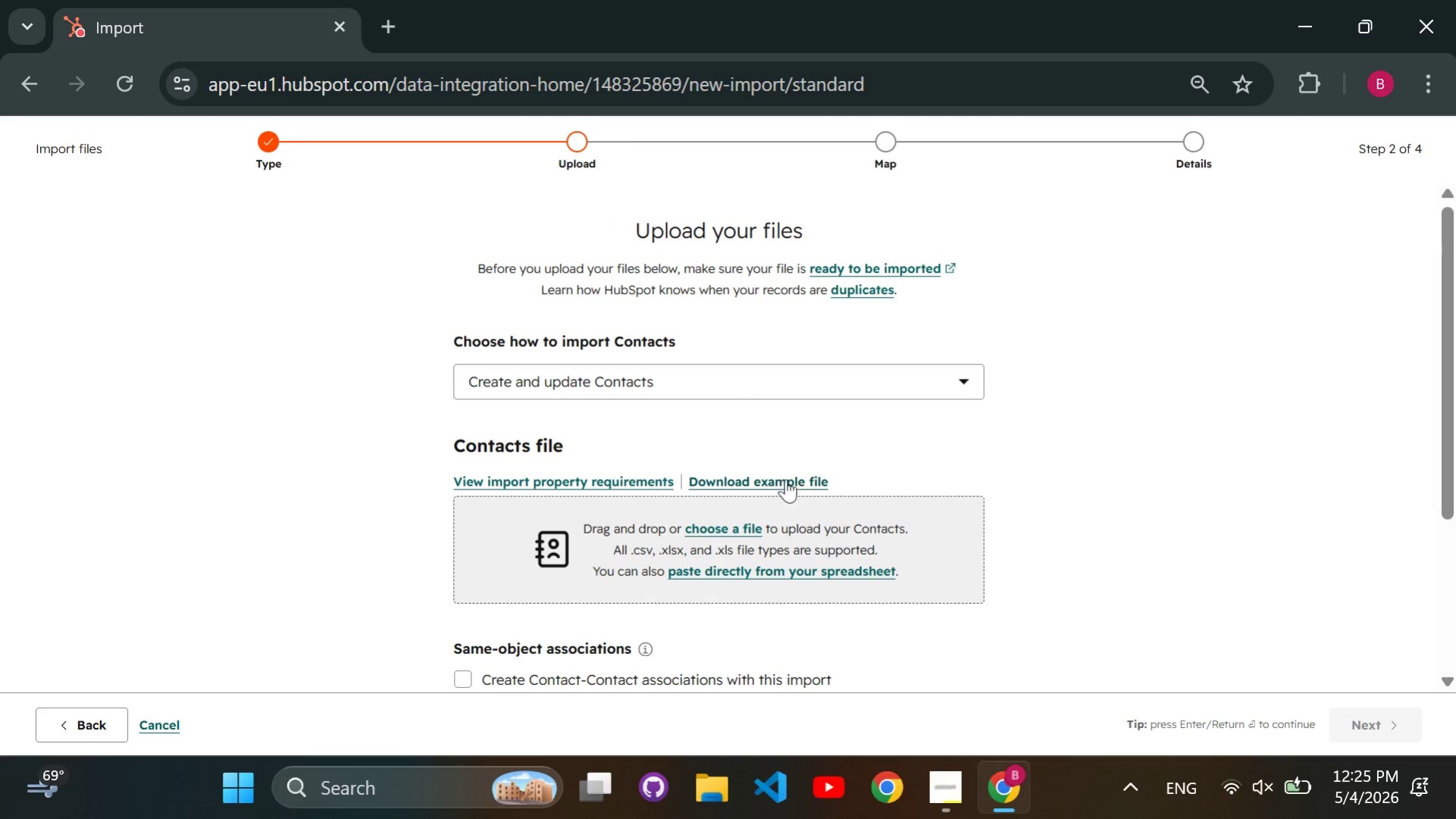 
left_click([737, 526])
 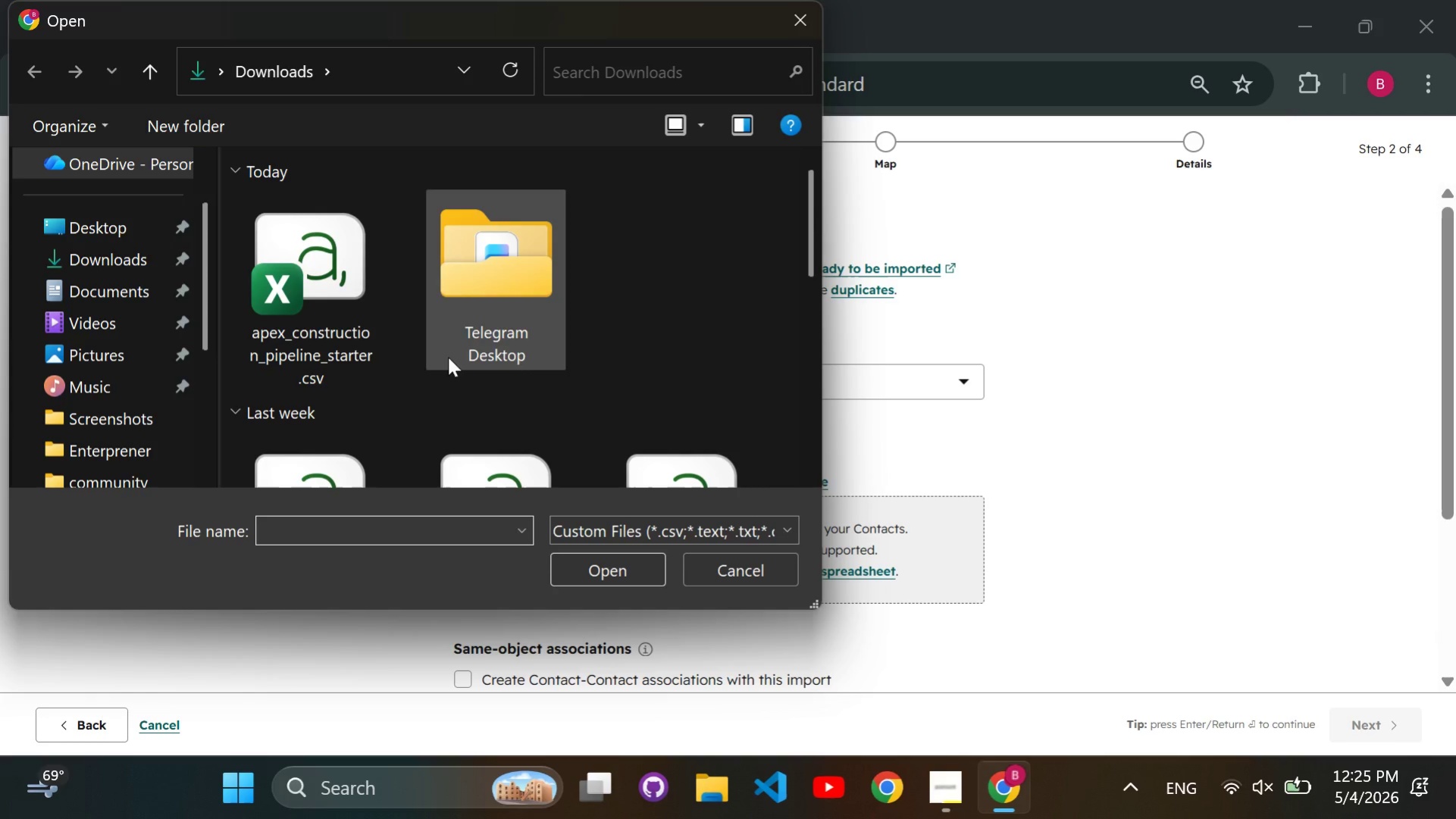 
left_click([367, 348])
 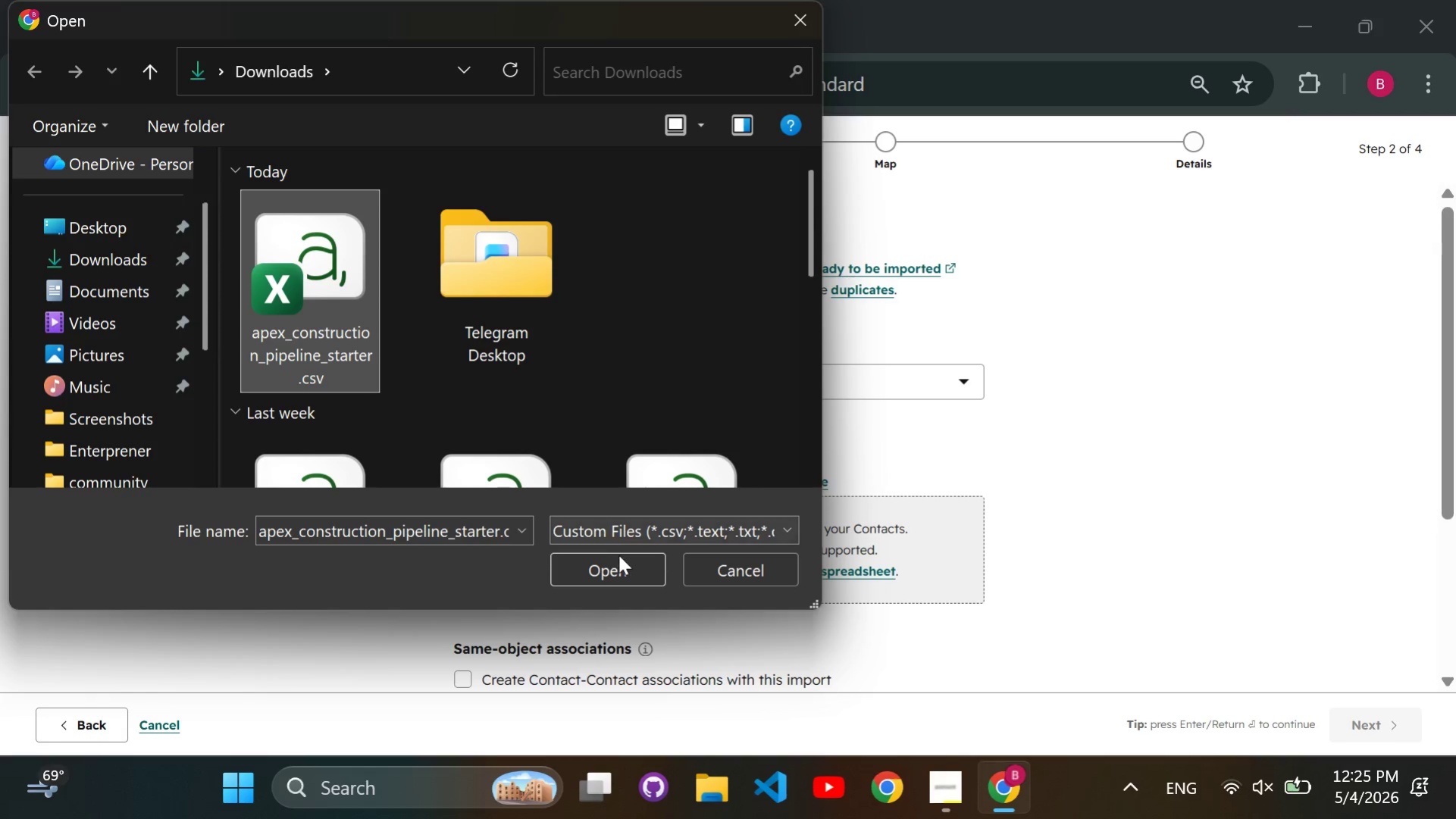 
double_click([622, 564])
 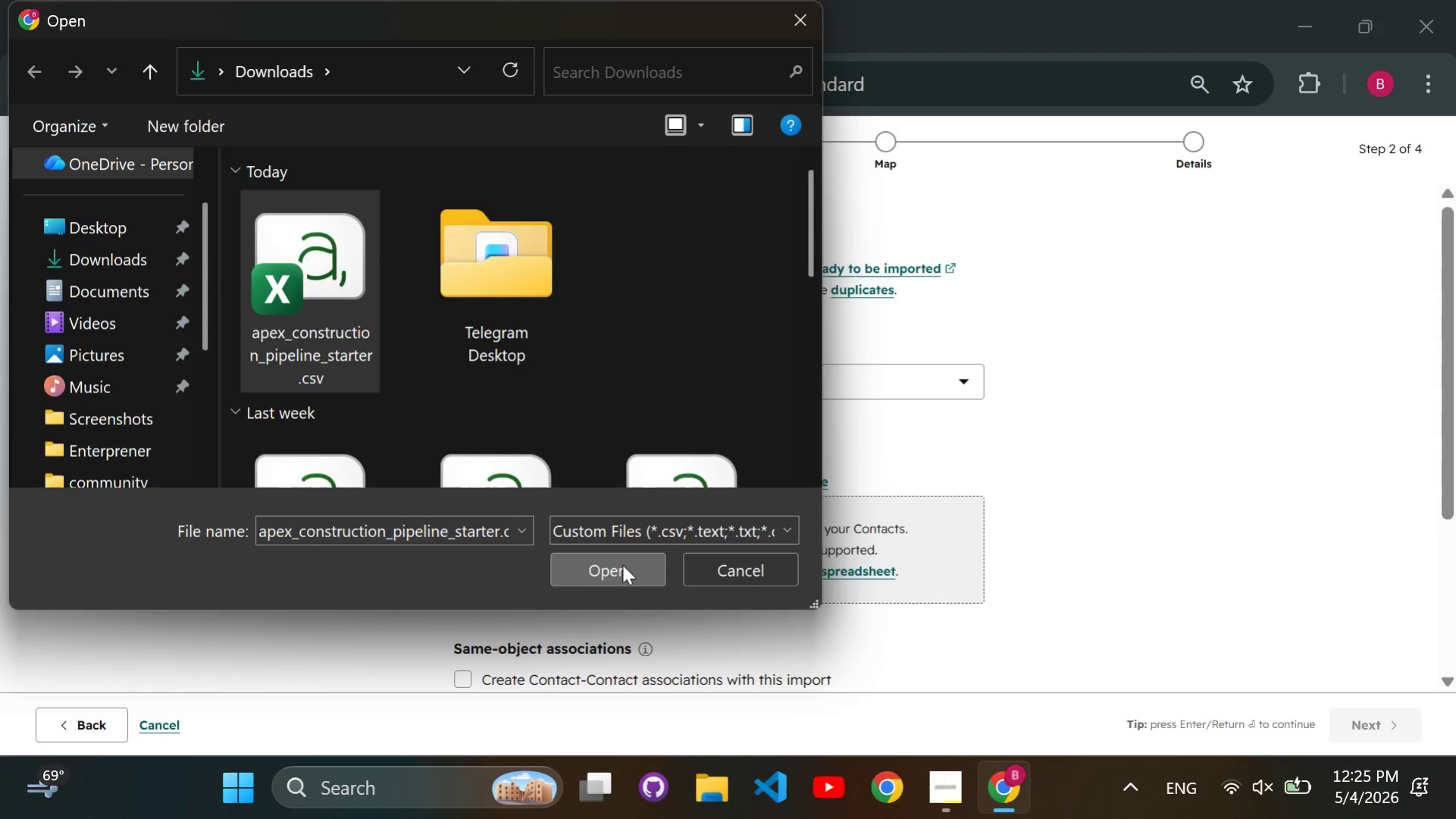 
triple_click([622, 564])
 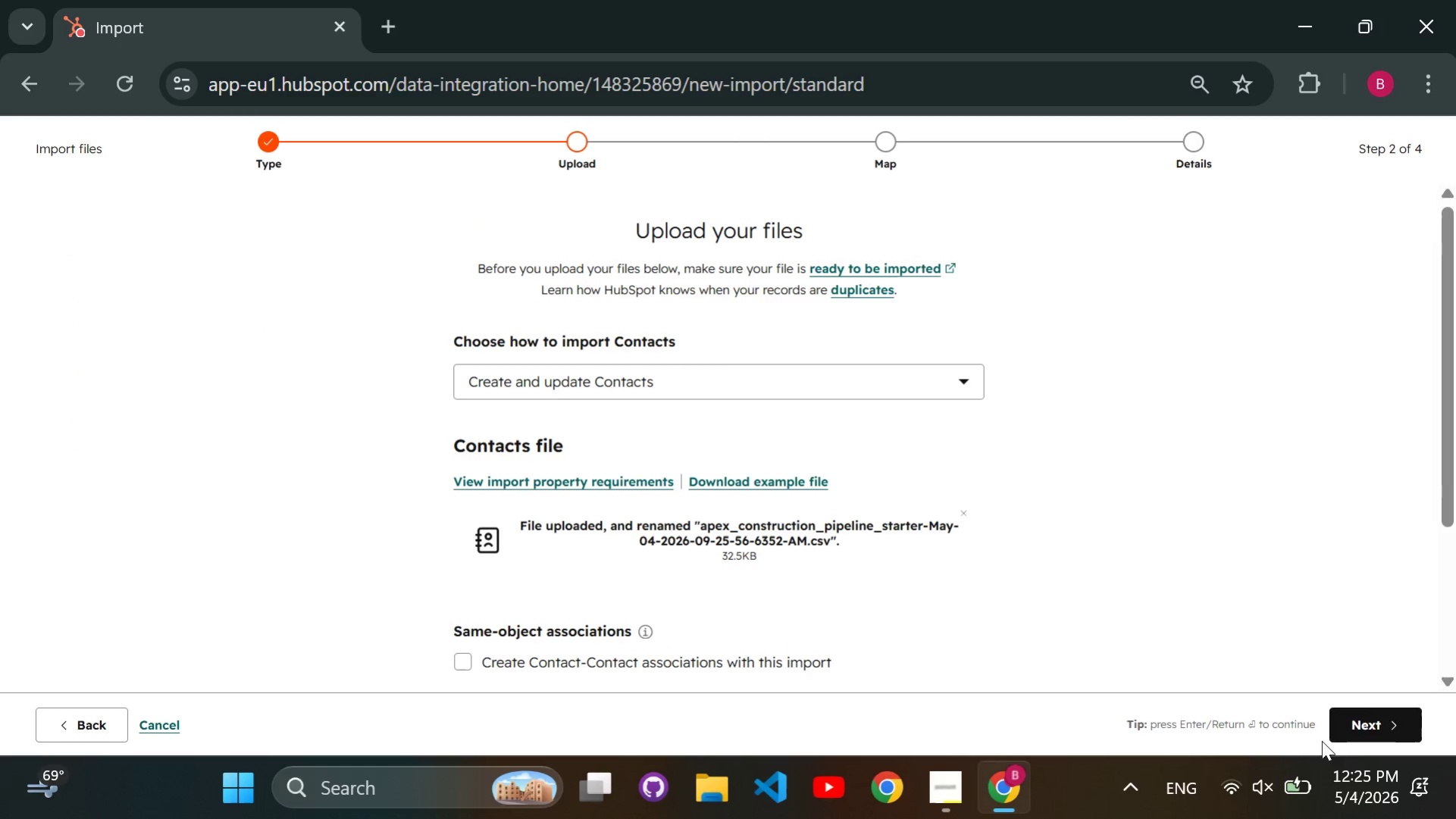 
double_click([1354, 728])
 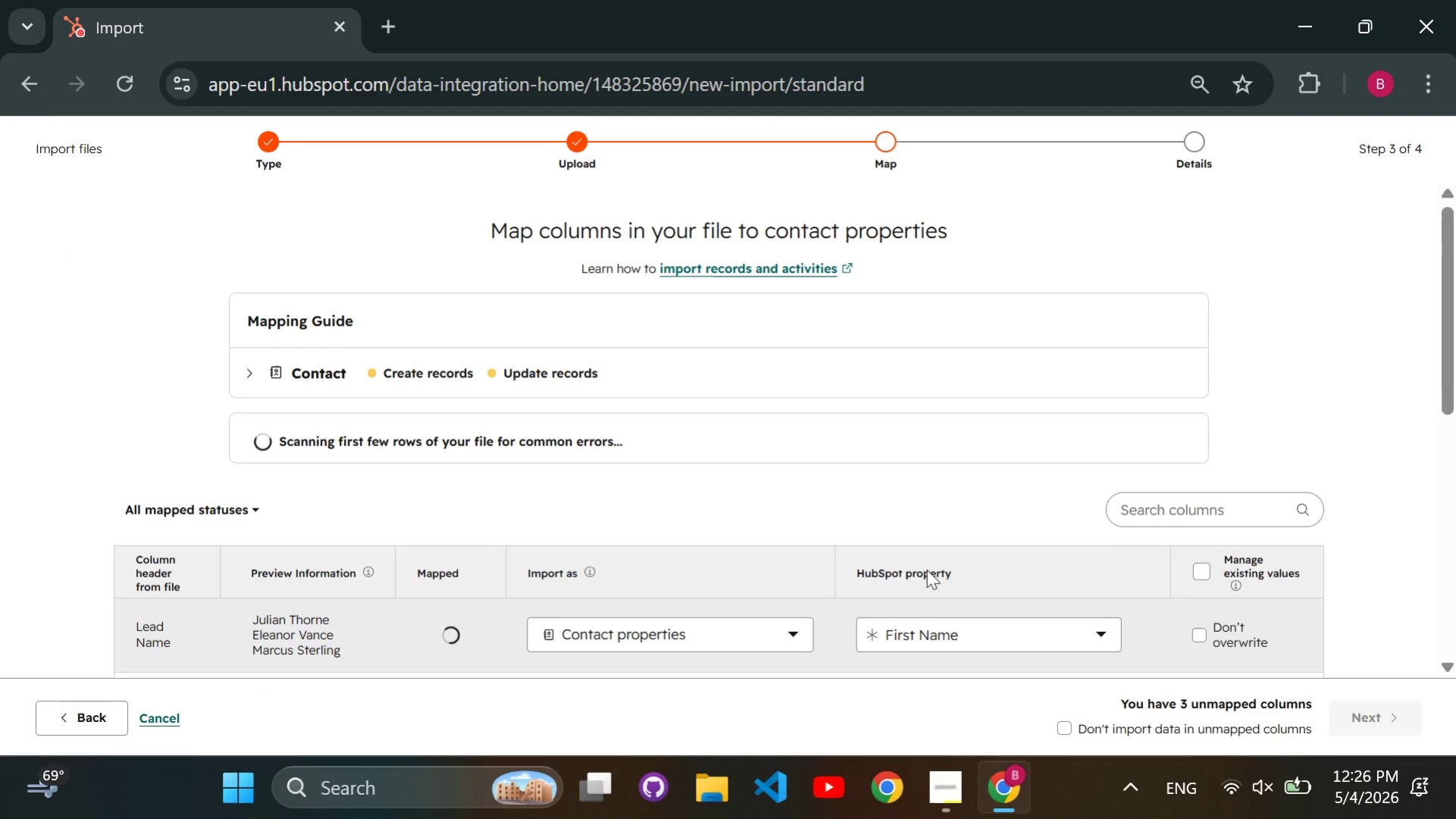 
left_click([1354, 728])
 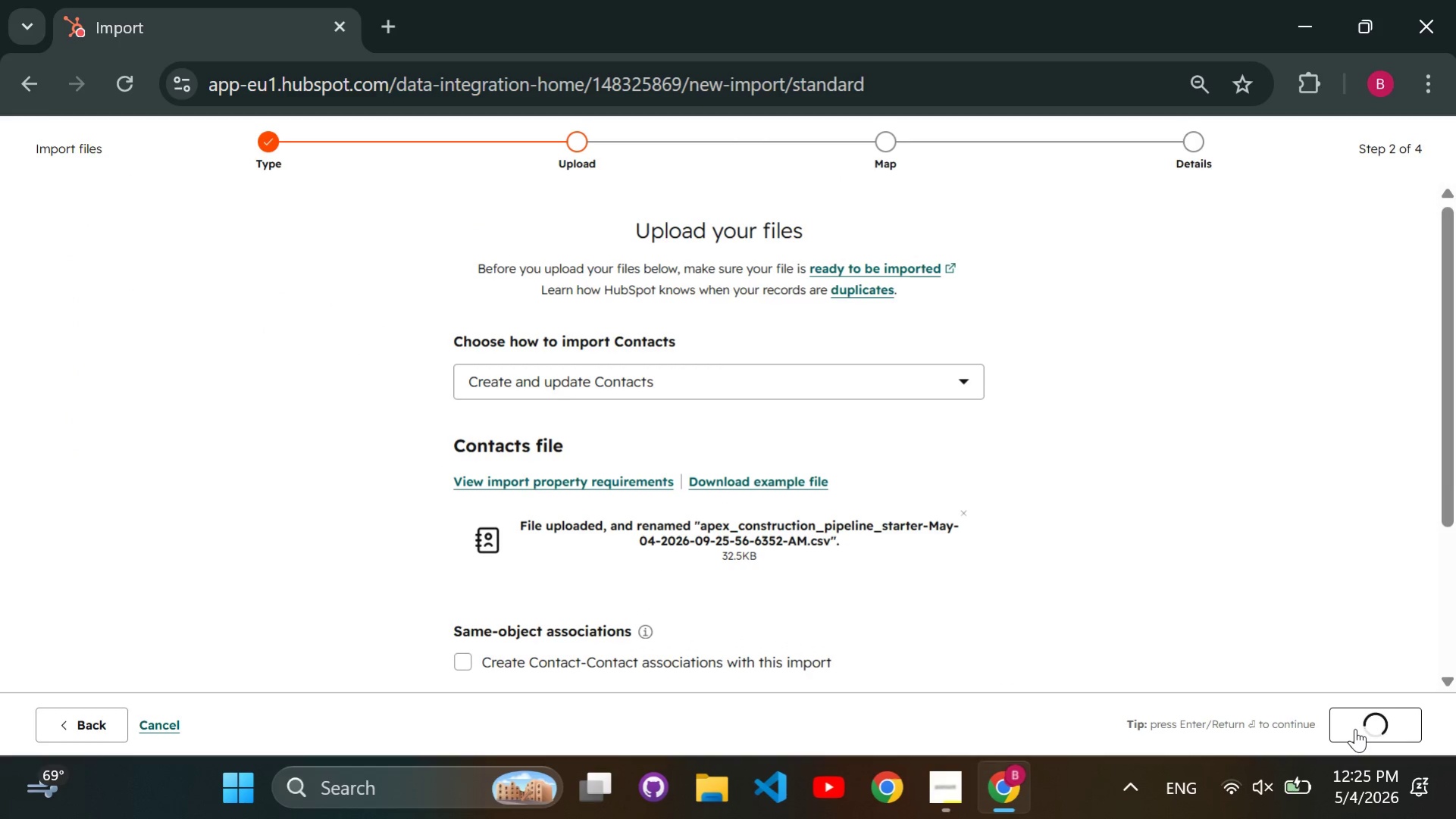 
scroll: coordinate [888, 558], scroll_direction: none, amount: 0.0
 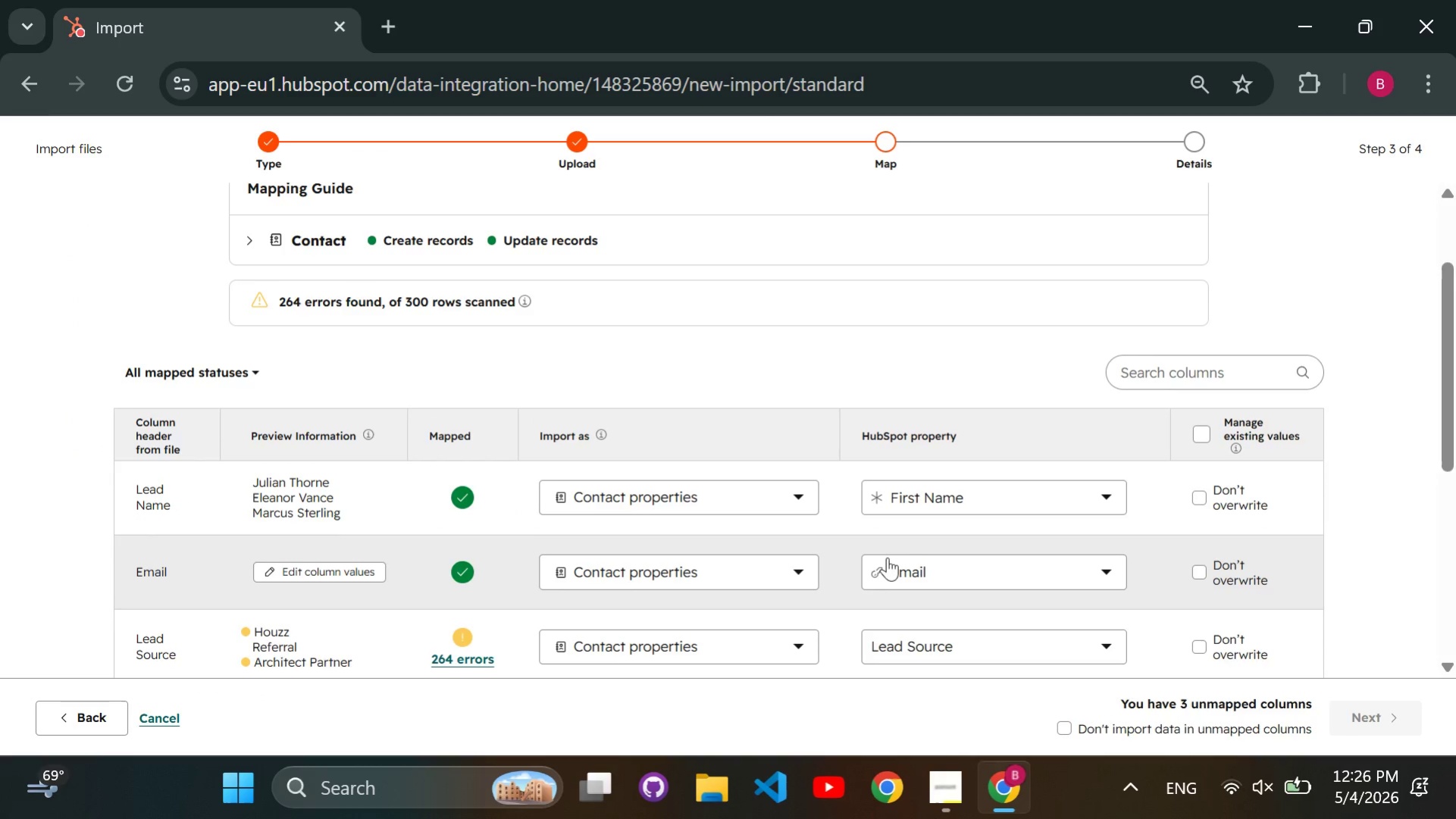 
scroll: coordinate [886, 555], scroll_direction: down, amount: 3.0
 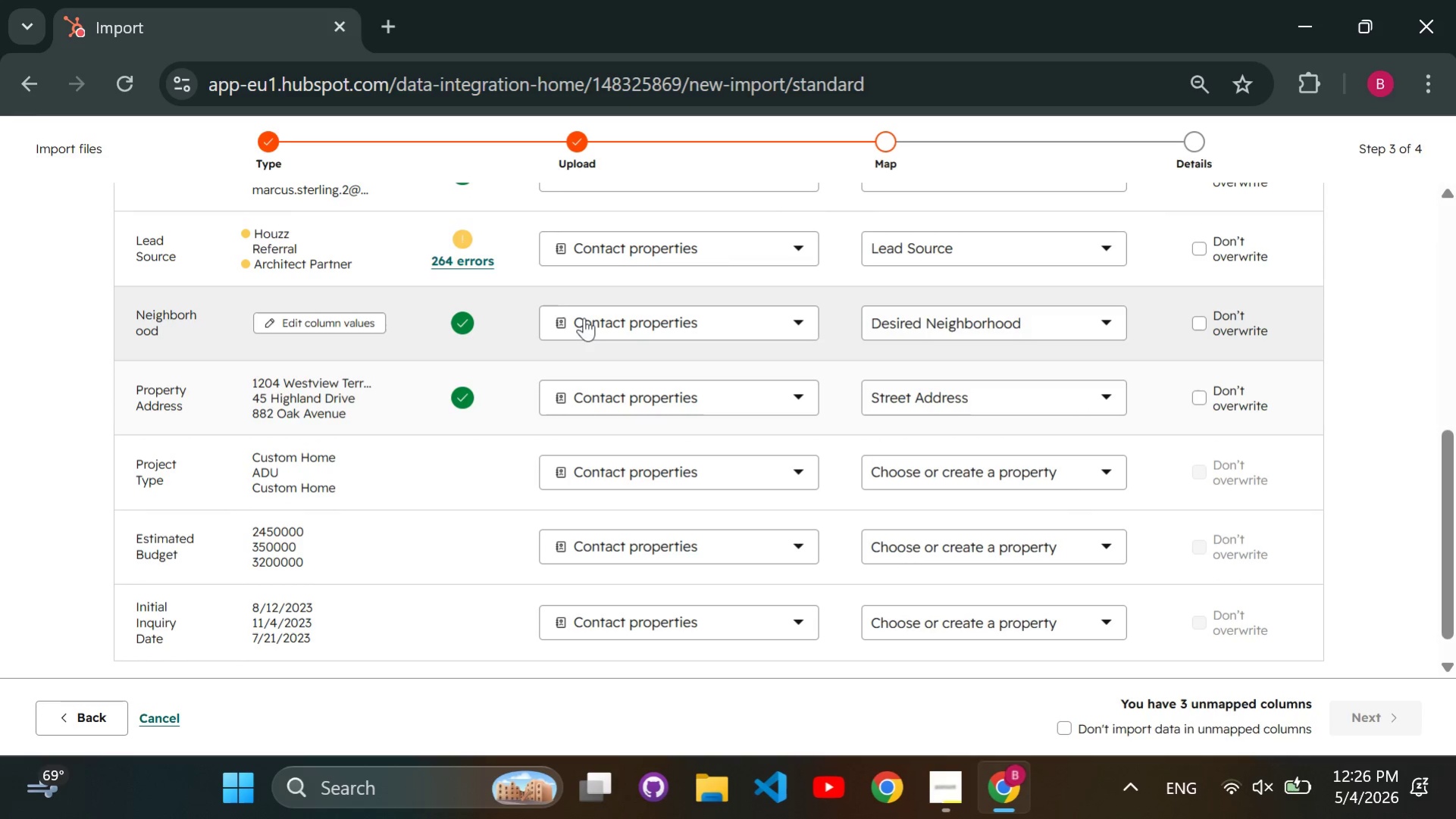 
left_click([470, 261])
 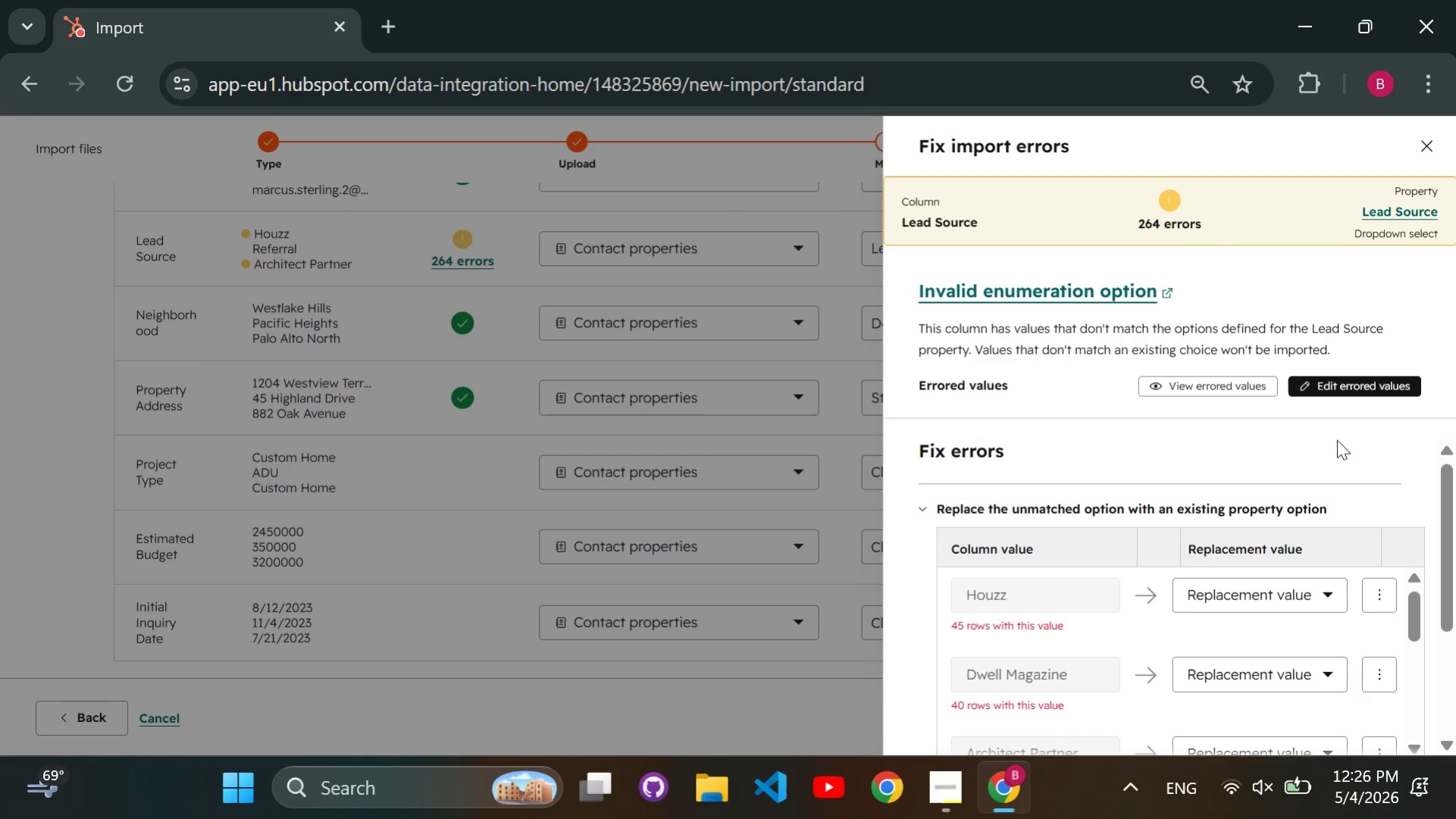 
left_click([1326, 389])
 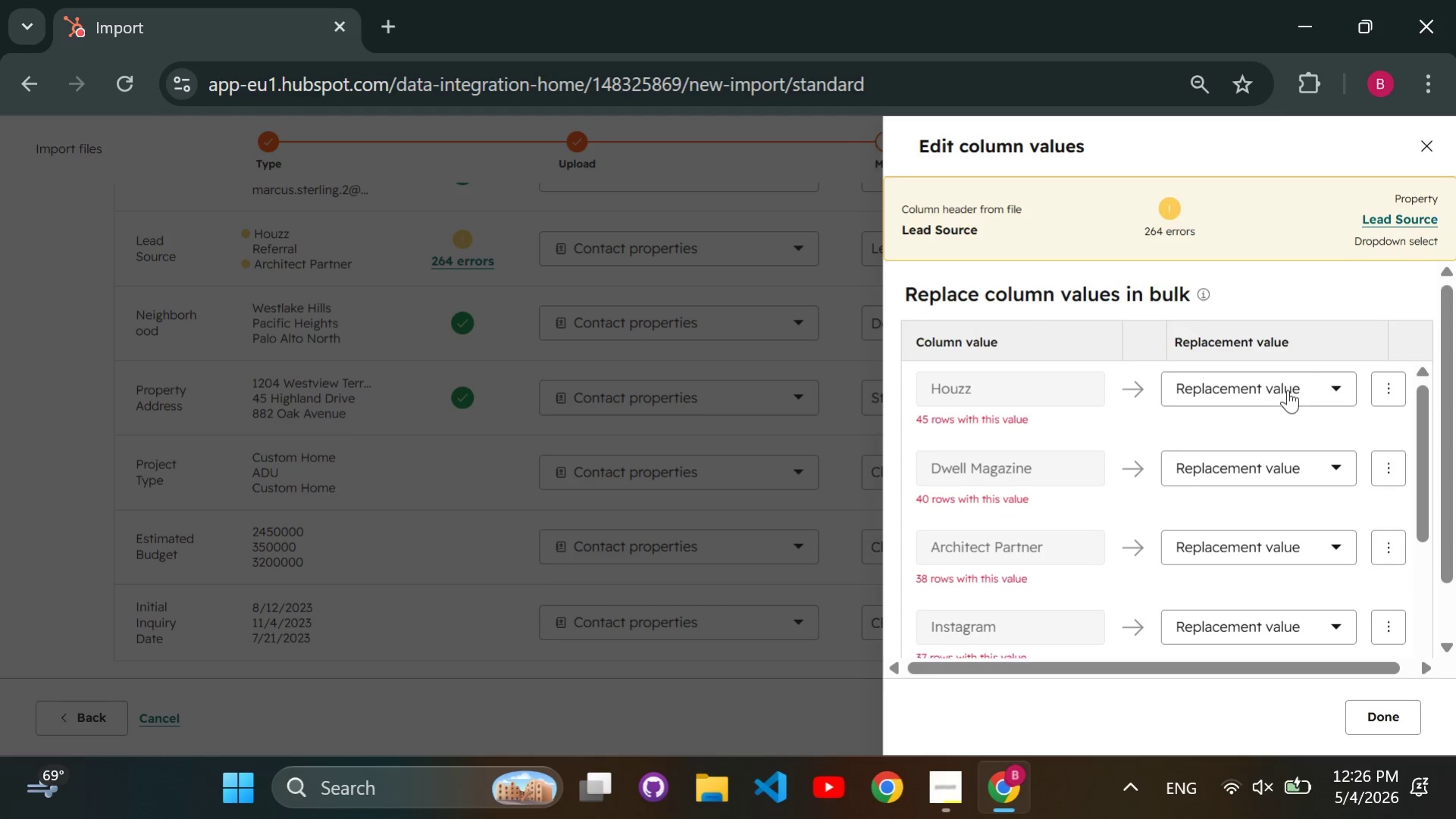 
left_click([1292, 391])
 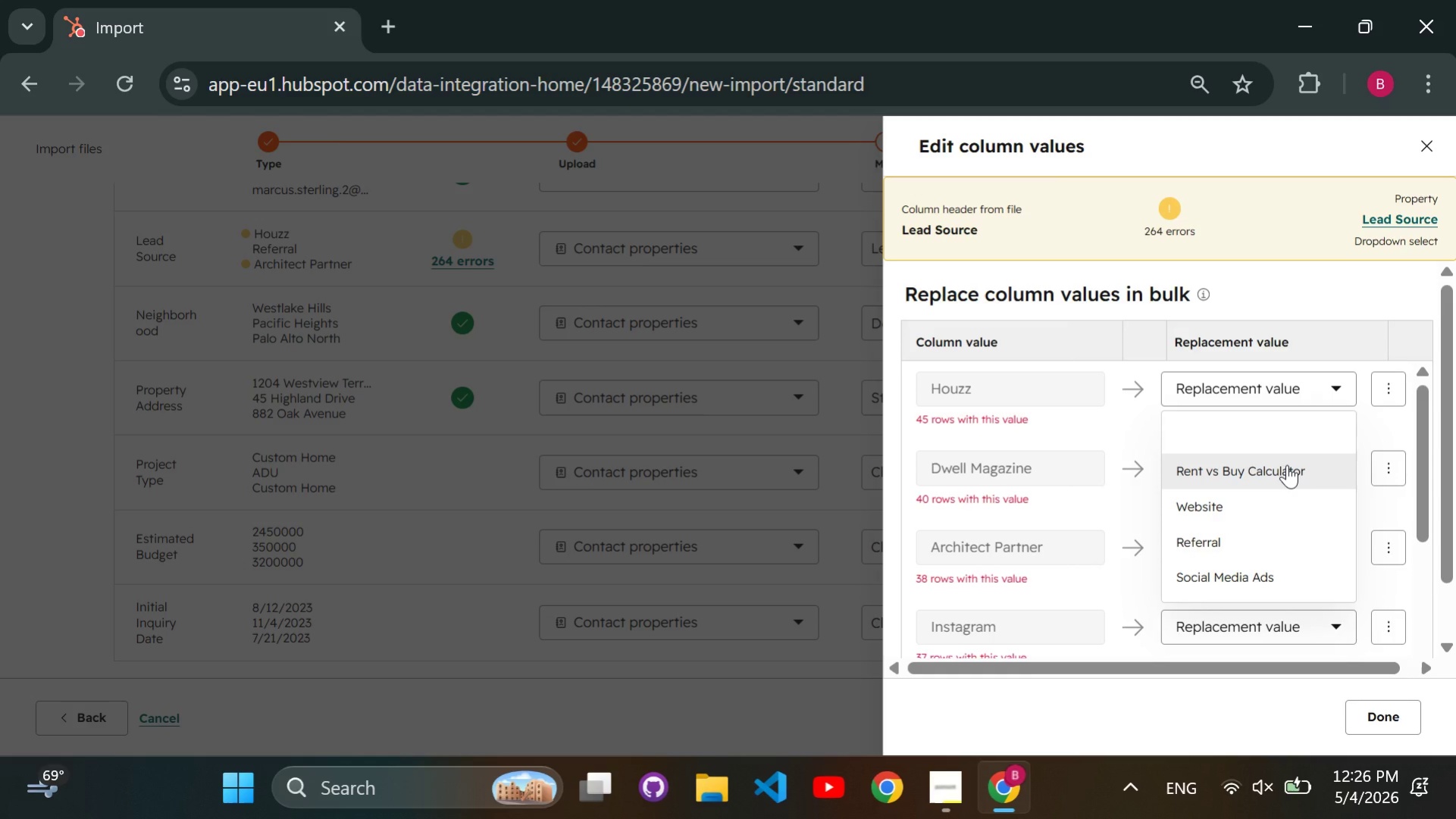 
left_click([1286, 464])
 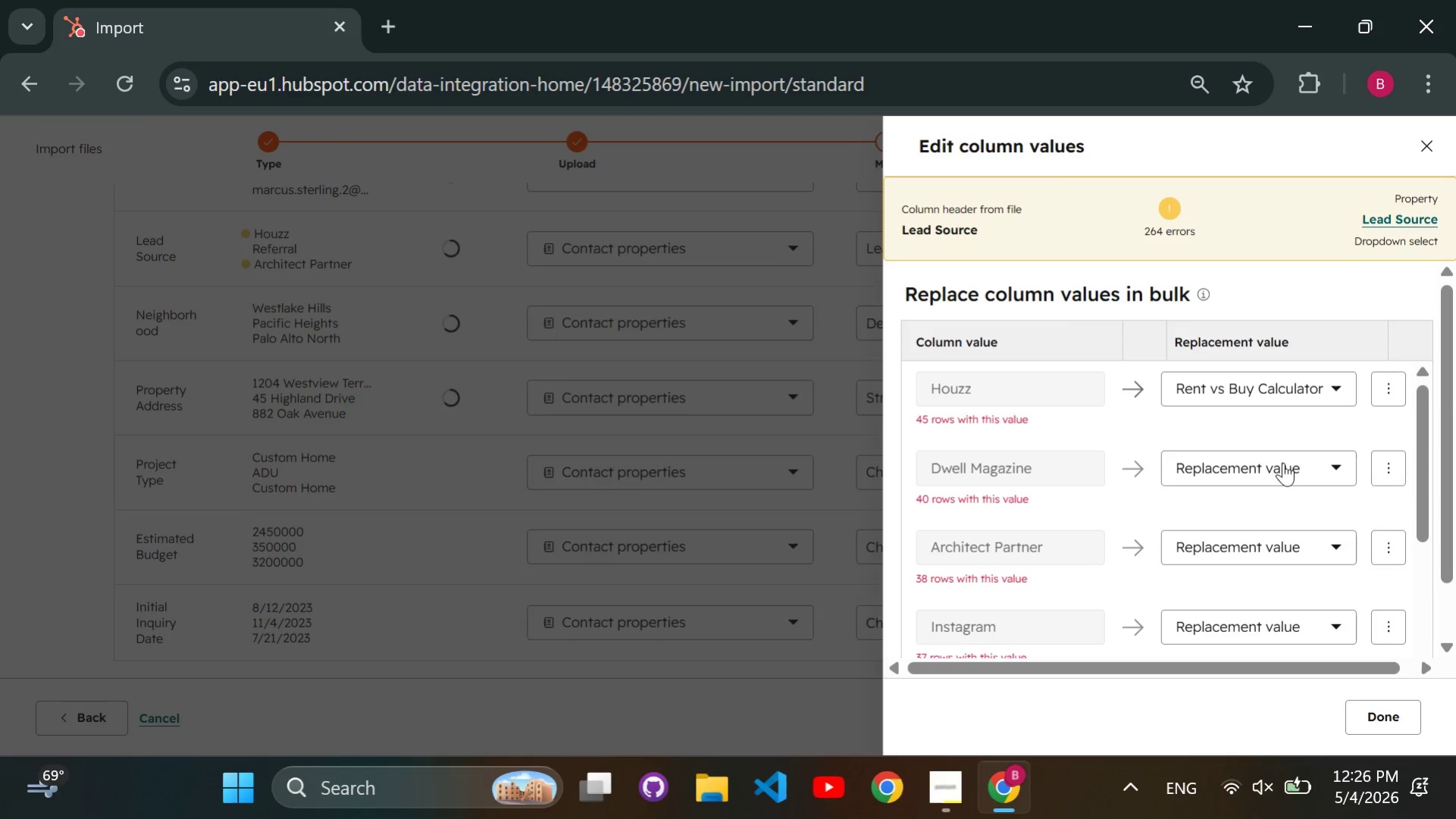 
left_click([1282, 462])
 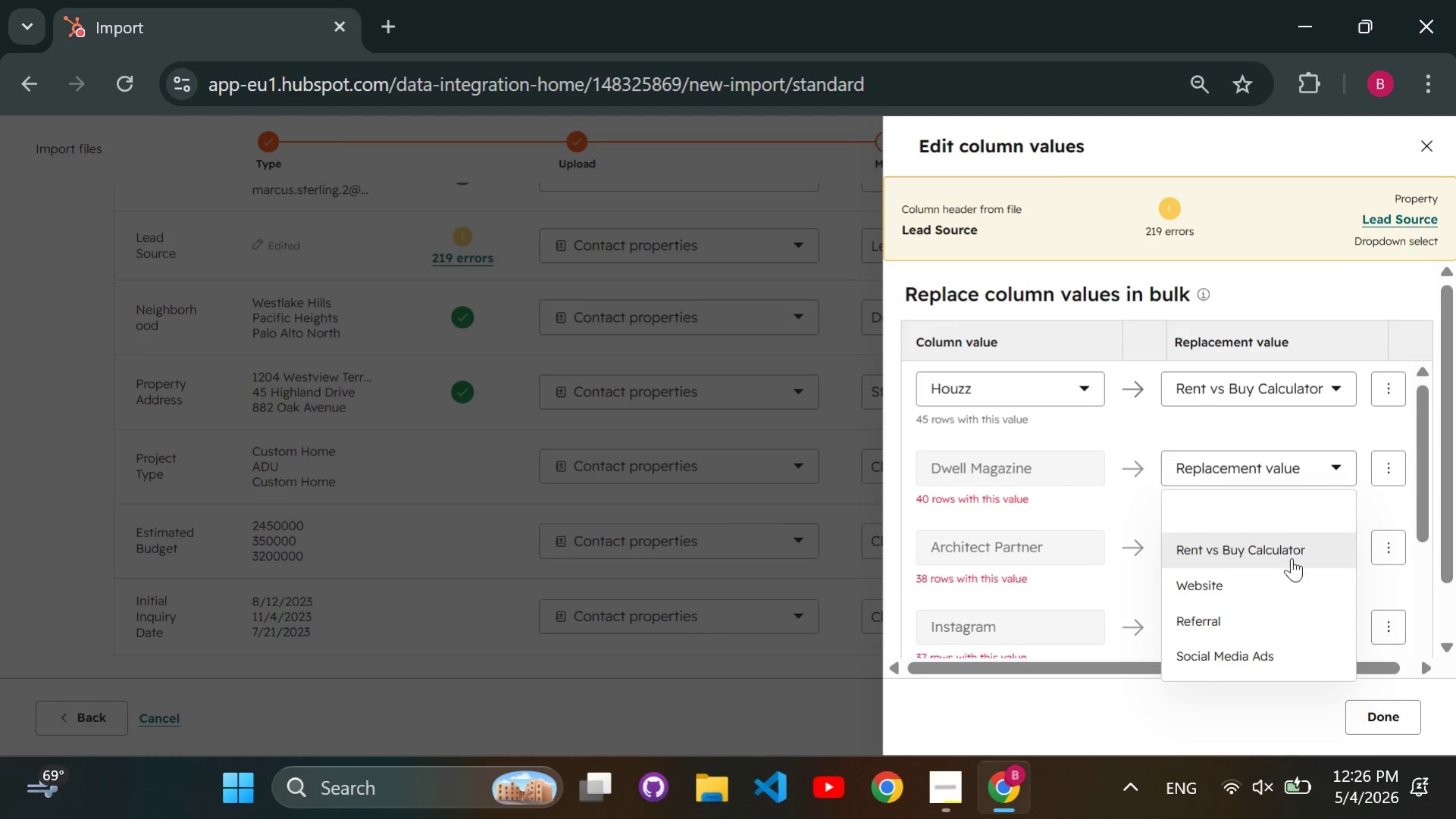 
left_click([1288, 569])
 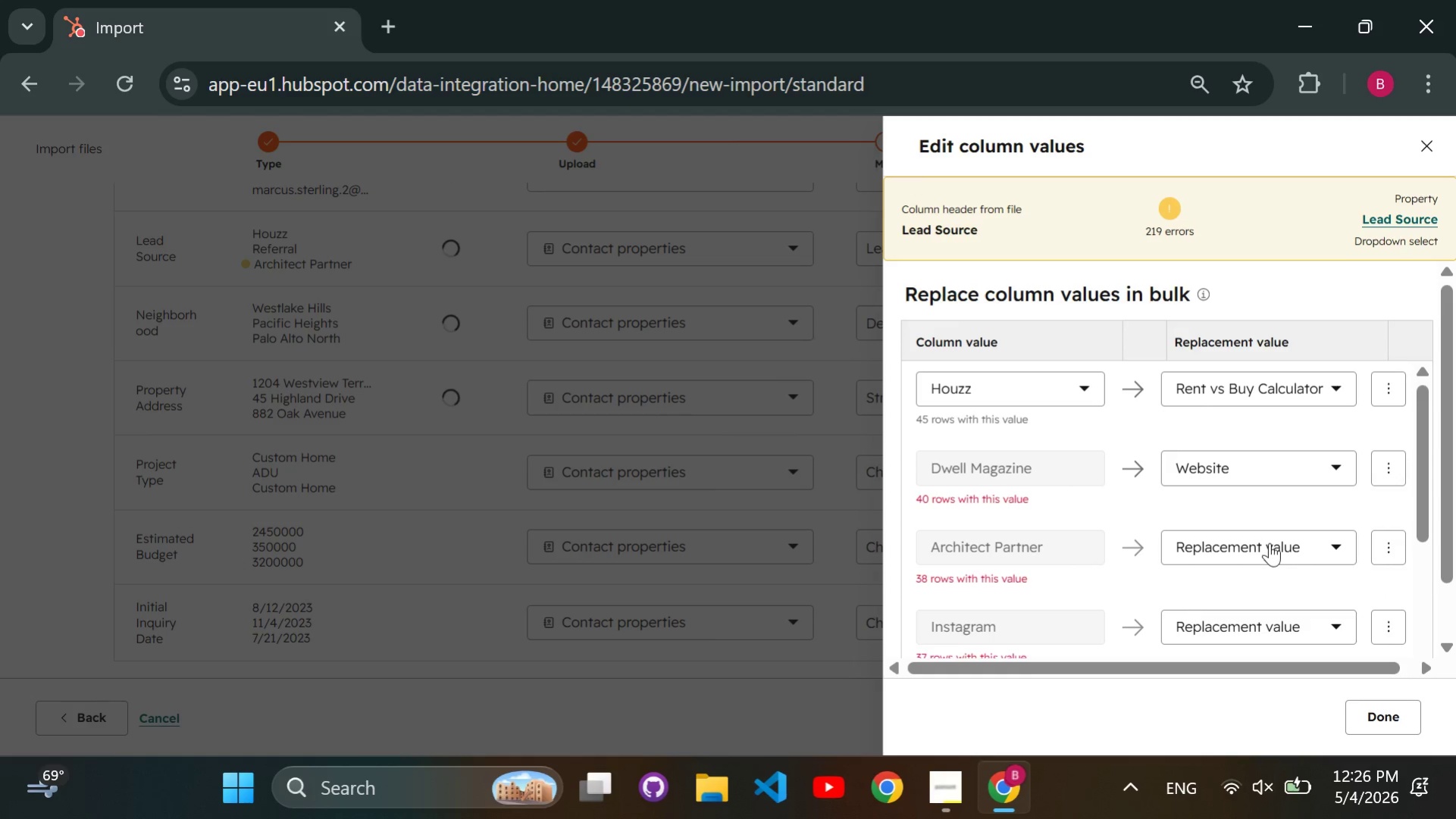 
left_click([1269, 542])
 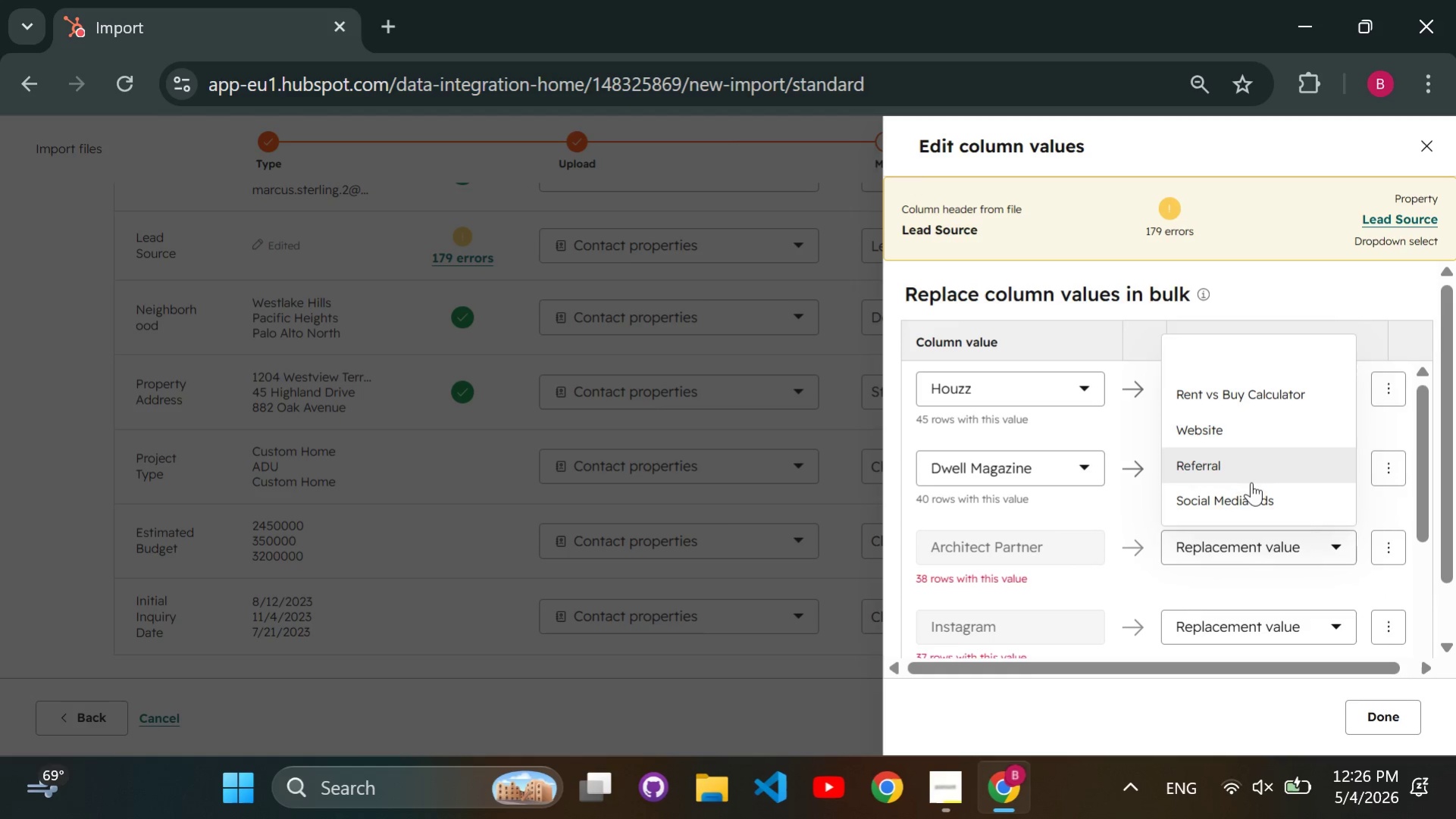 
left_click([1245, 467])
 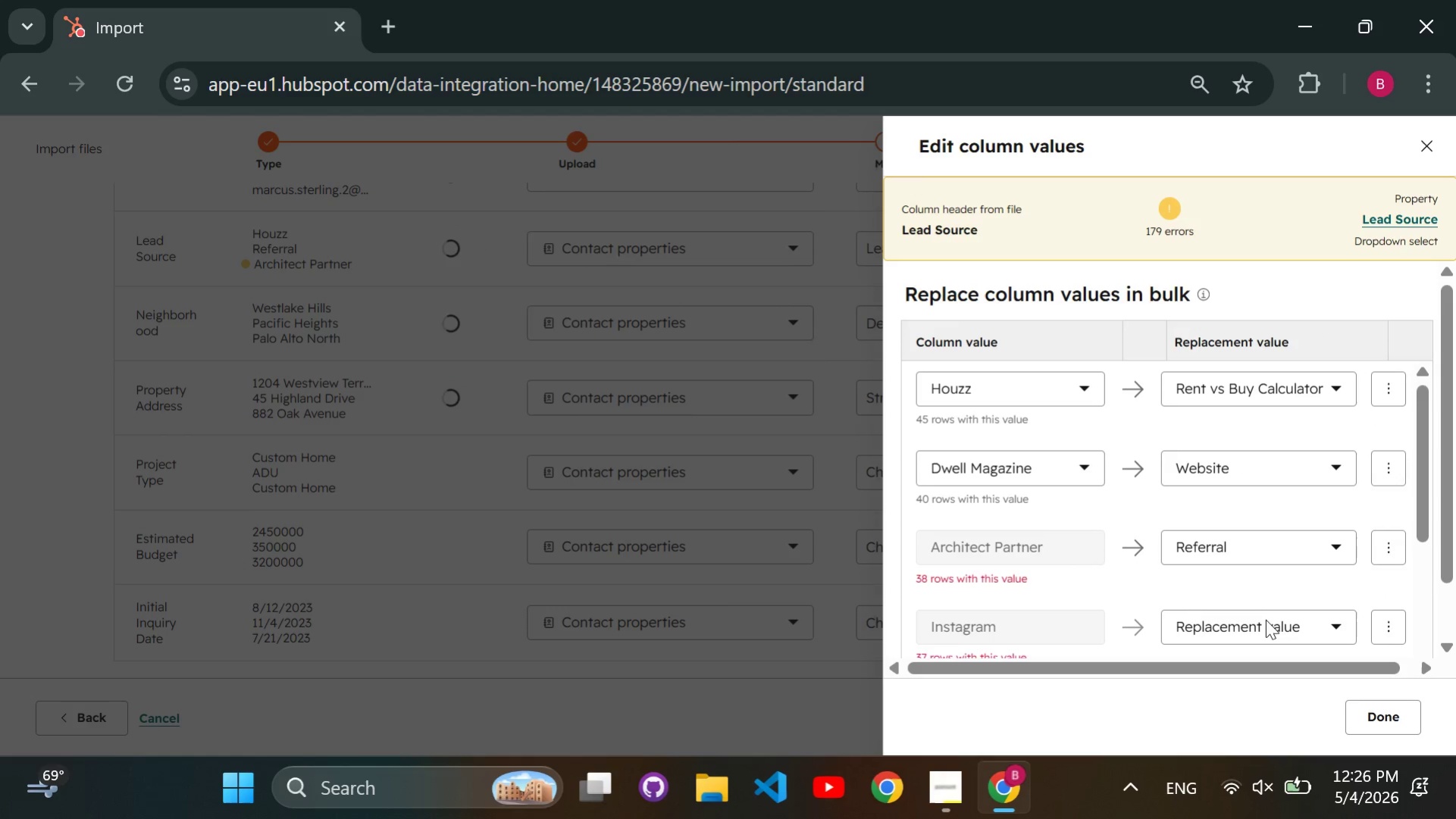 
left_click([1266, 622])
 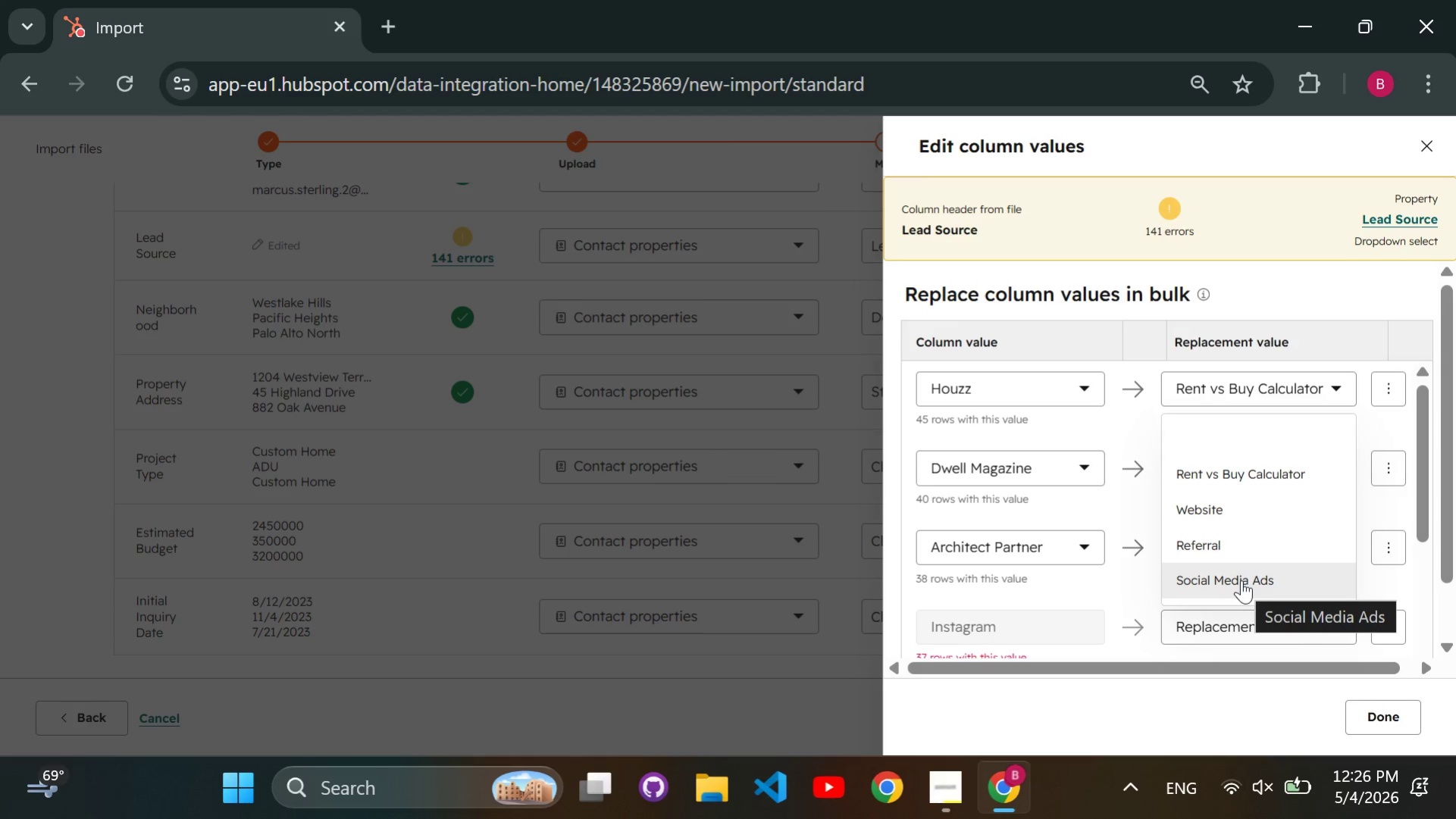 
left_click([1241, 580])
 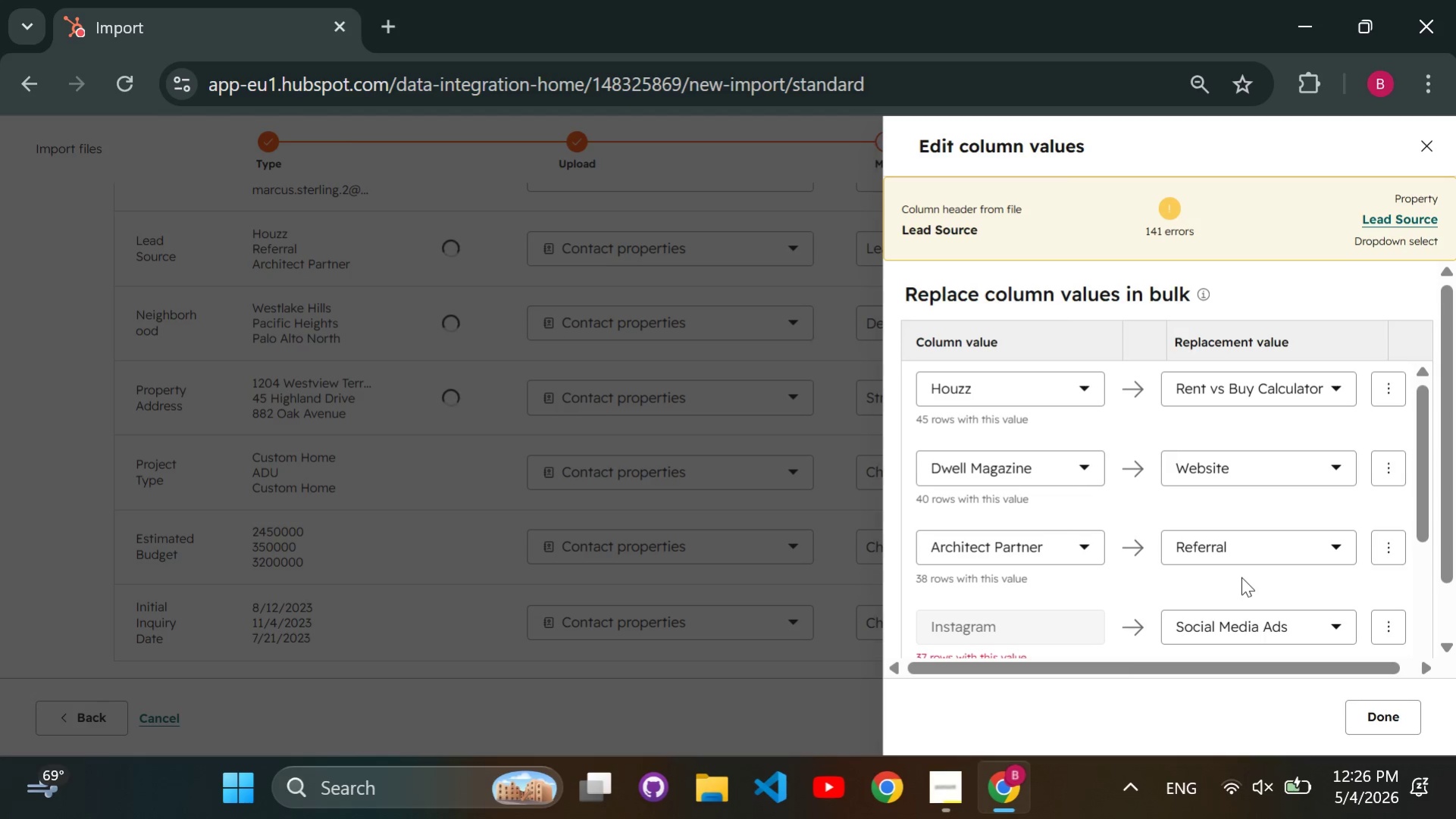 
scroll: coordinate [1241, 577], scroll_direction: down, amount: 1.0
 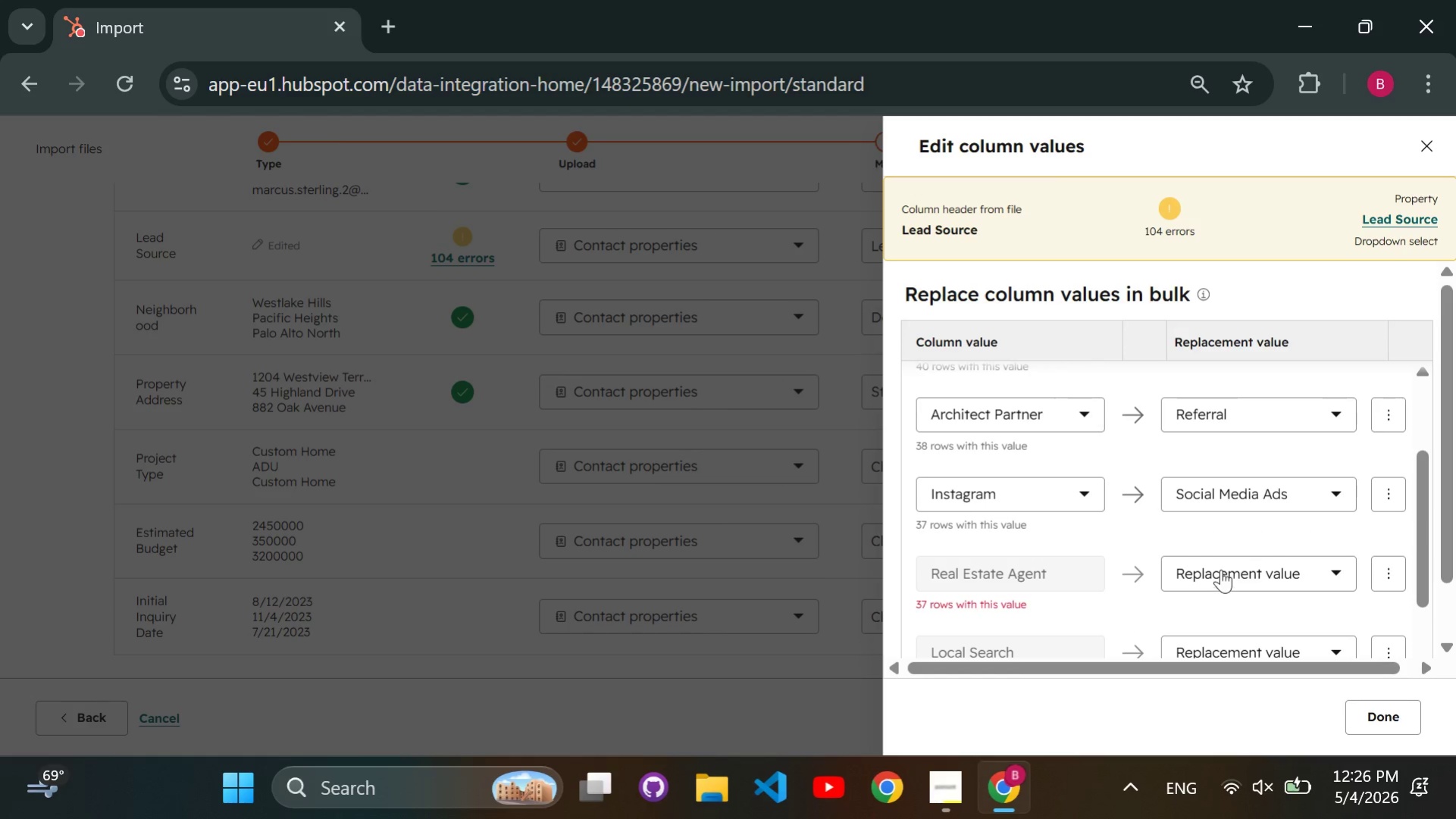 
left_click([1220, 567])
 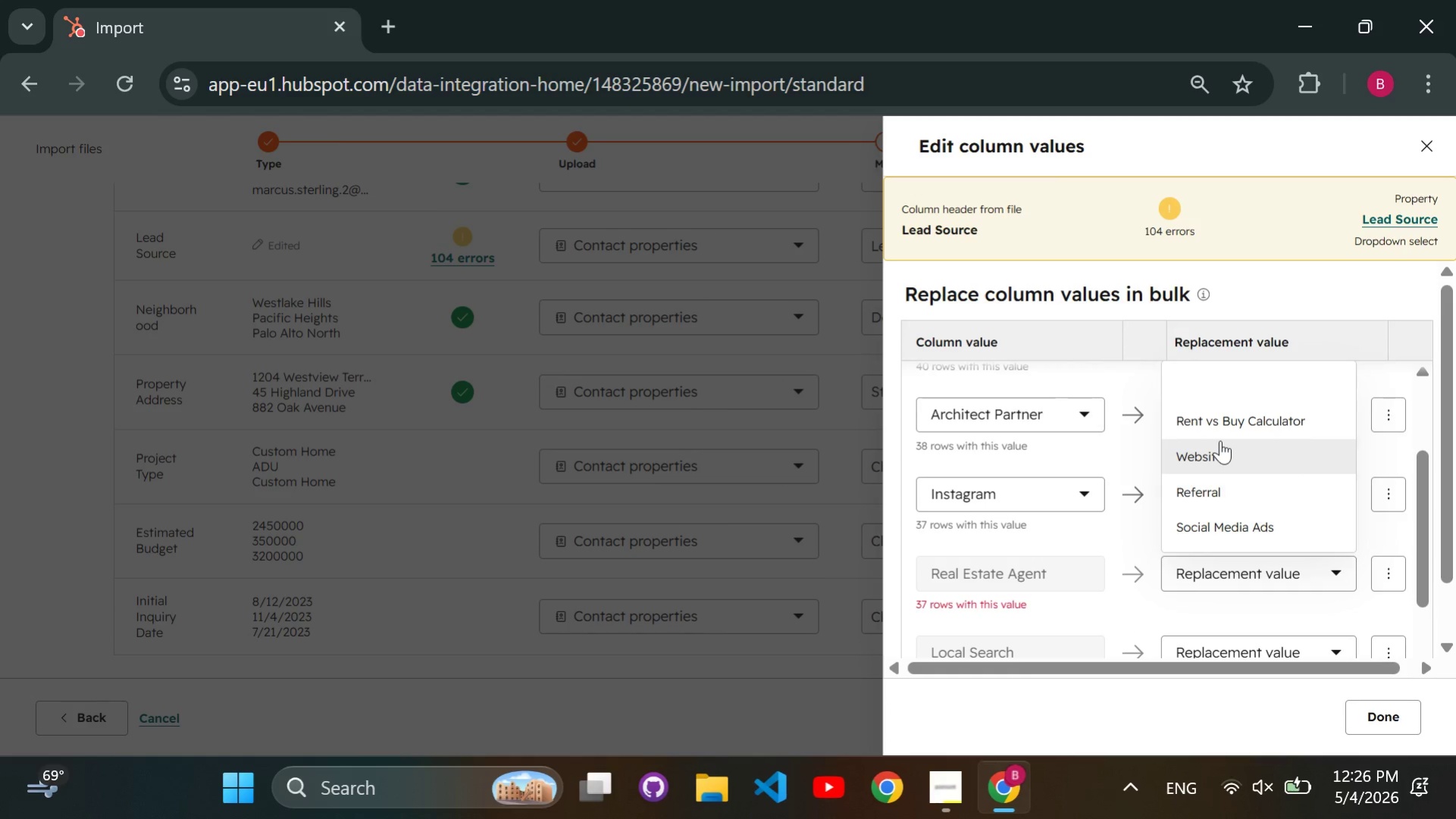 
left_click([1220, 438])
 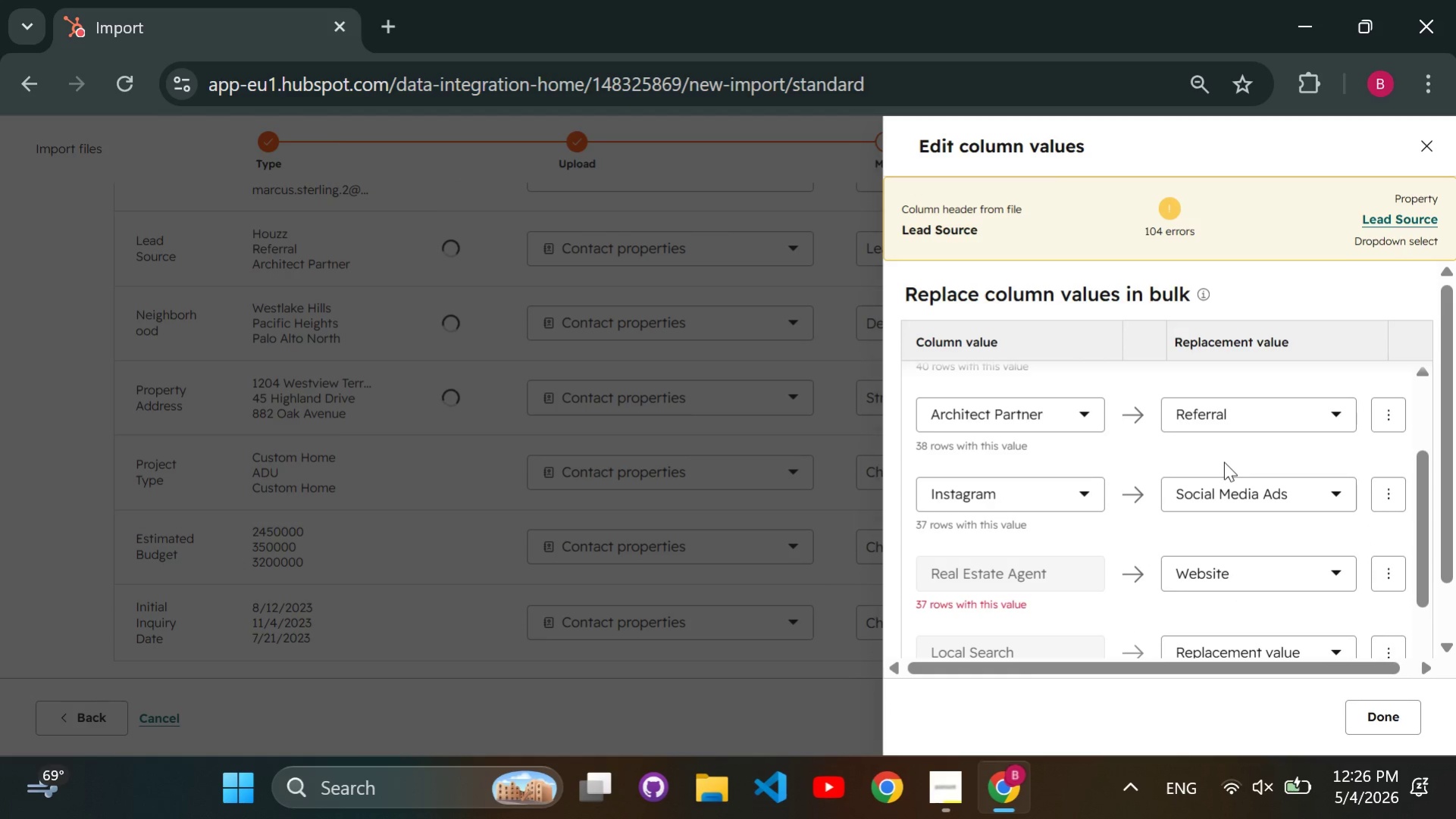 
scroll: coordinate [1223, 461], scroll_direction: down, amount: 1.0
 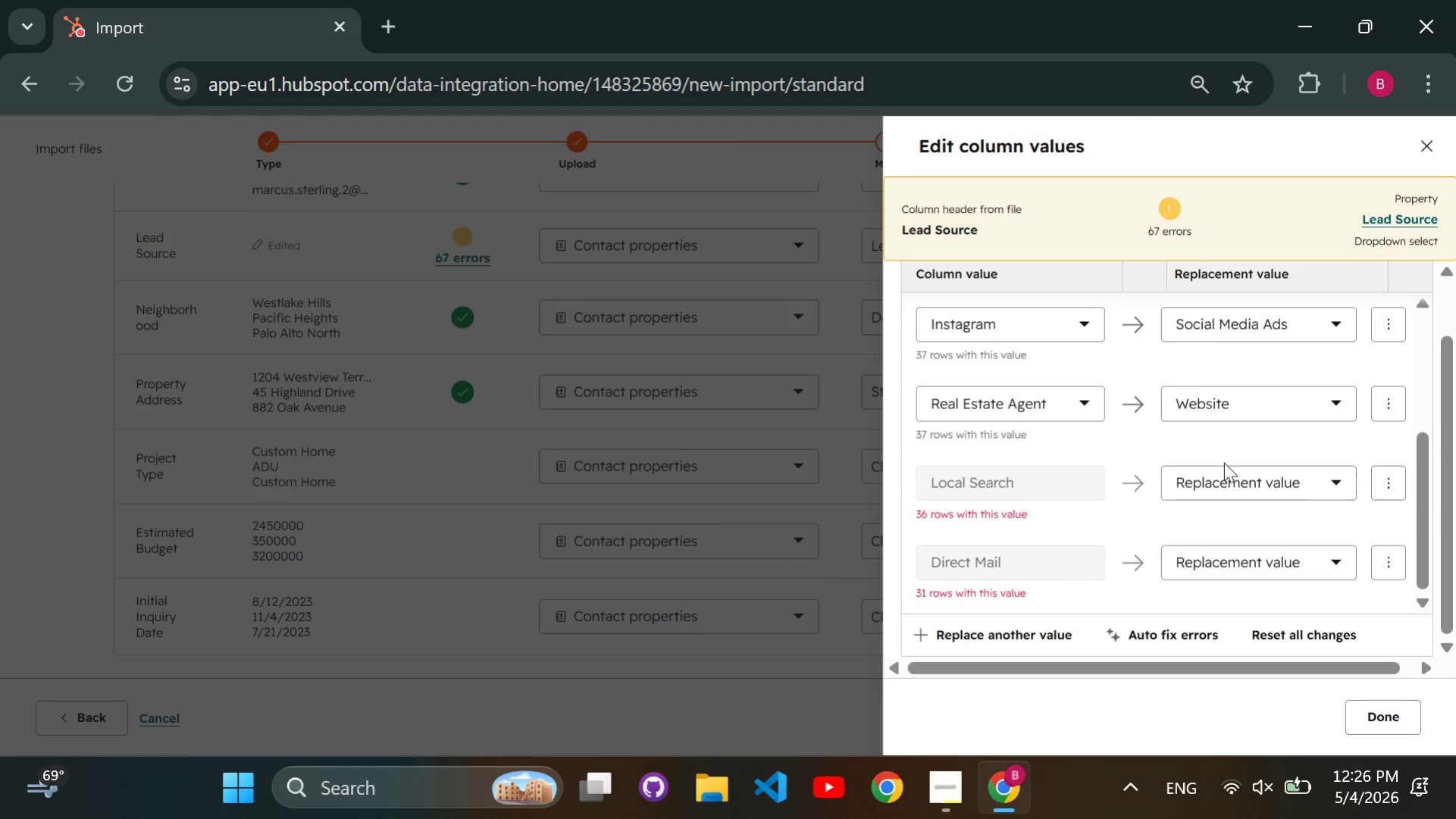 
left_click_drag(start_coordinate=[1226, 471], to_coordinate=[1226, 476])
 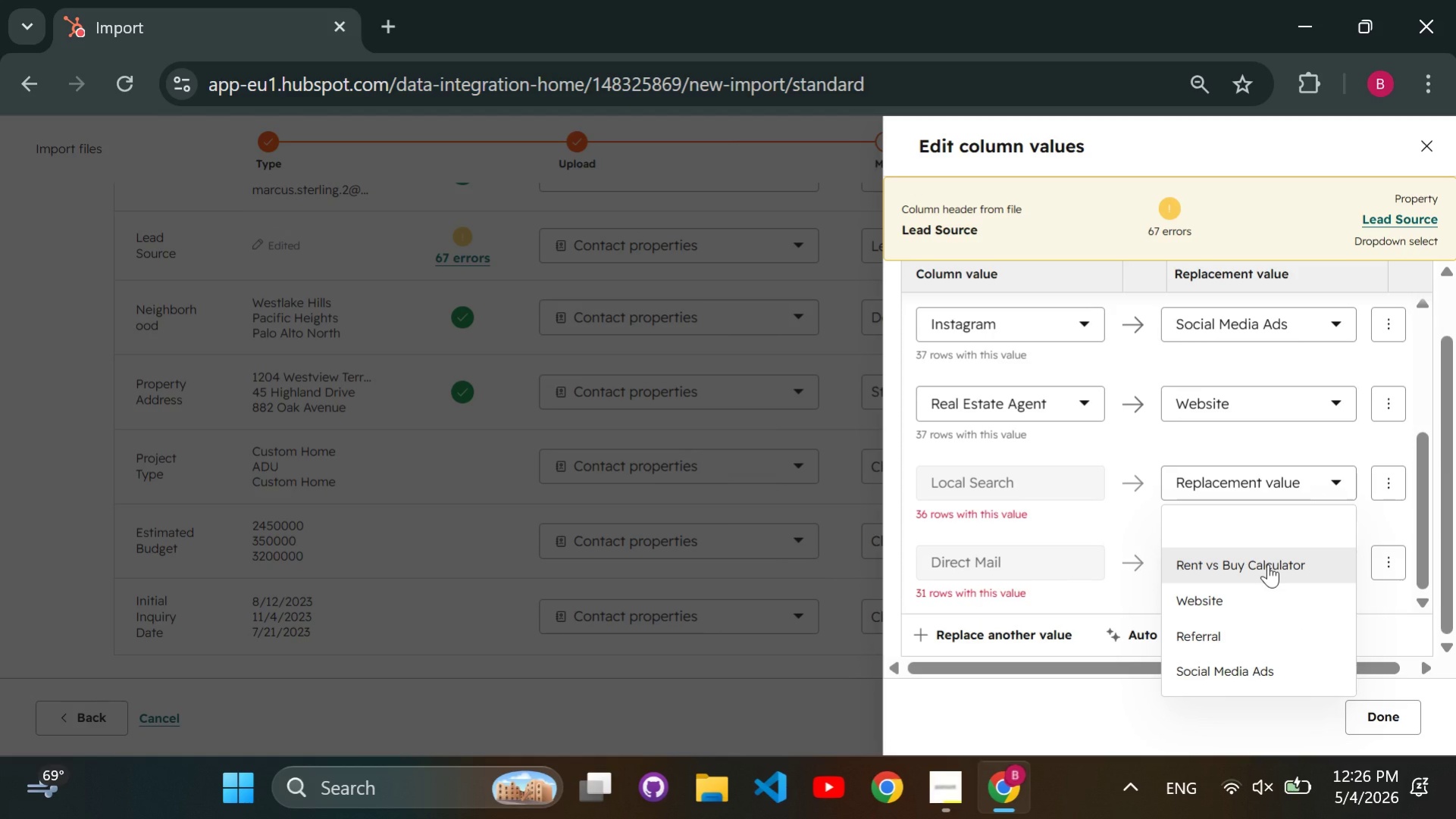 
left_click([1267, 564])
 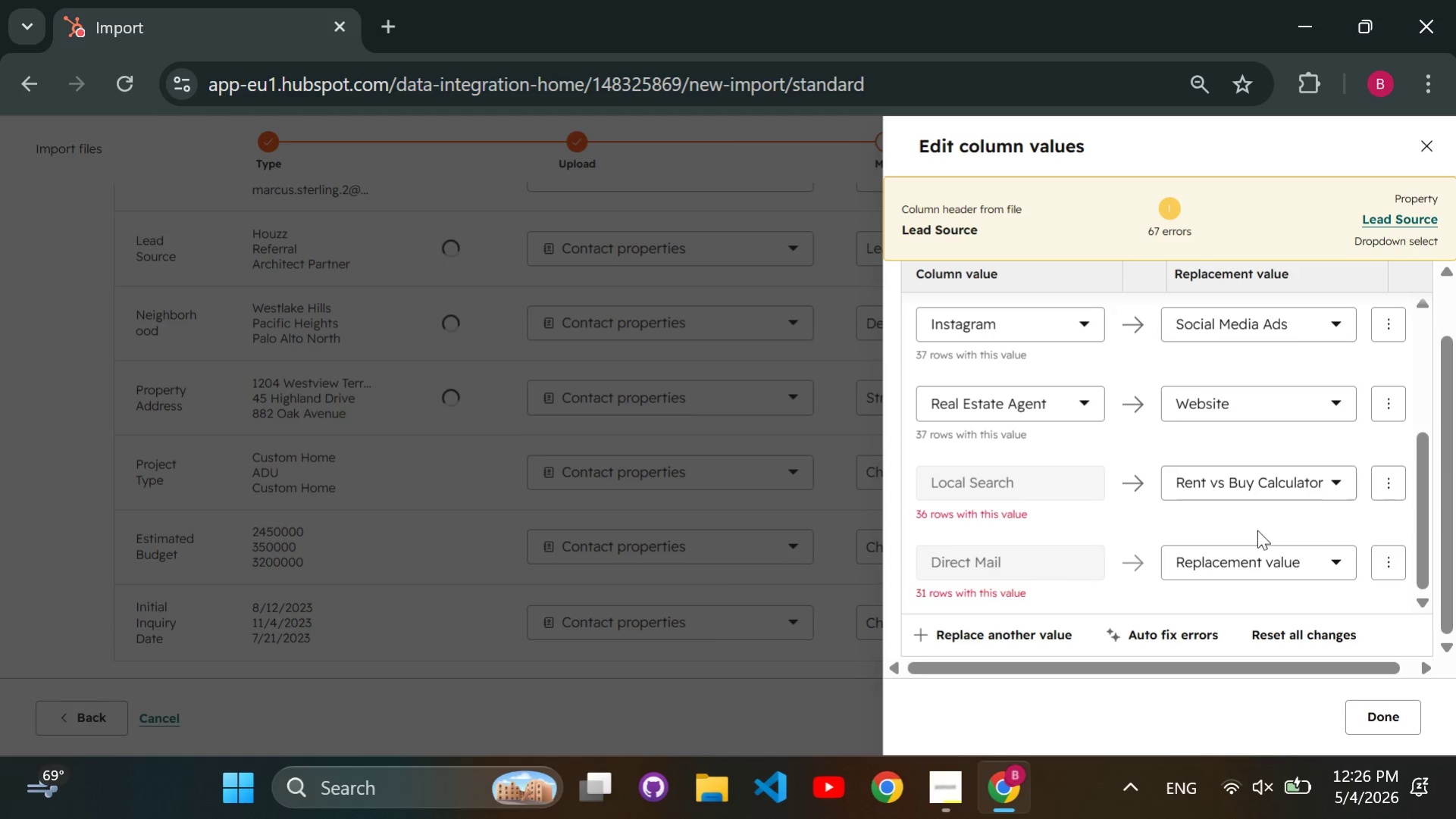 
scroll: coordinate [1257, 530], scroll_direction: down, amount: 1.0
 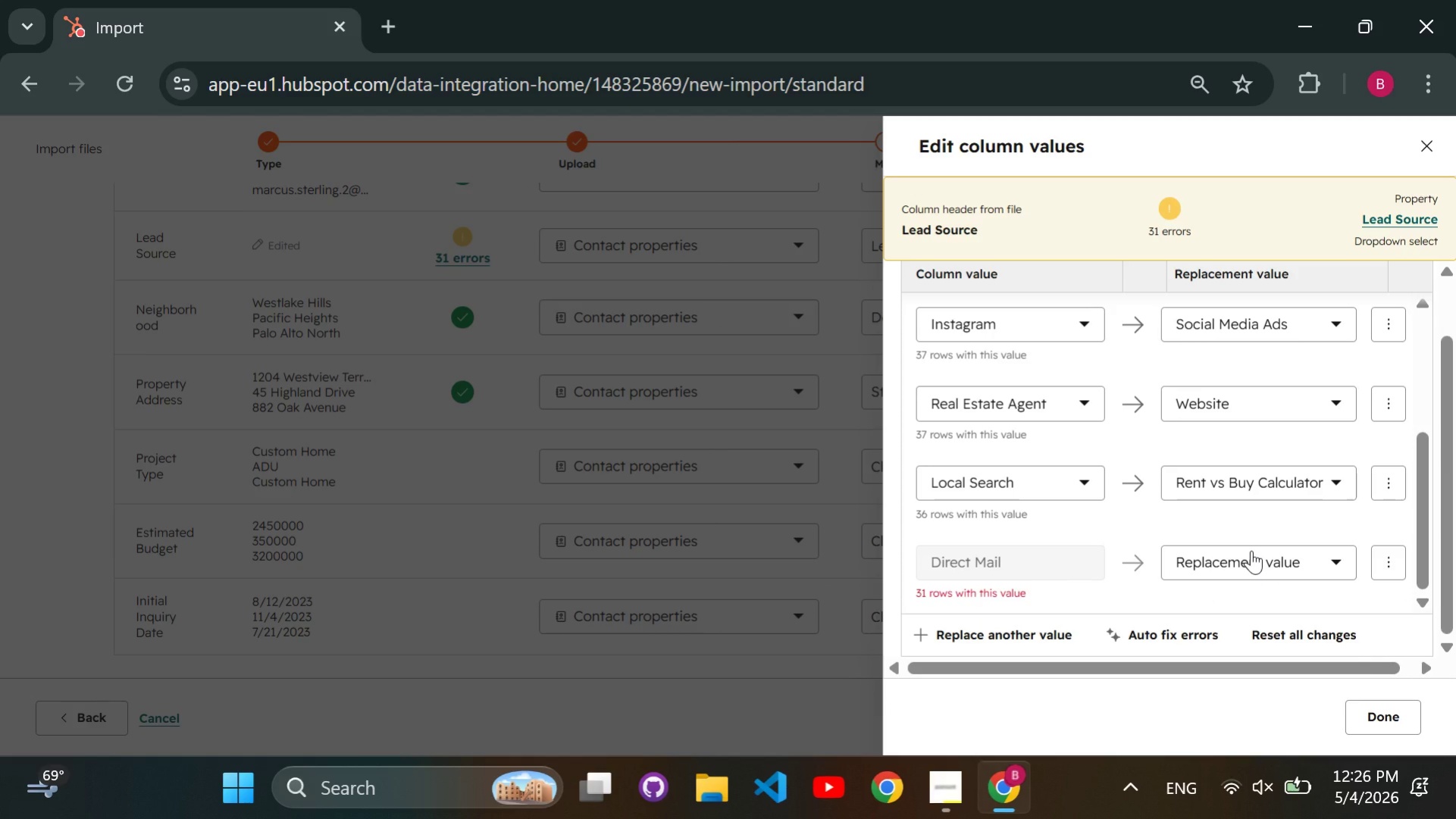 
left_click([1251, 550])
 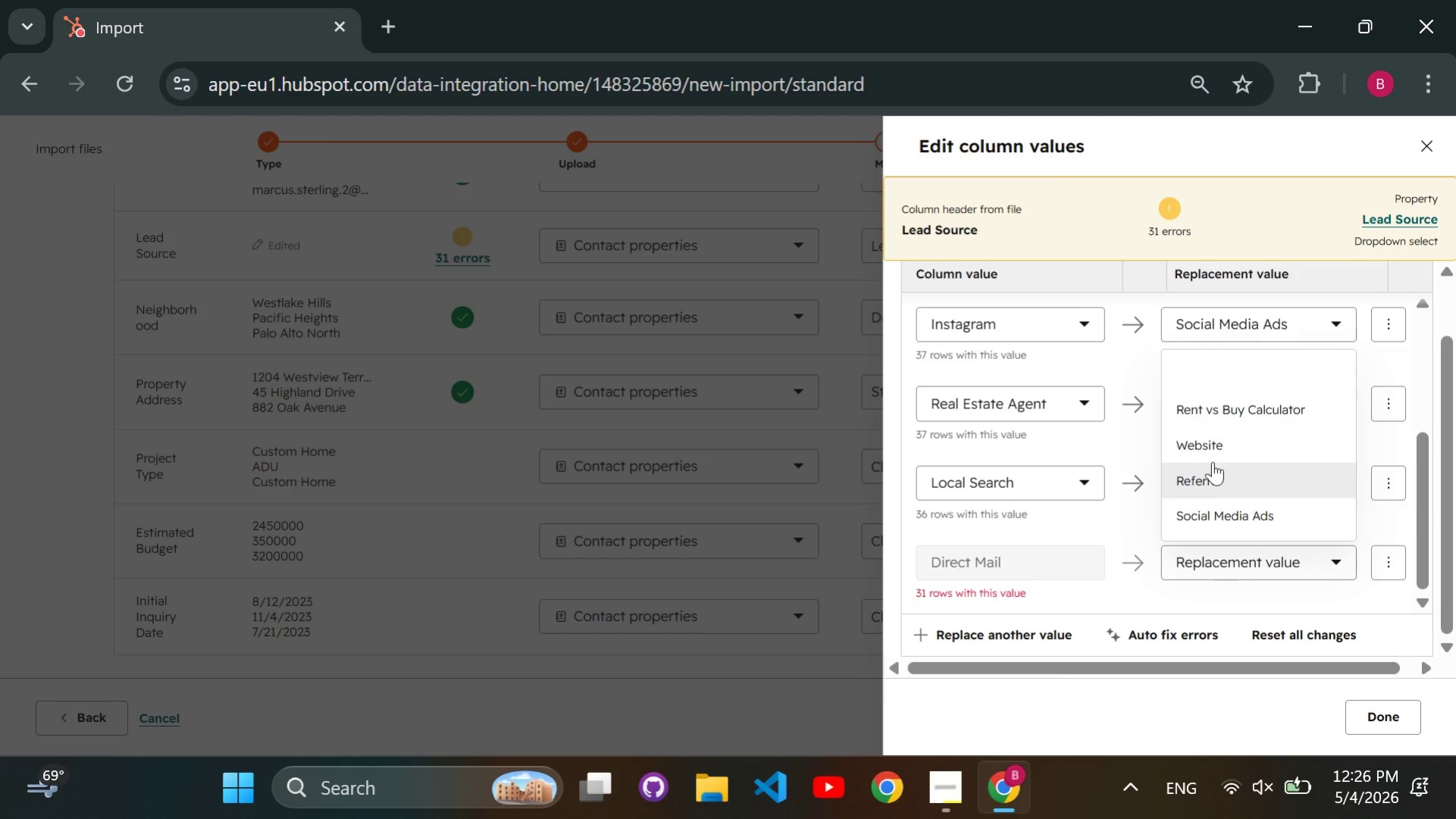 
left_click([1210, 453])
 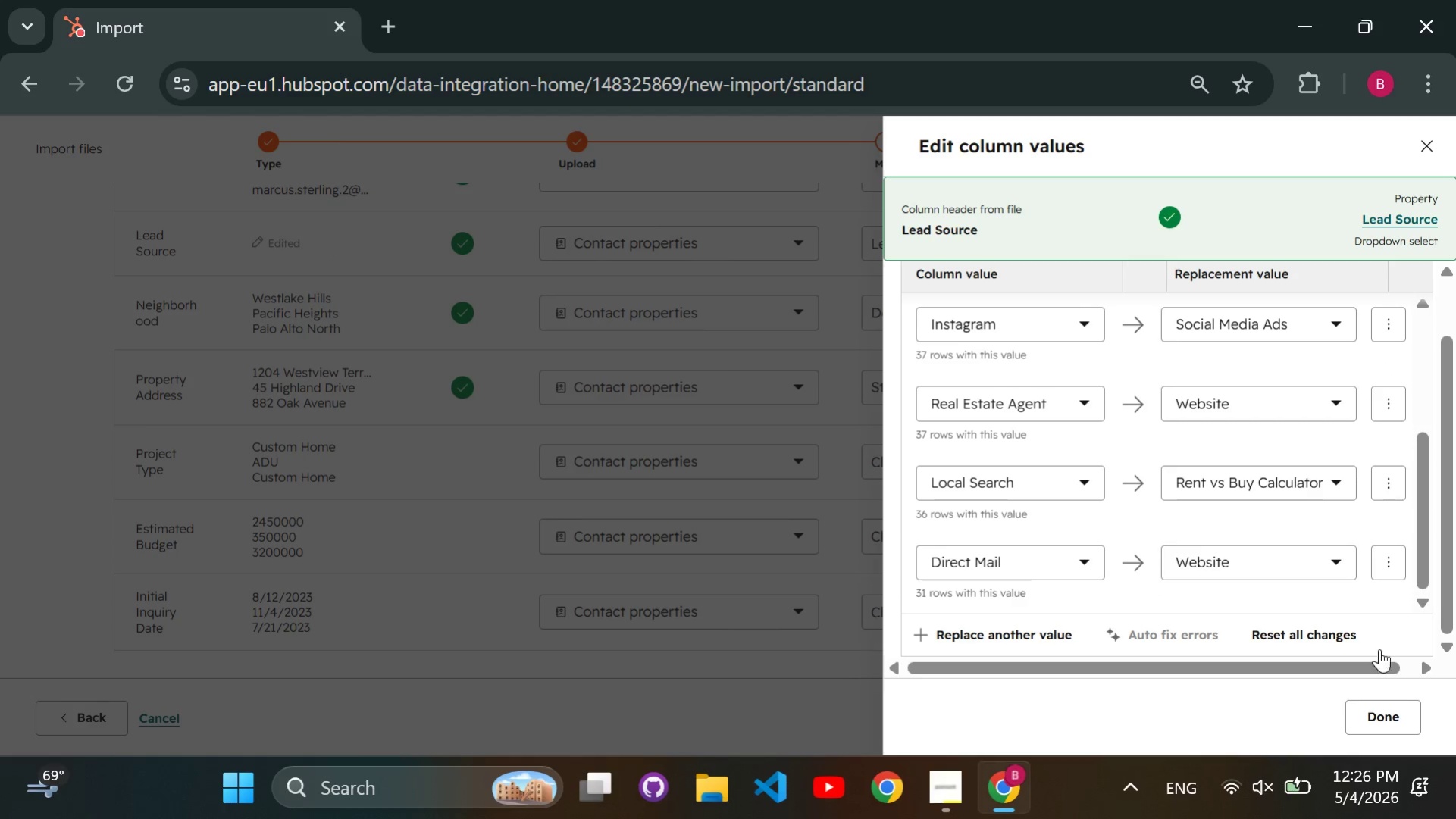 
left_click([1392, 709])
 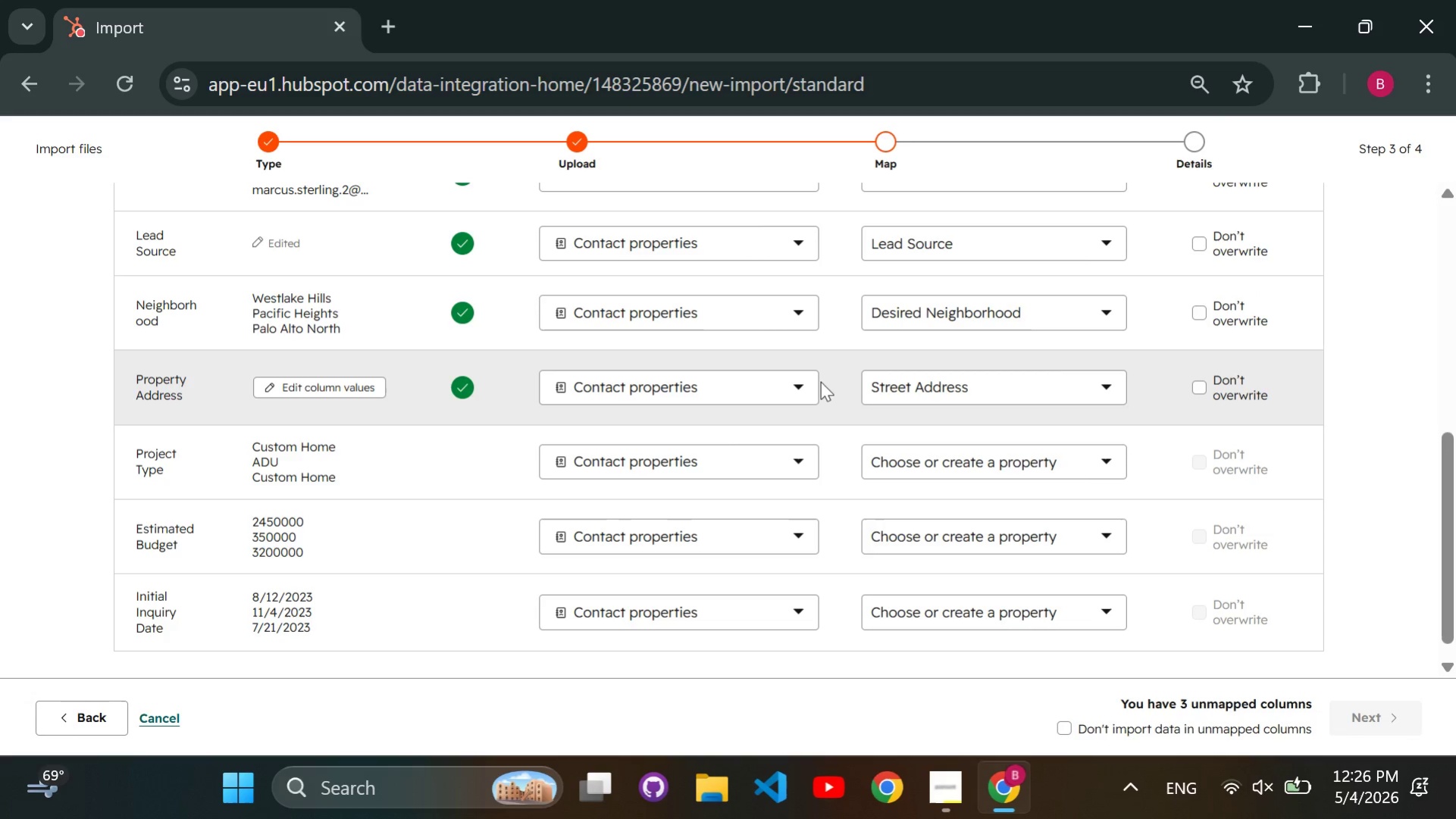 
scroll: coordinate [717, 368], scroll_direction: up, amount: 1.0
 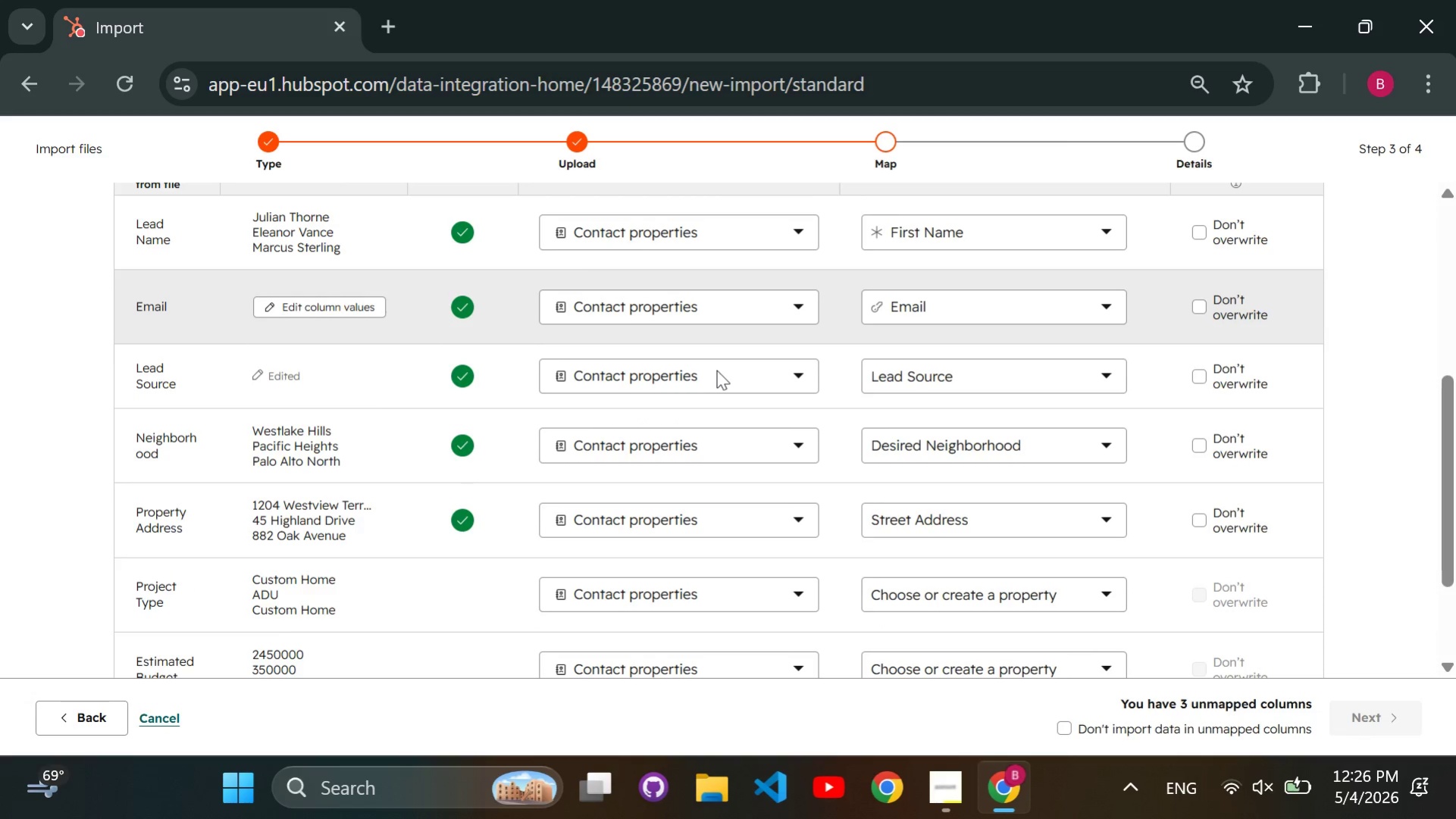 
scroll: coordinate [716, 370], scroll_direction: down, amount: 1.0
 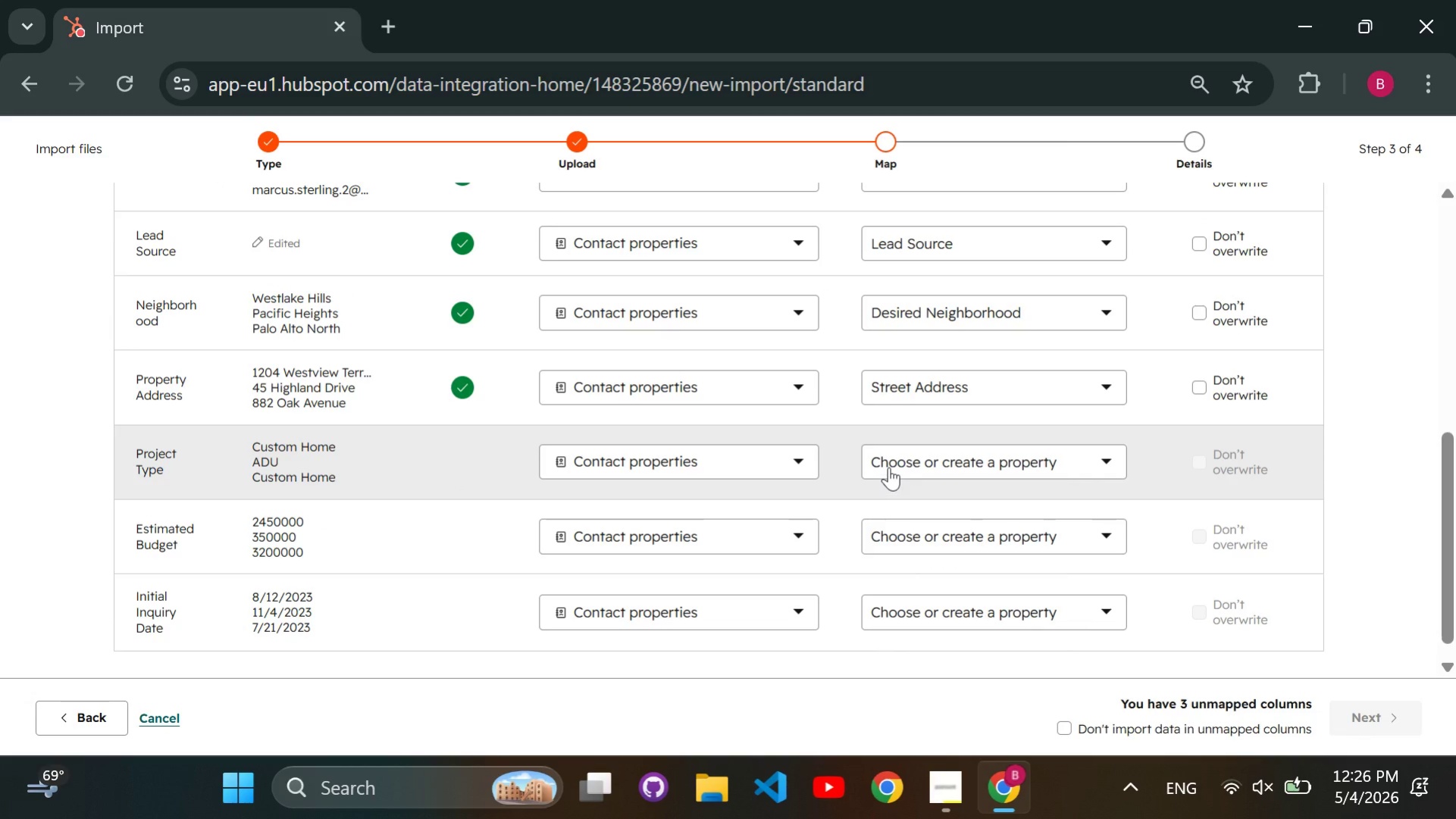 
left_click([889, 466])
 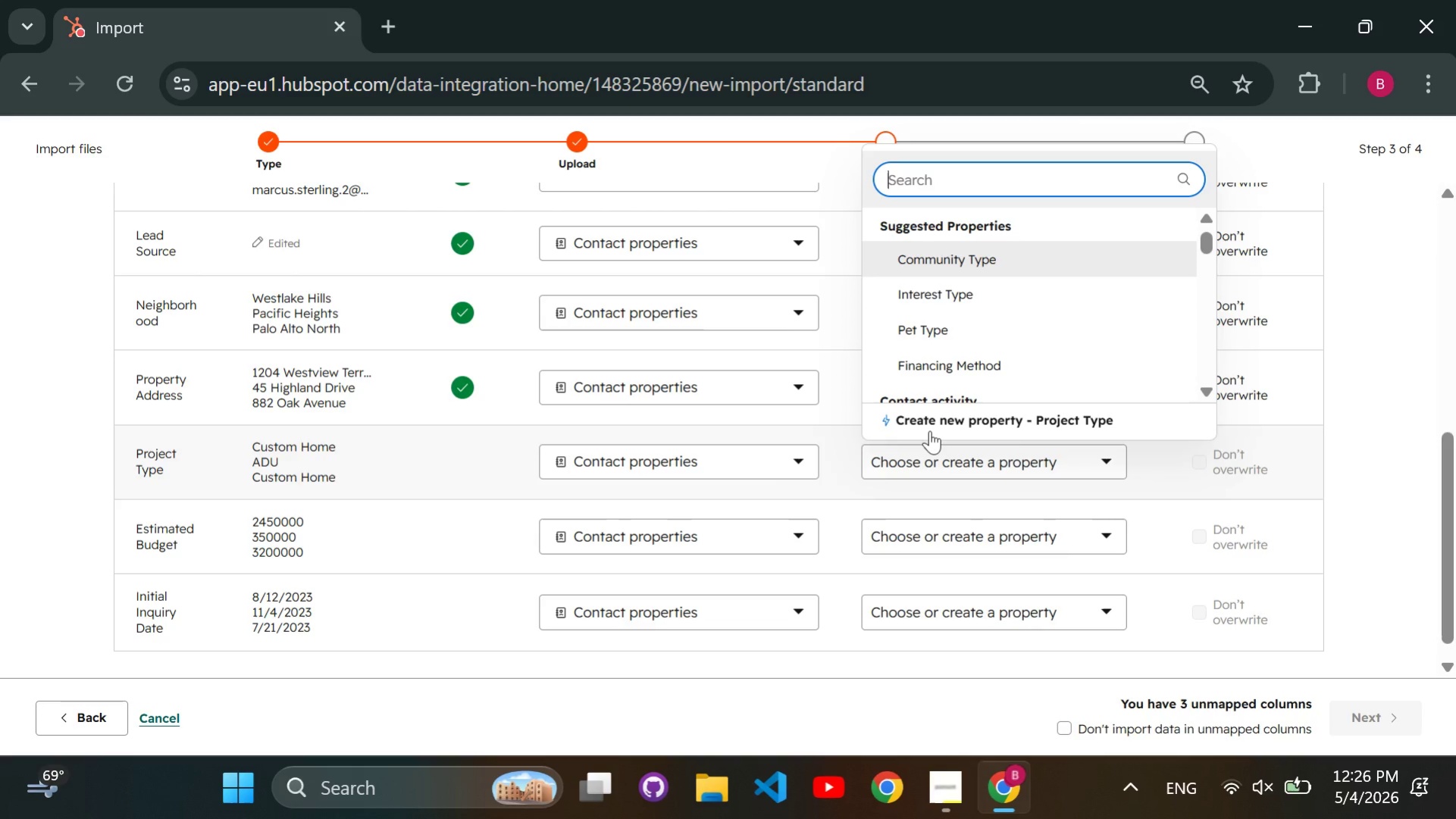 
left_click([932, 427])
 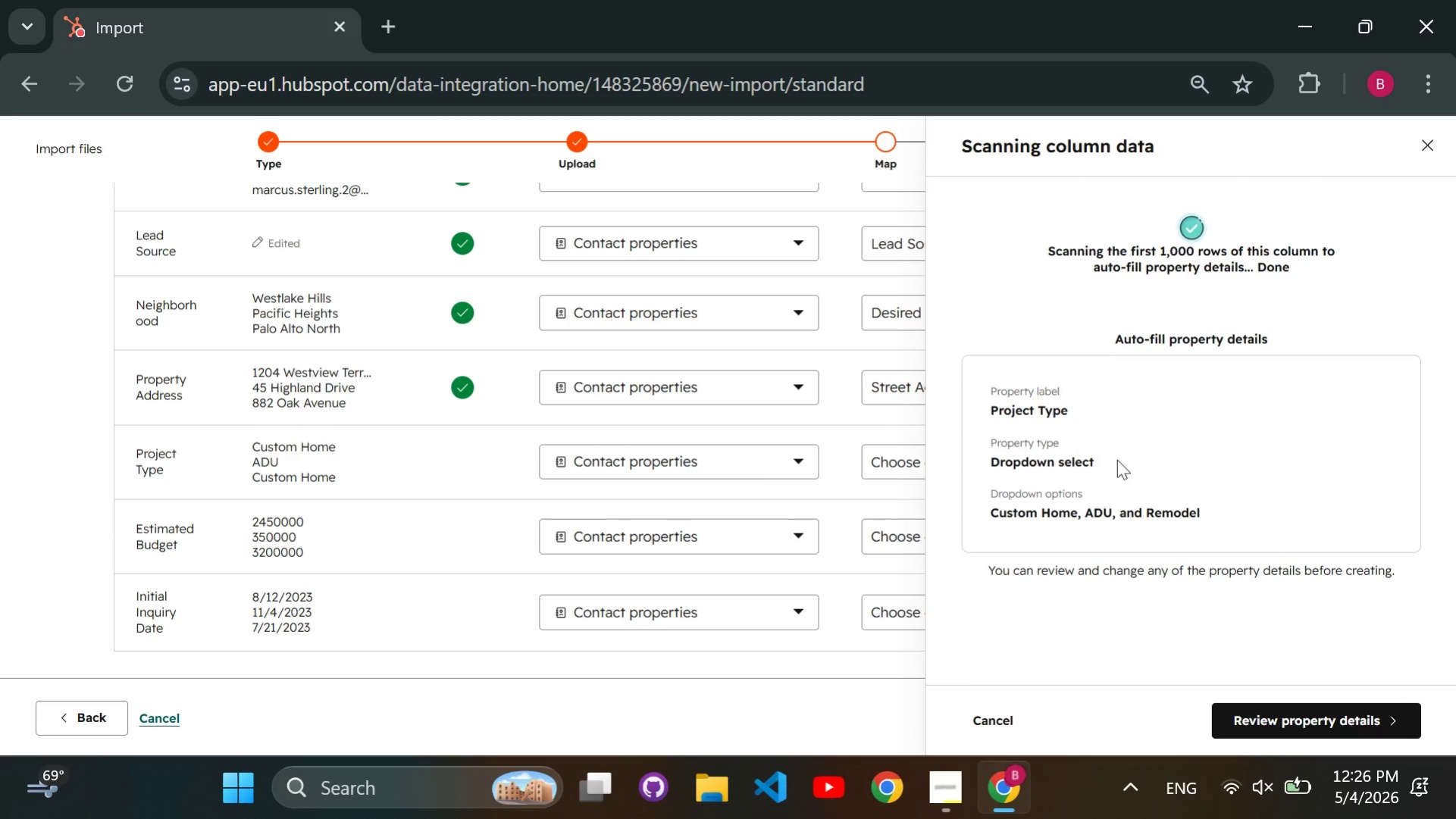 
left_click([1321, 712])
 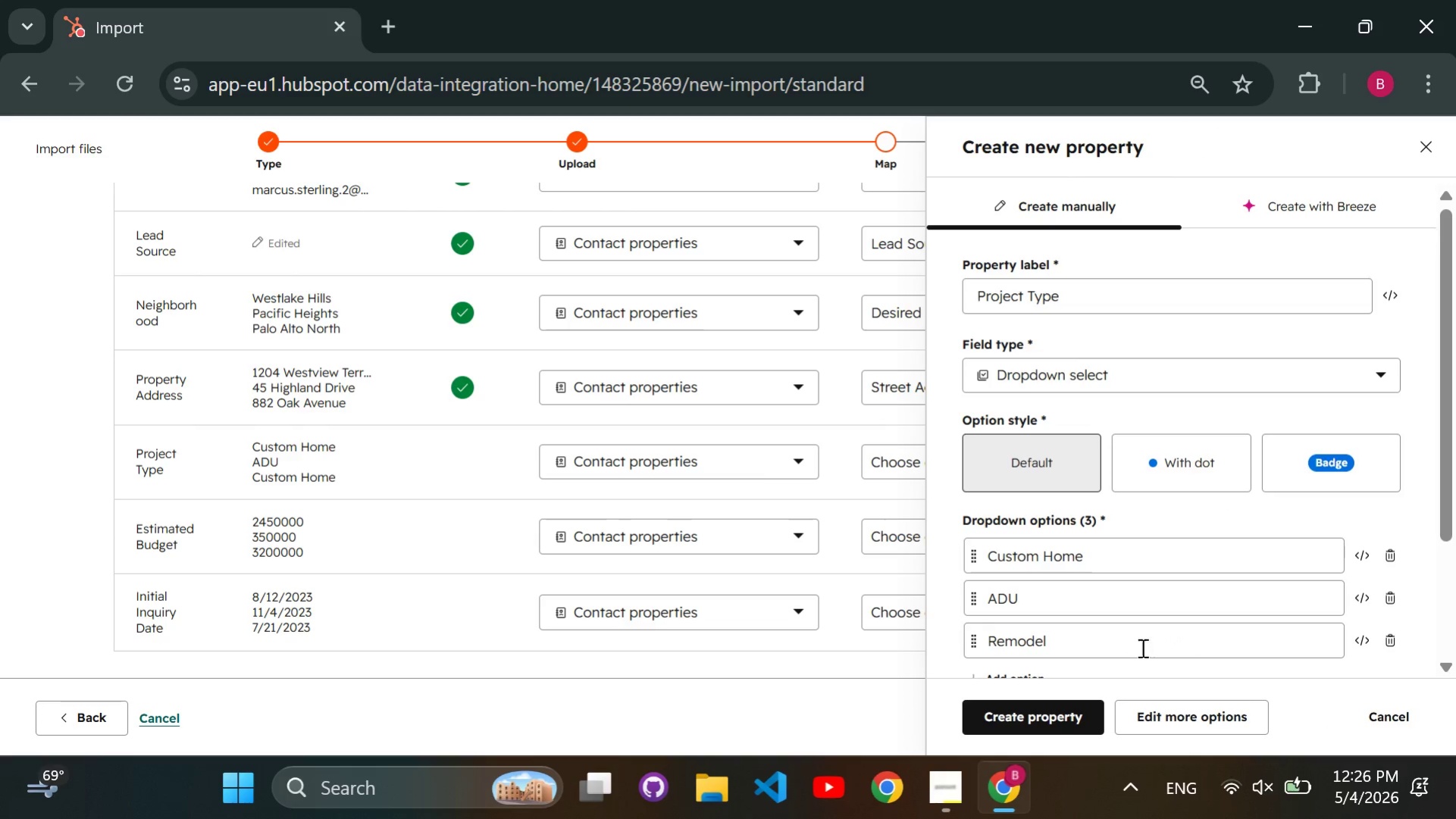 
left_click([1087, 718])
 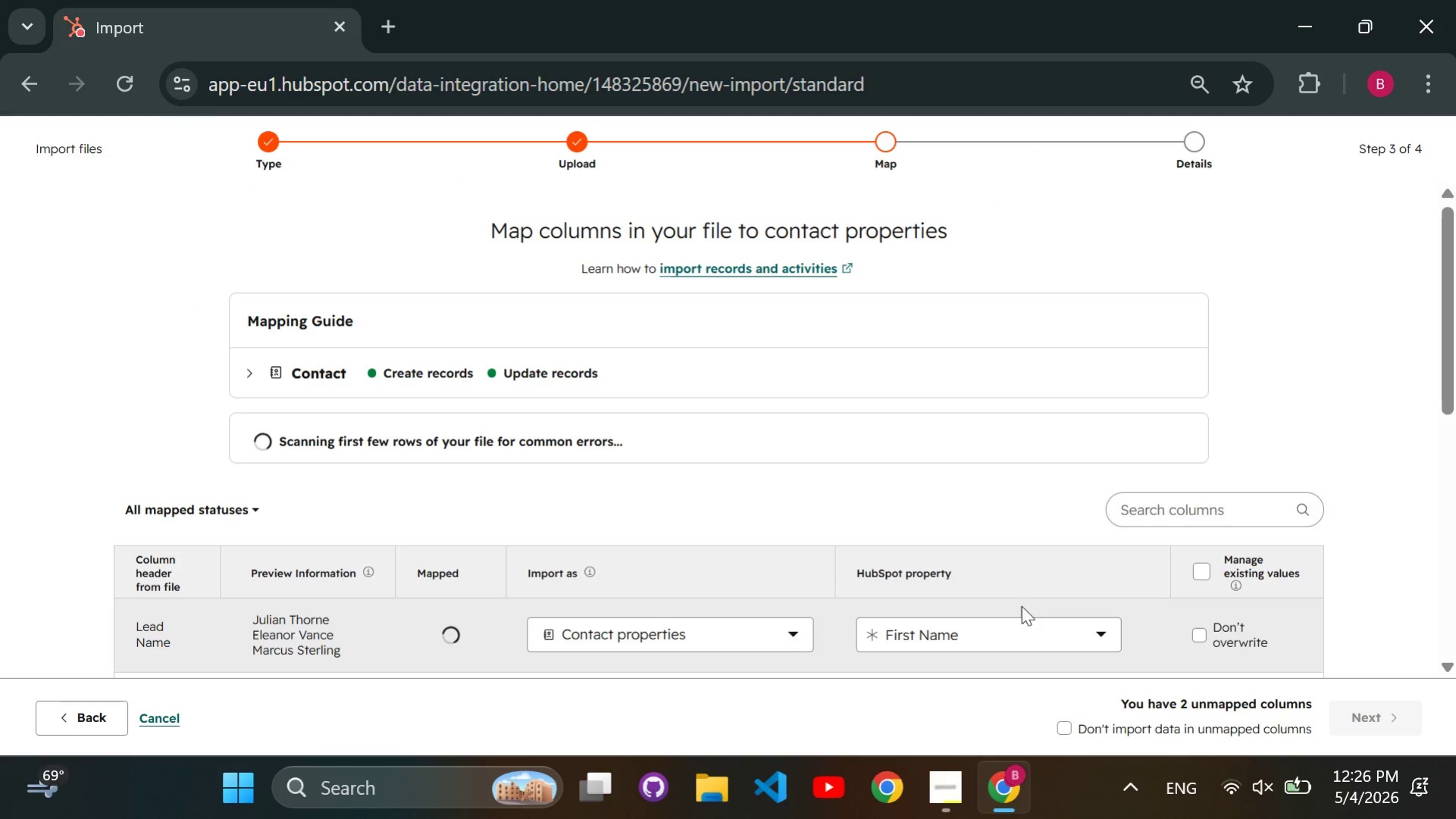 
scroll: coordinate [952, 560], scroll_direction: down, amount: 5.0
 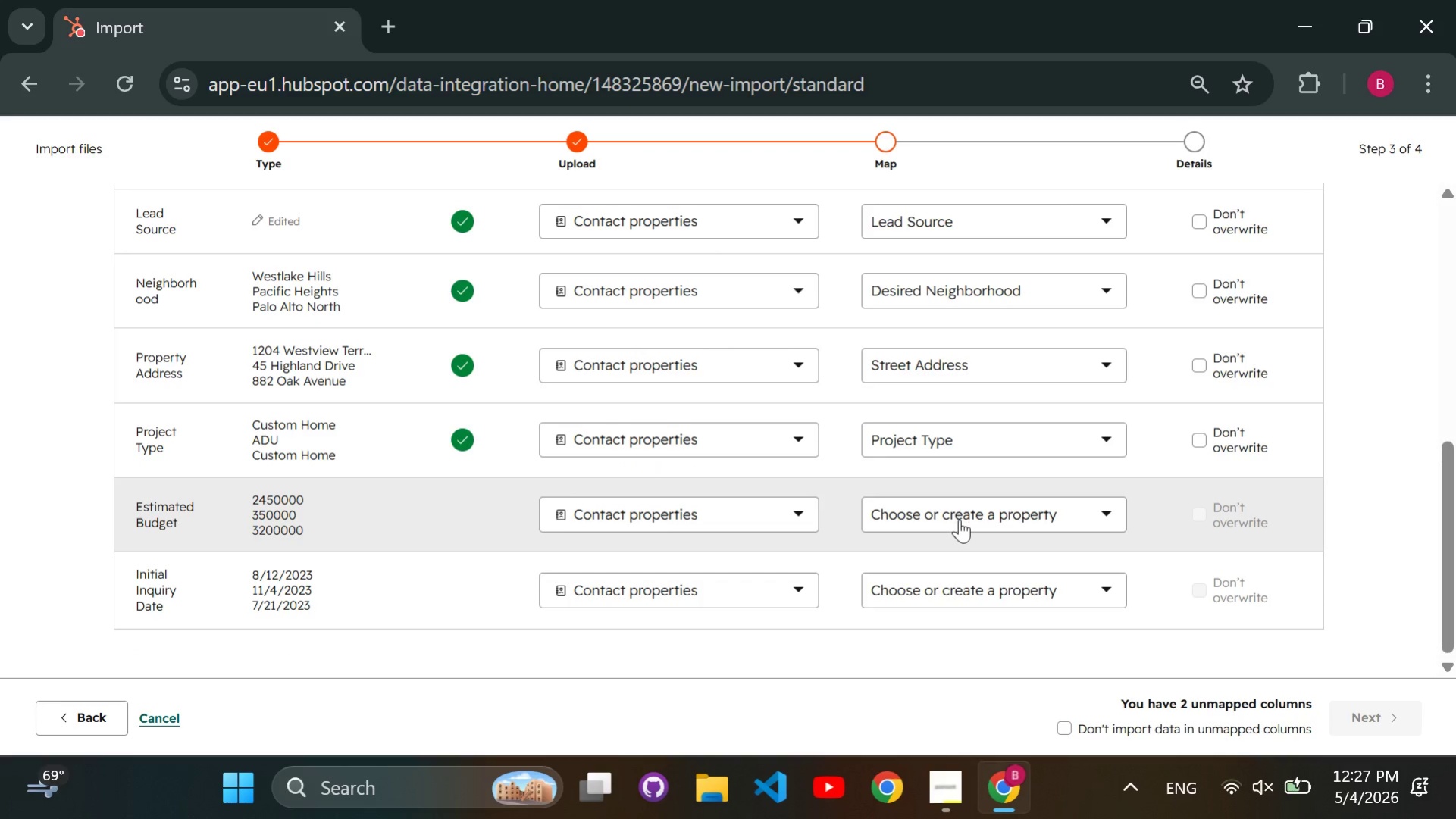 
left_click([959, 520])
 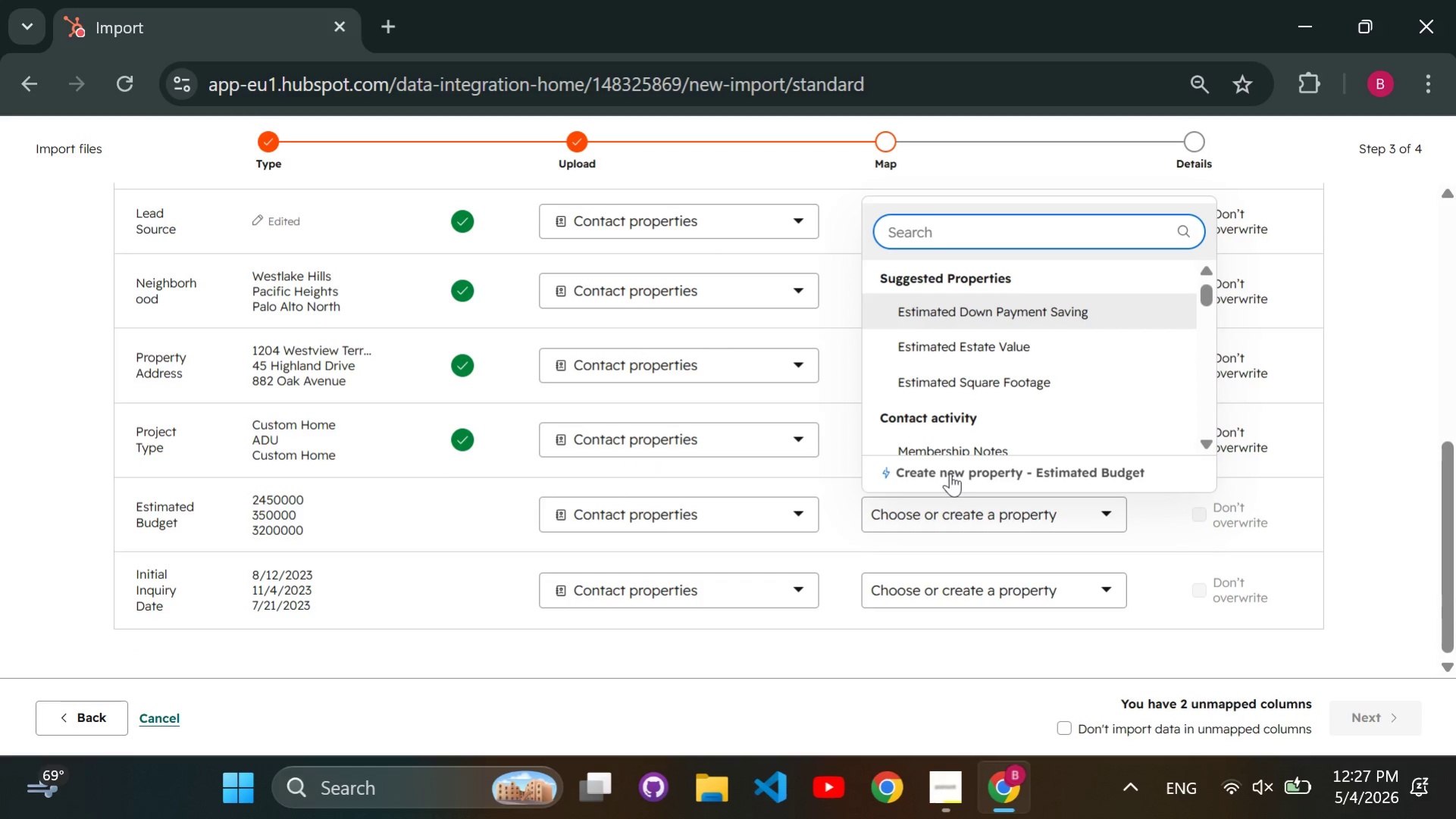 
left_click([950, 473])
 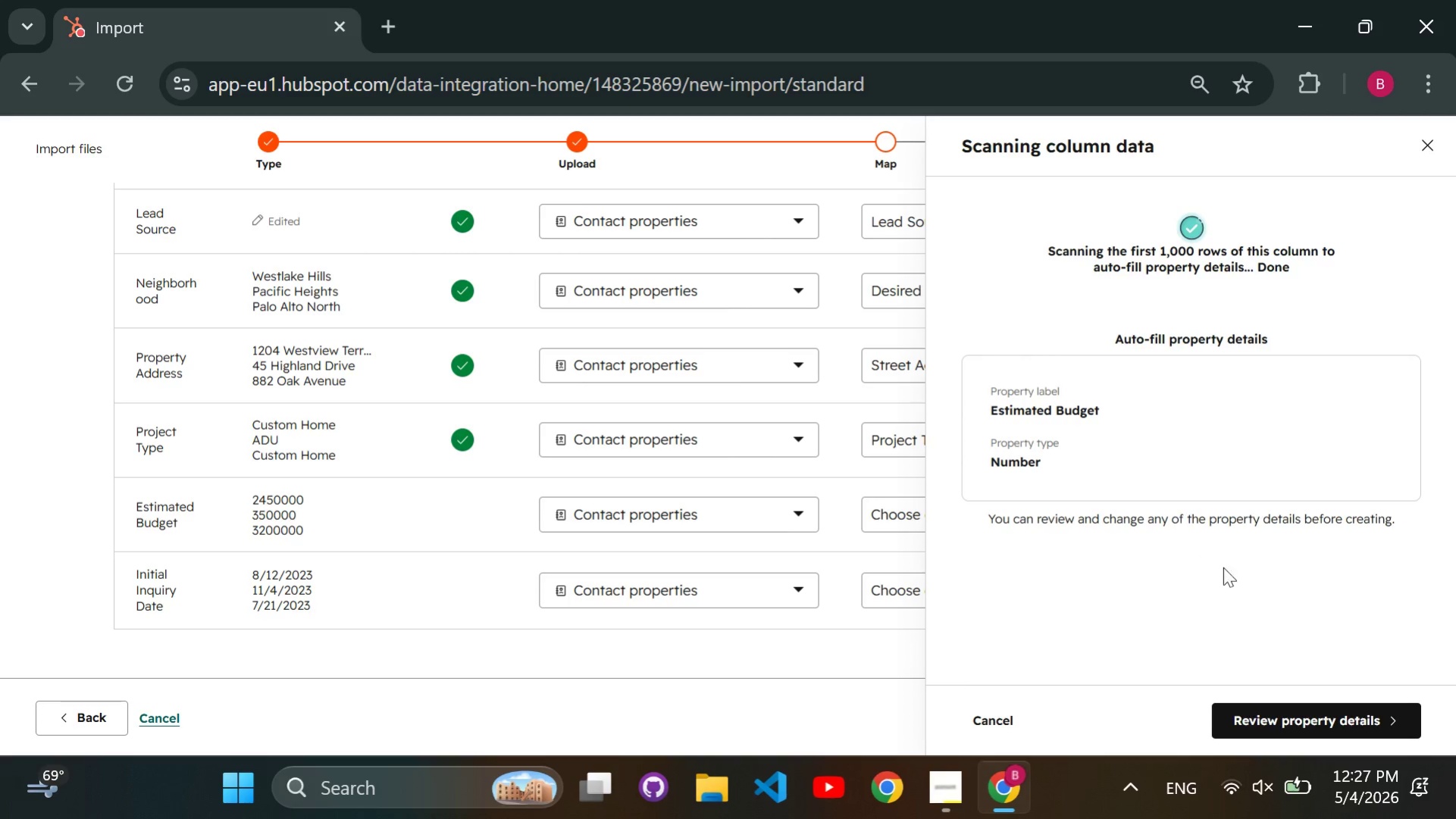 
left_click([1295, 714])
 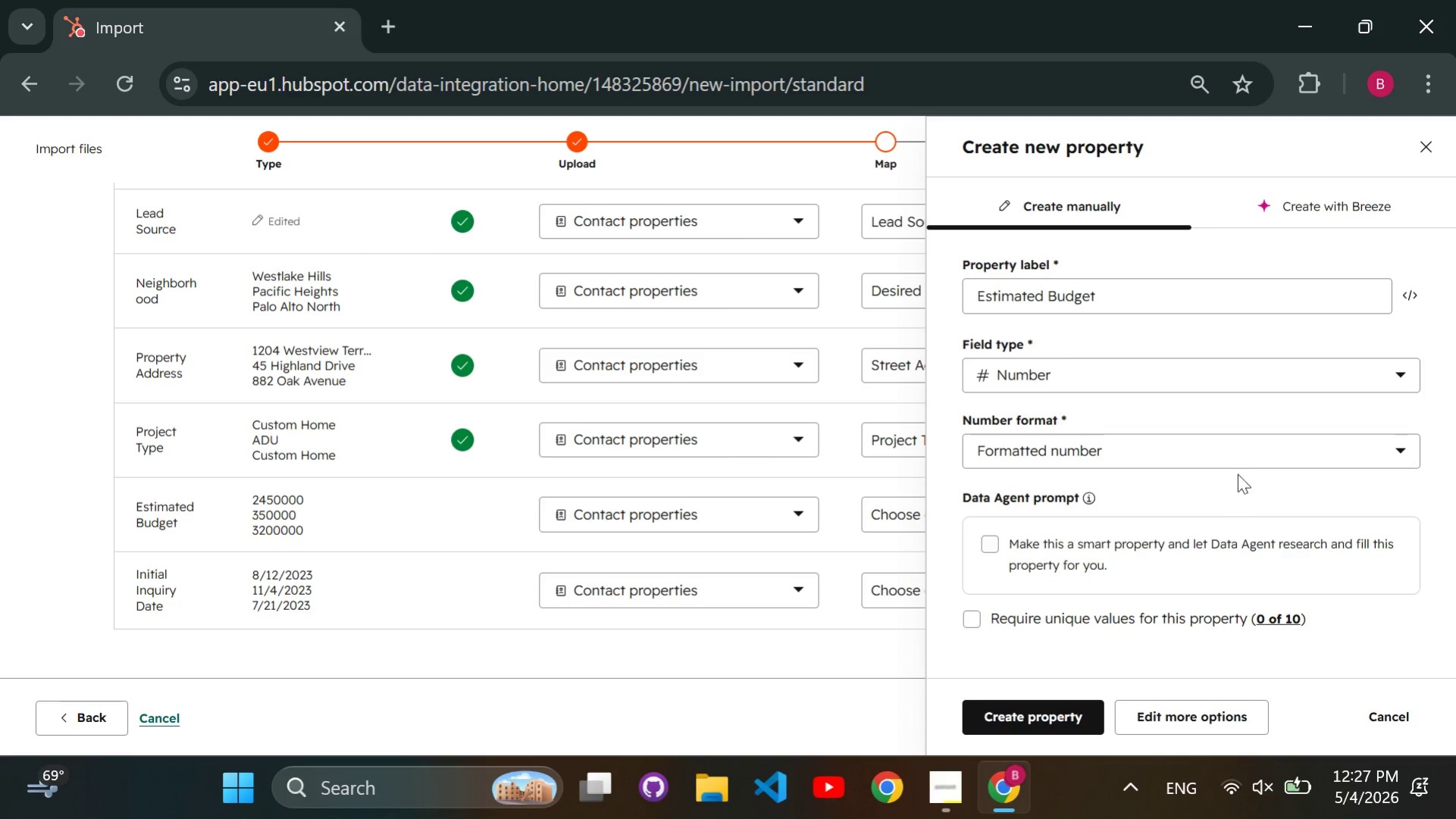 
left_click([1243, 446])
 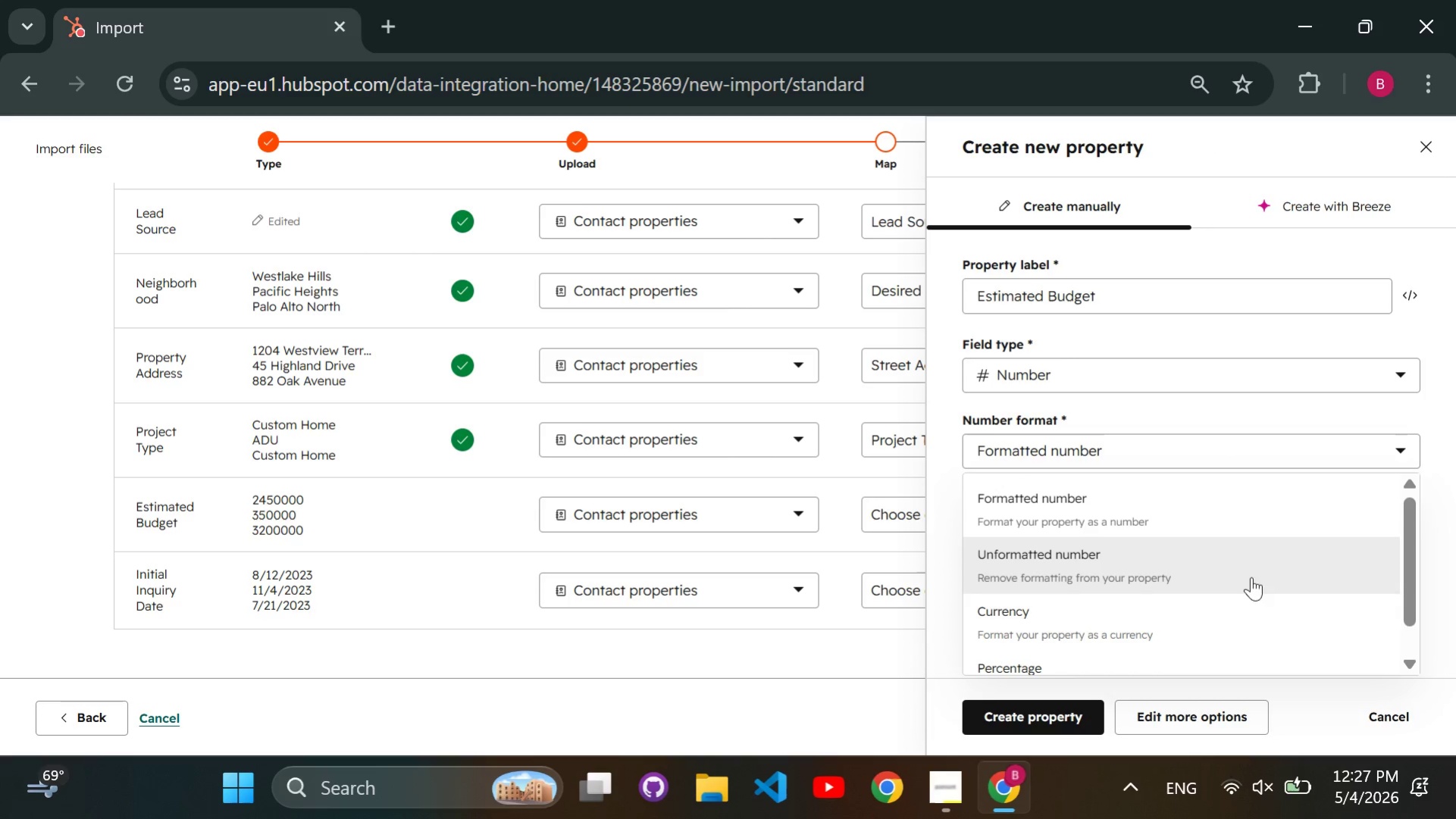 
left_click([1329, 573])
 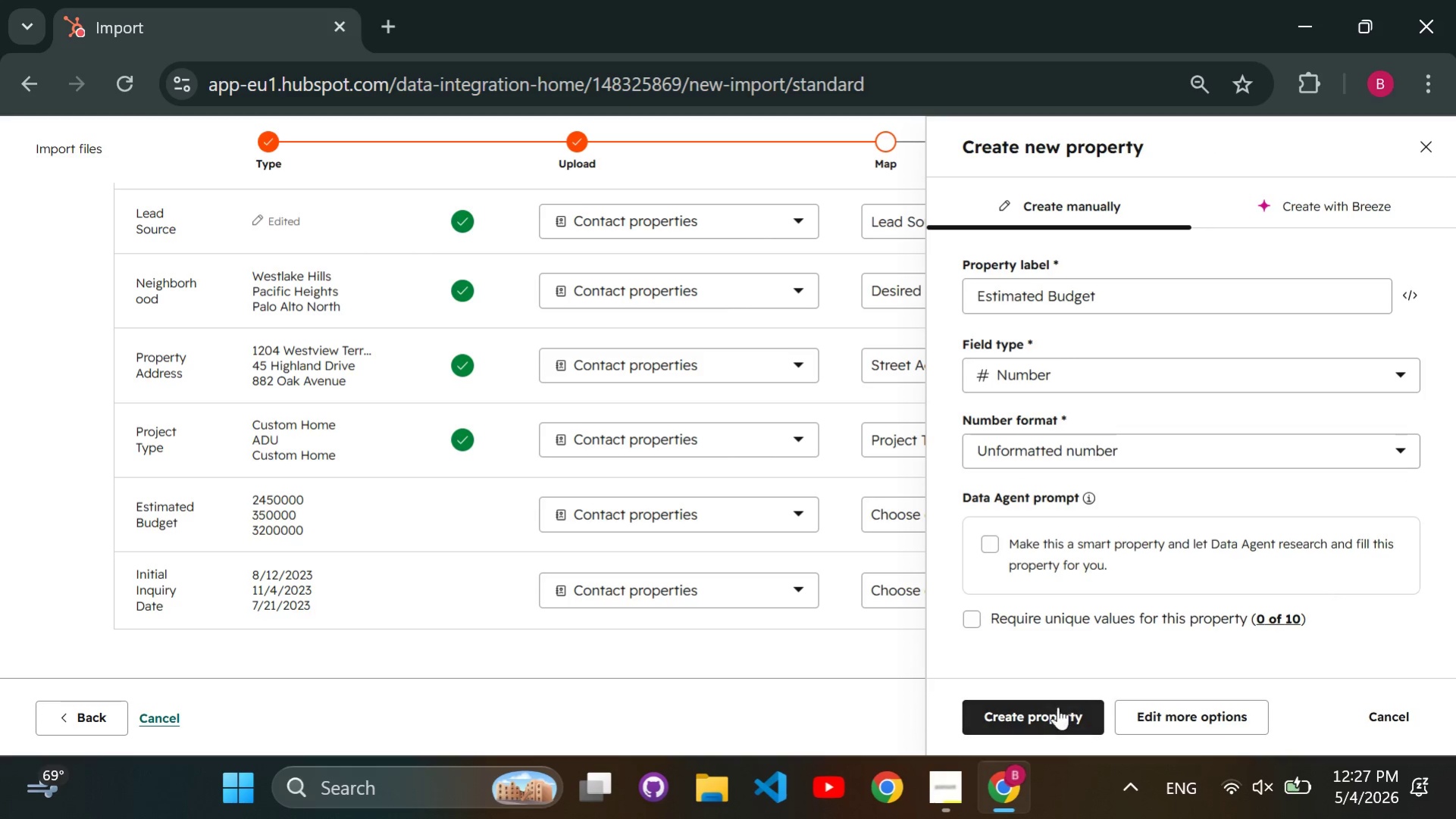 
left_click([1054, 715])
 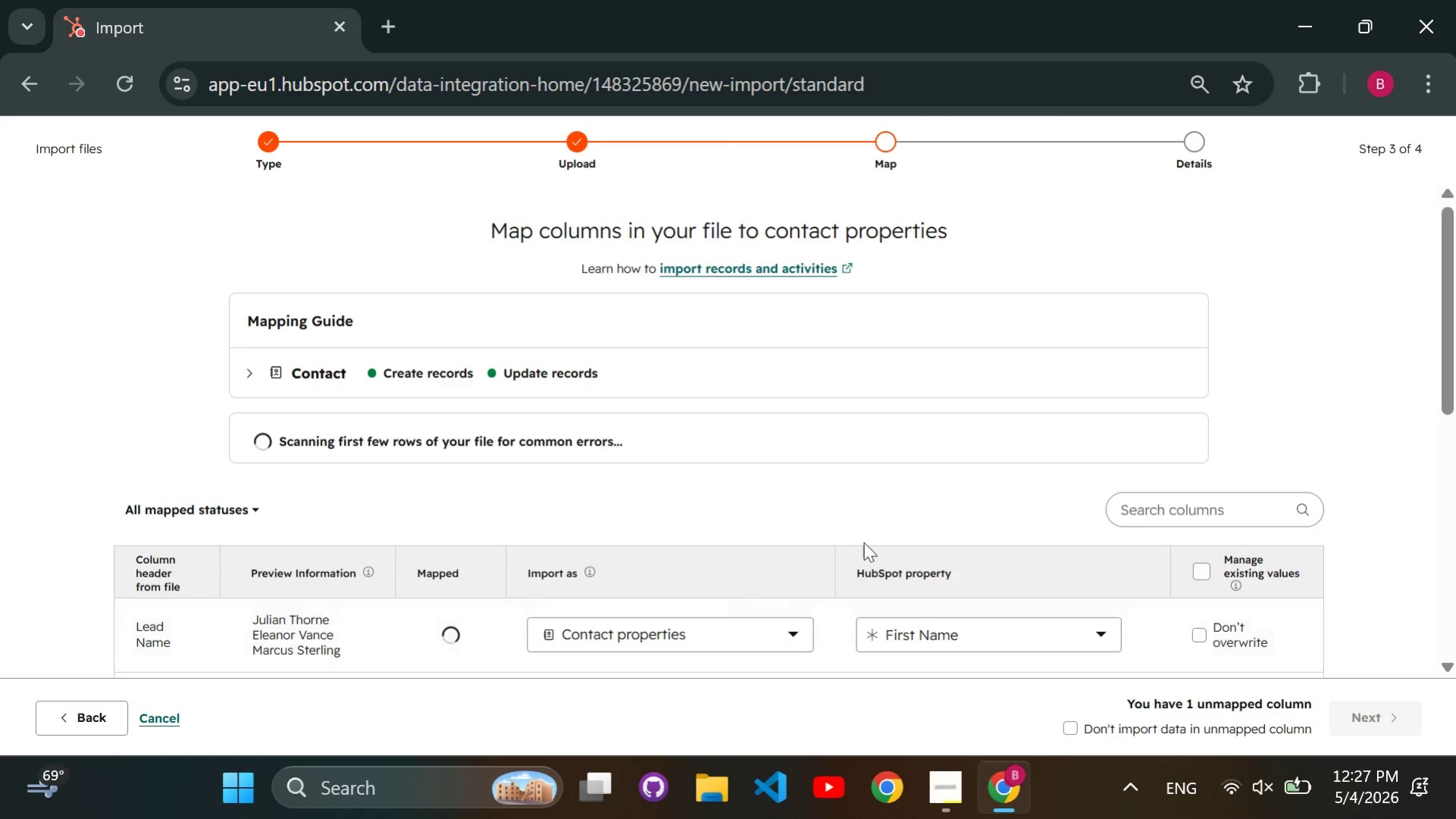 
scroll: coordinate [846, 554], scroll_direction: down, amount: 4.0
 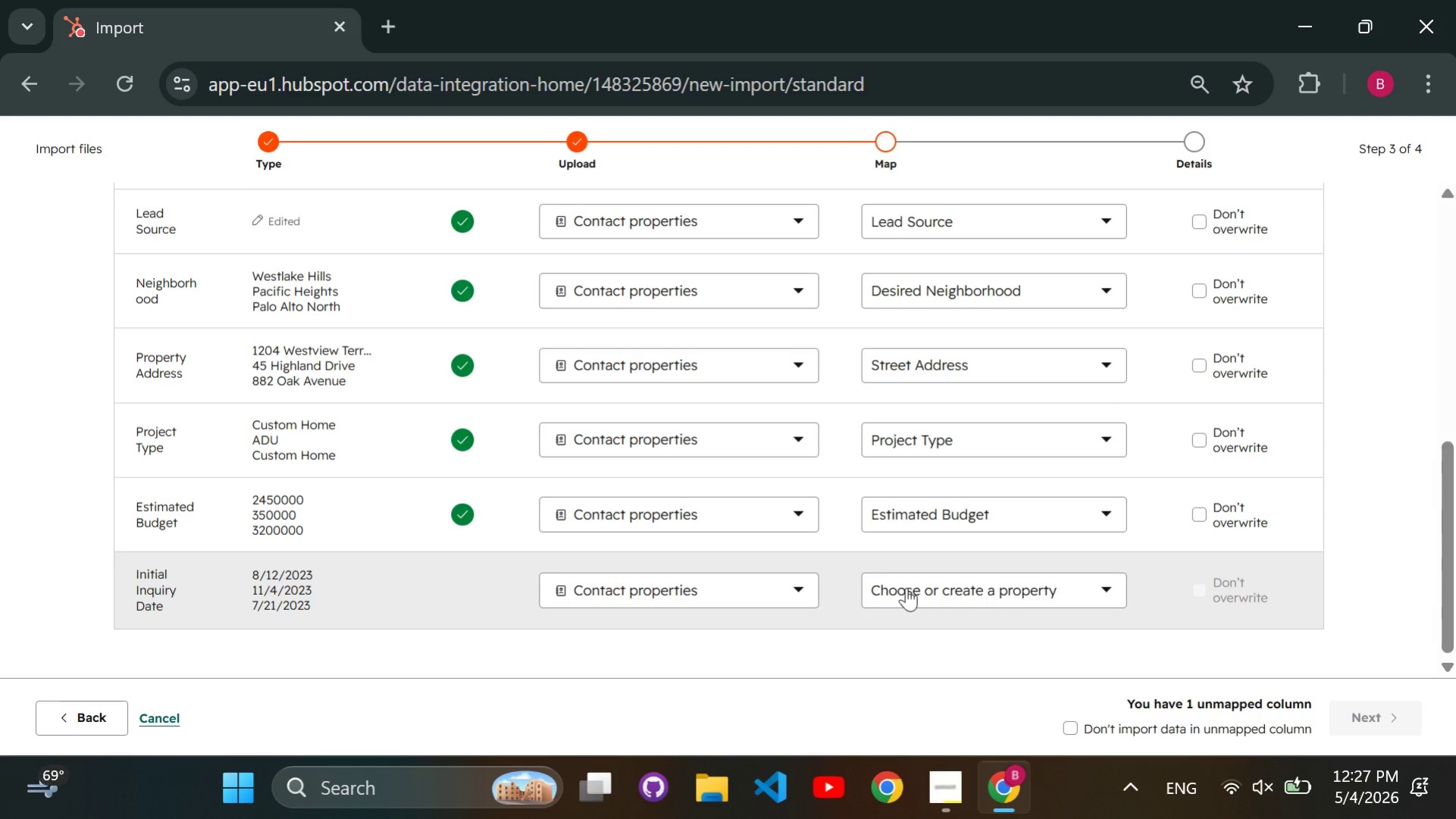 
left_click([906, 587])
 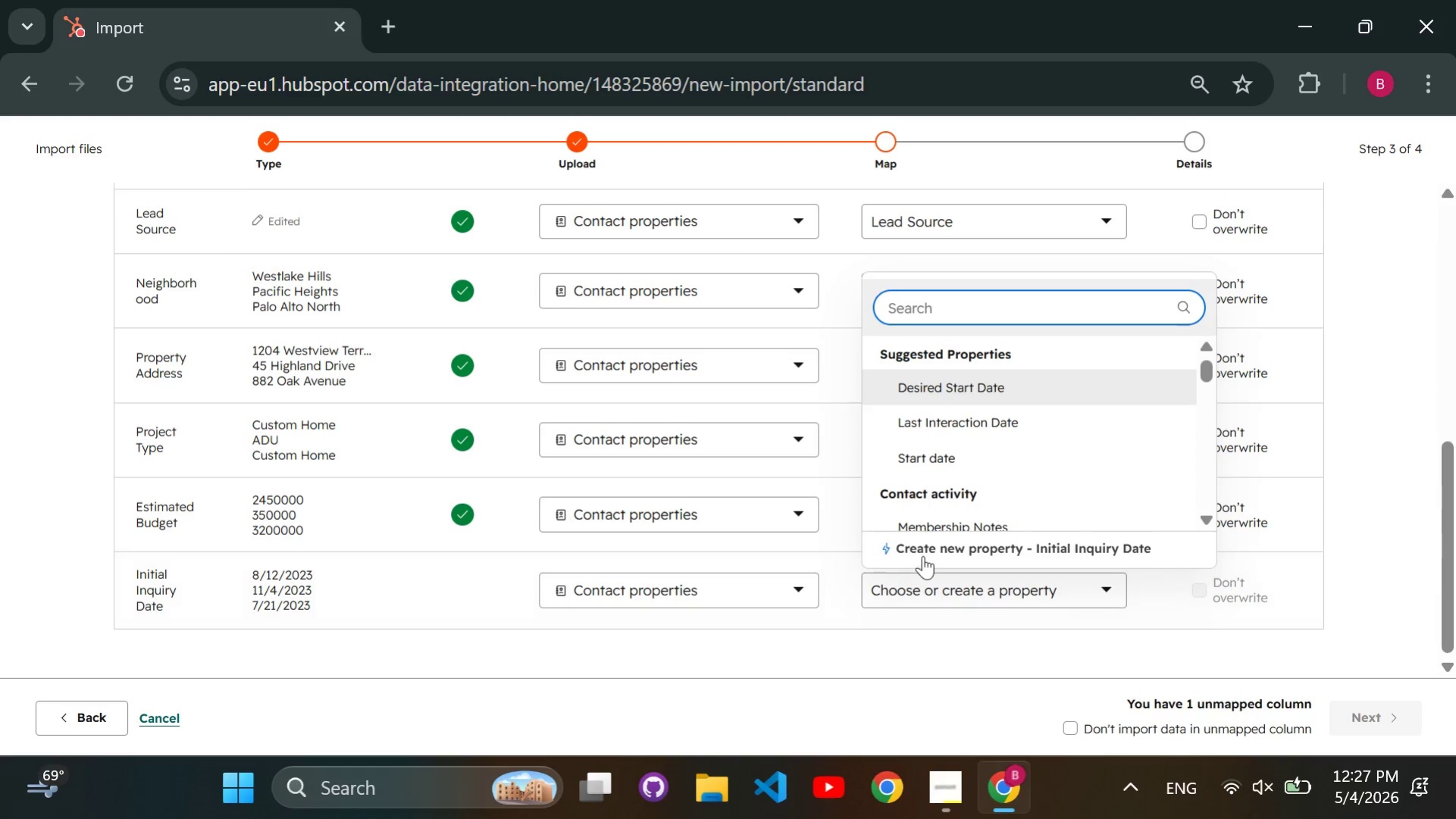 
left_click([926, 552])
 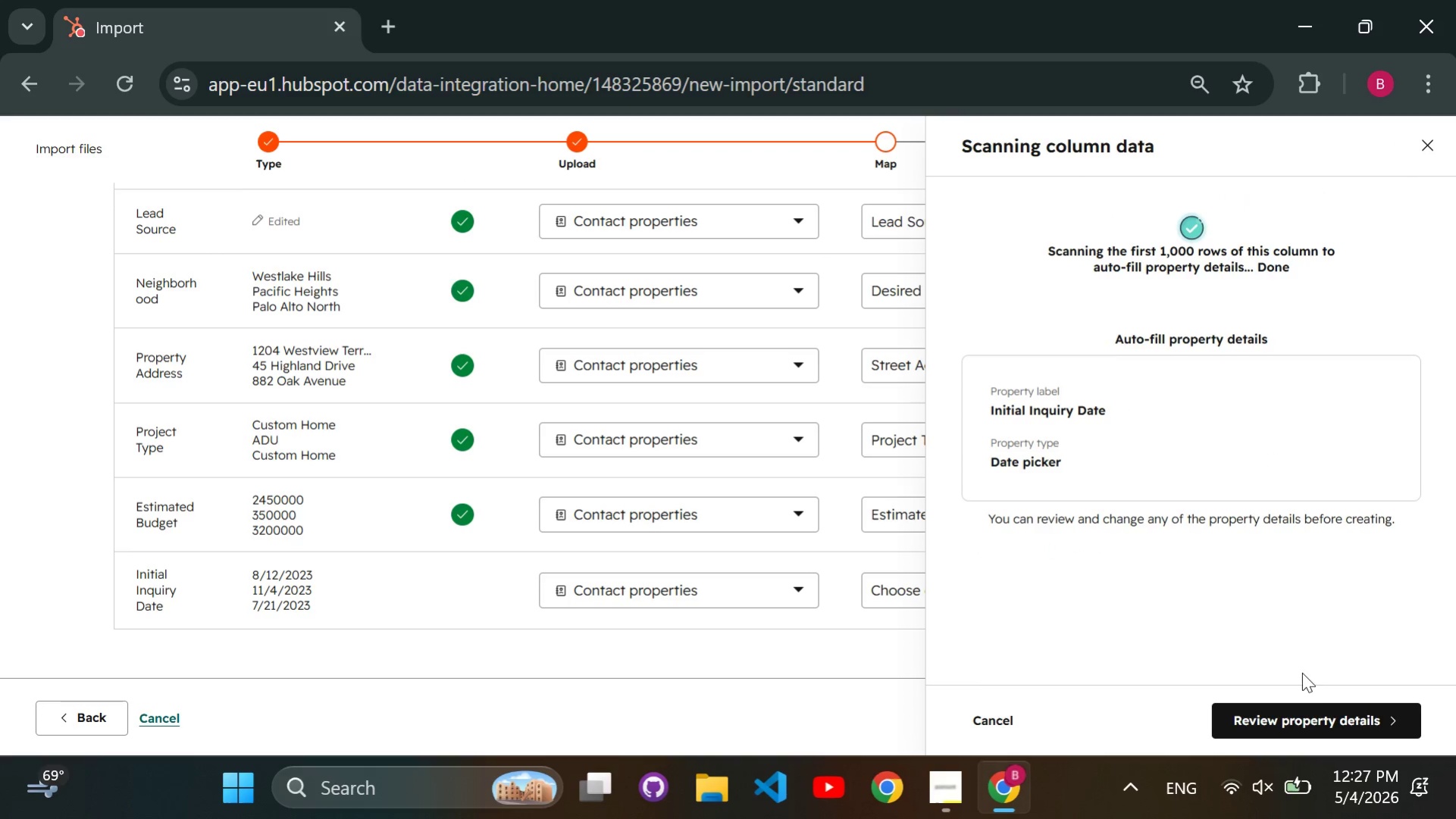 
left_click([1331, 705])
 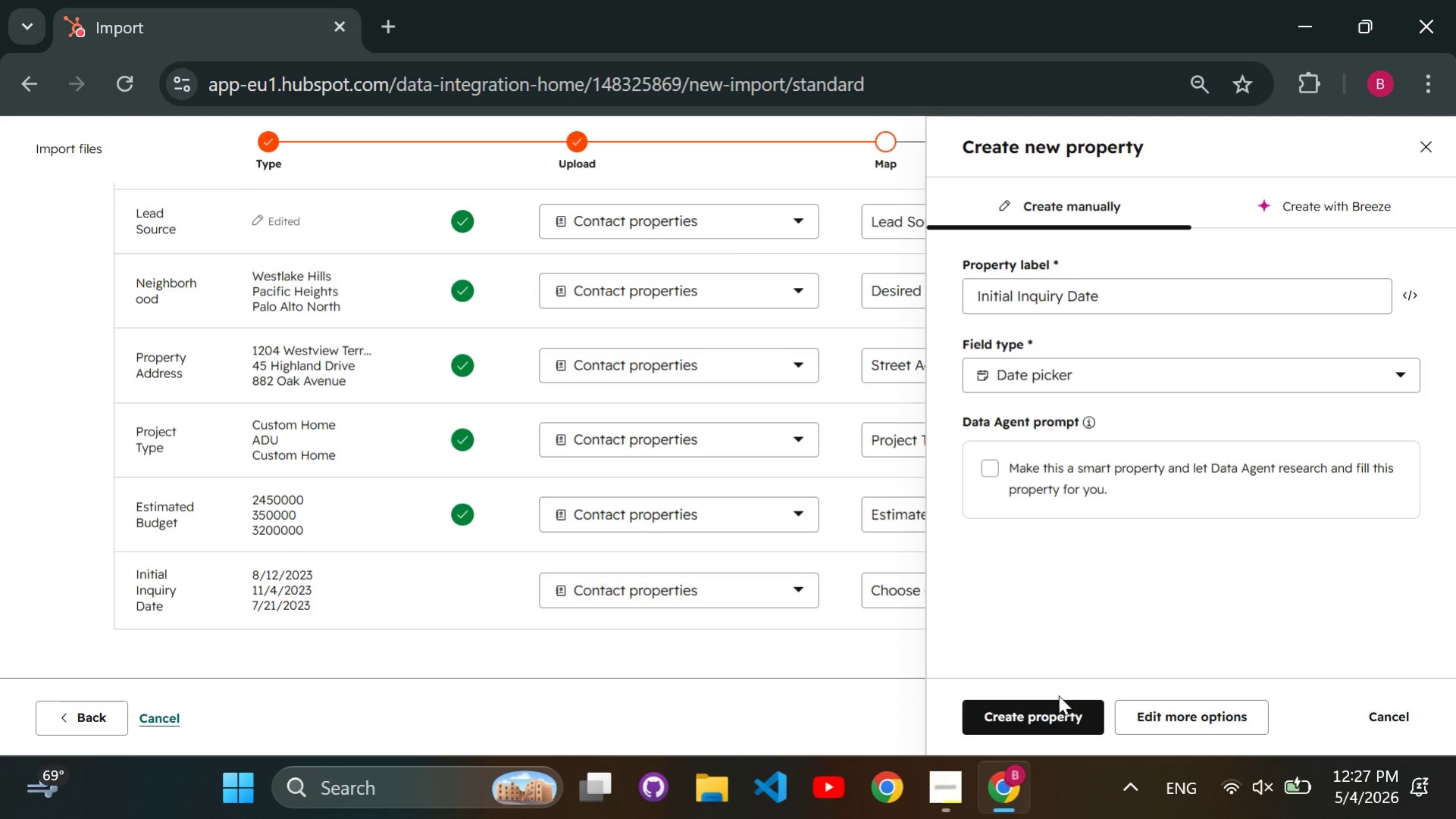 
left_click([1058, 708])
 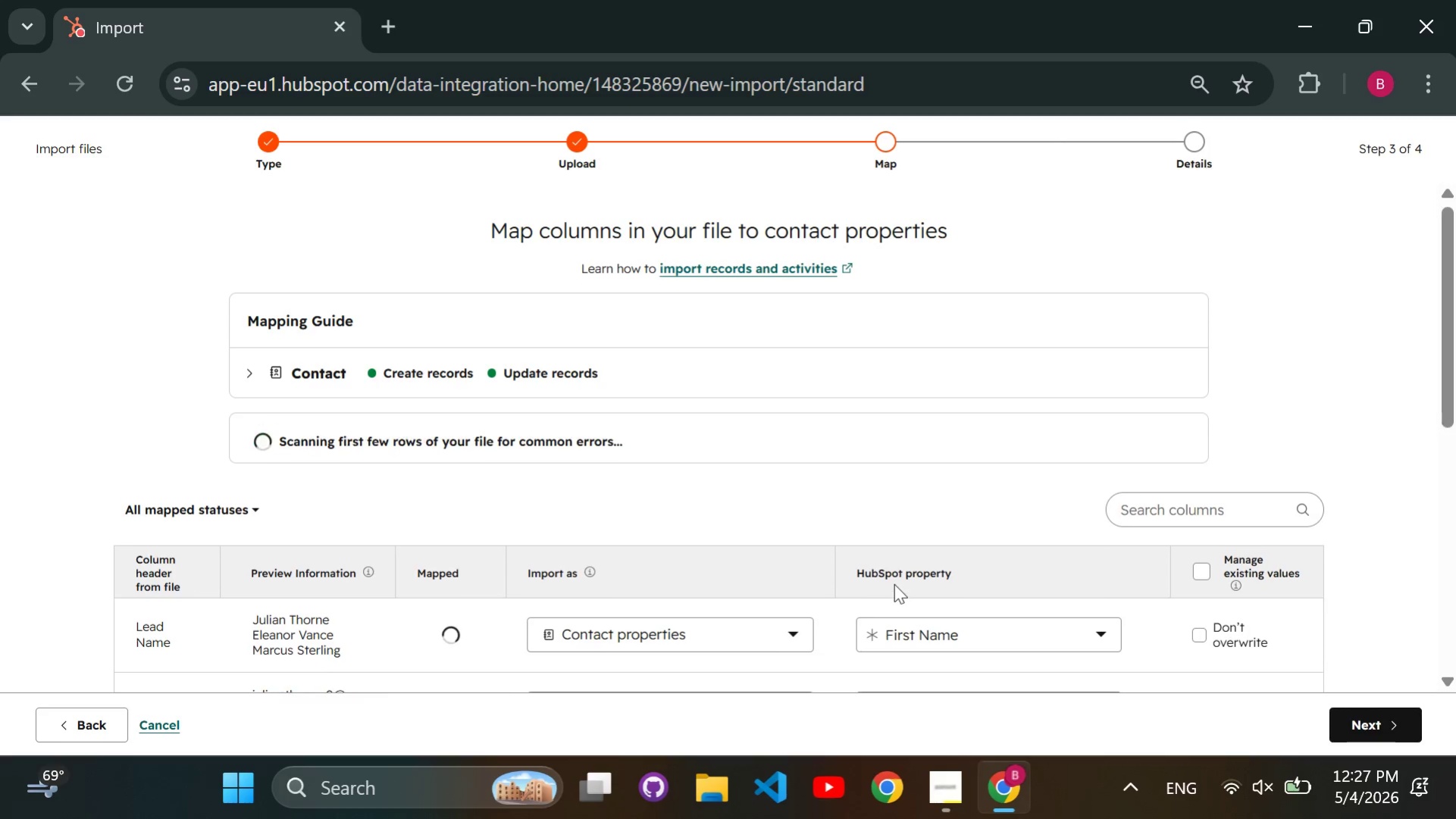 
scroll: coordinate [851, 564], scroll_direction: down, amount: 5.0
 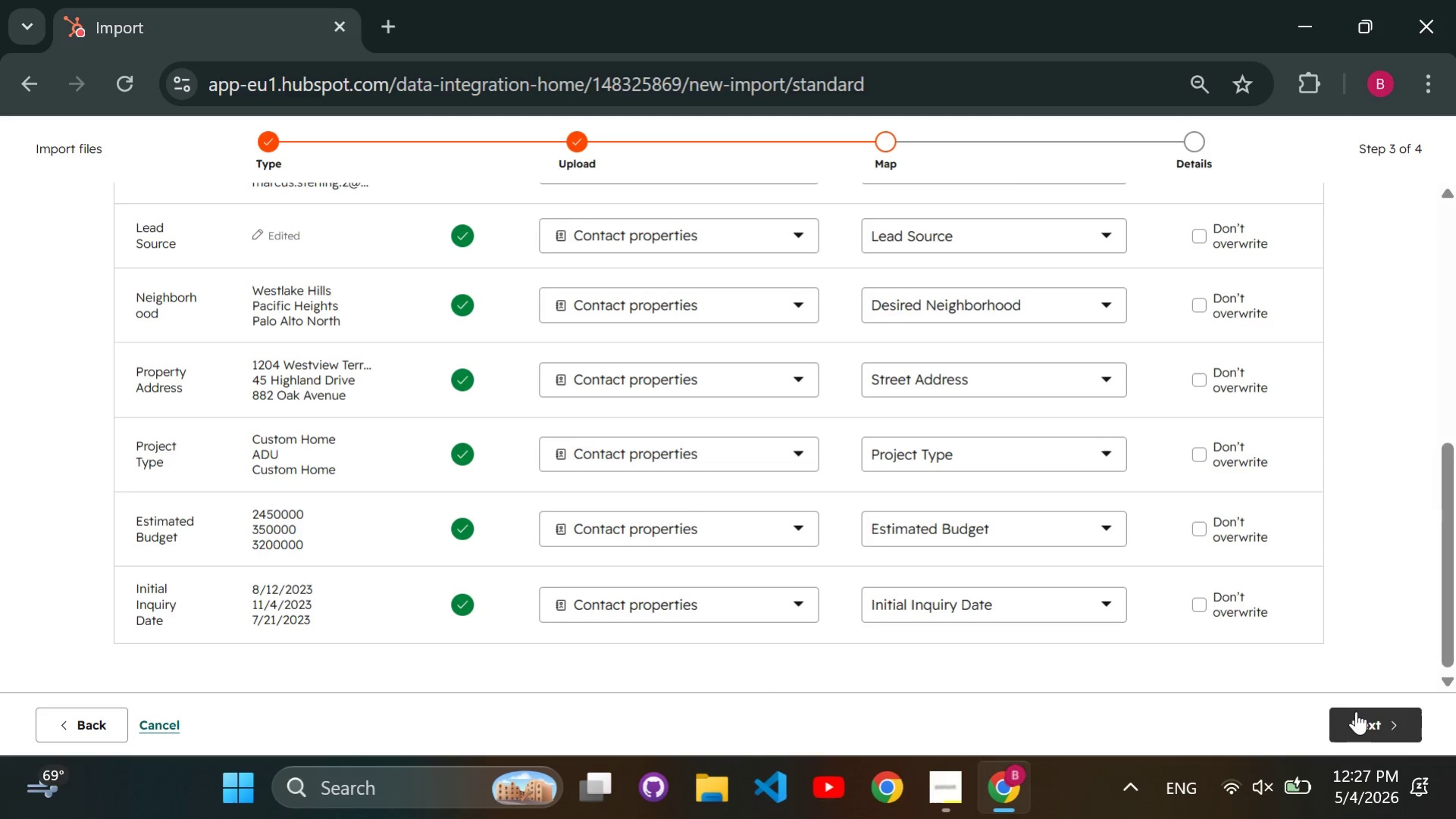 
left_click([1356, 711])
 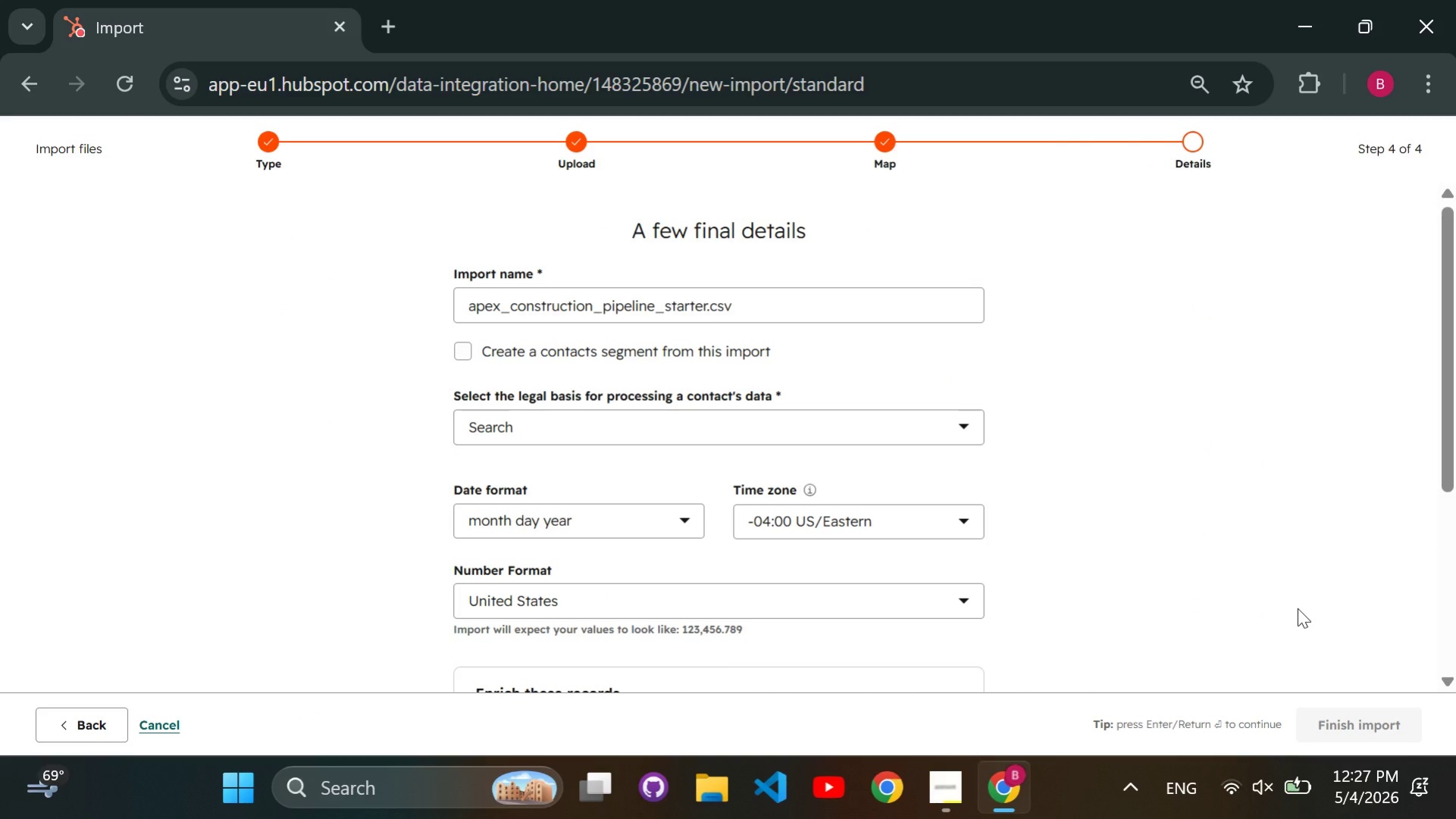 
wait(12.23)
 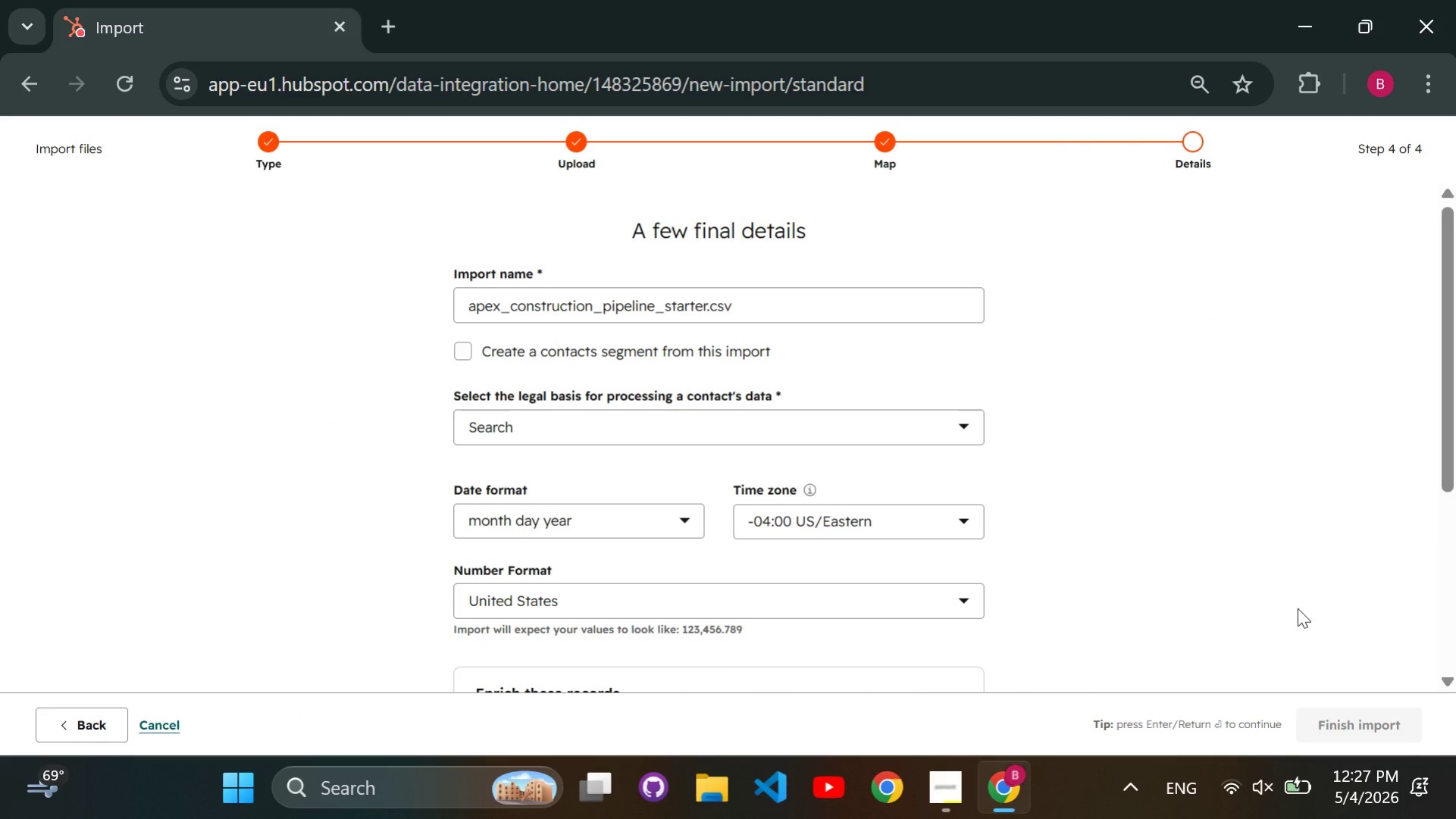 
left_click([468, 359])
 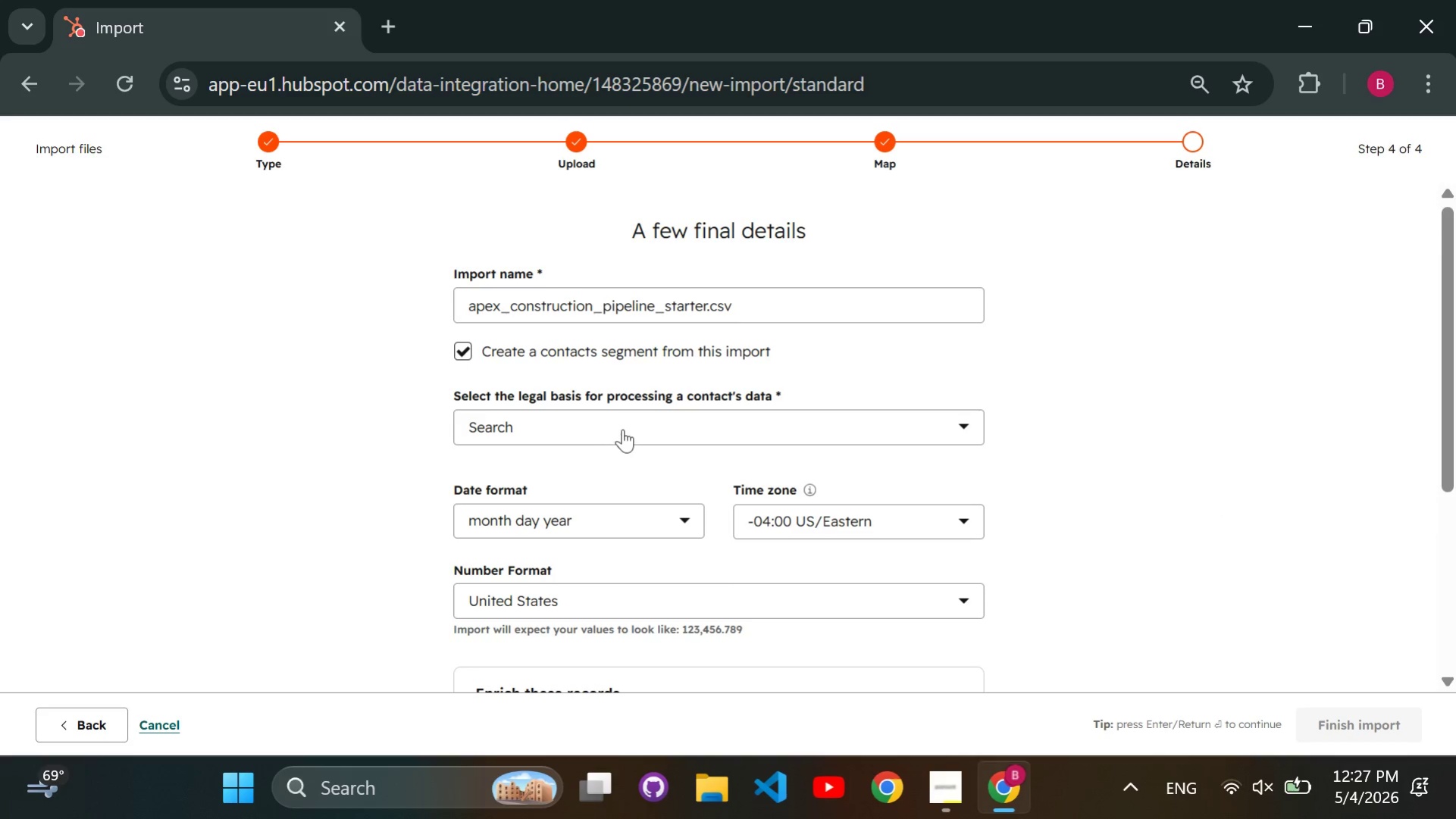 
left_click([622, 429])
 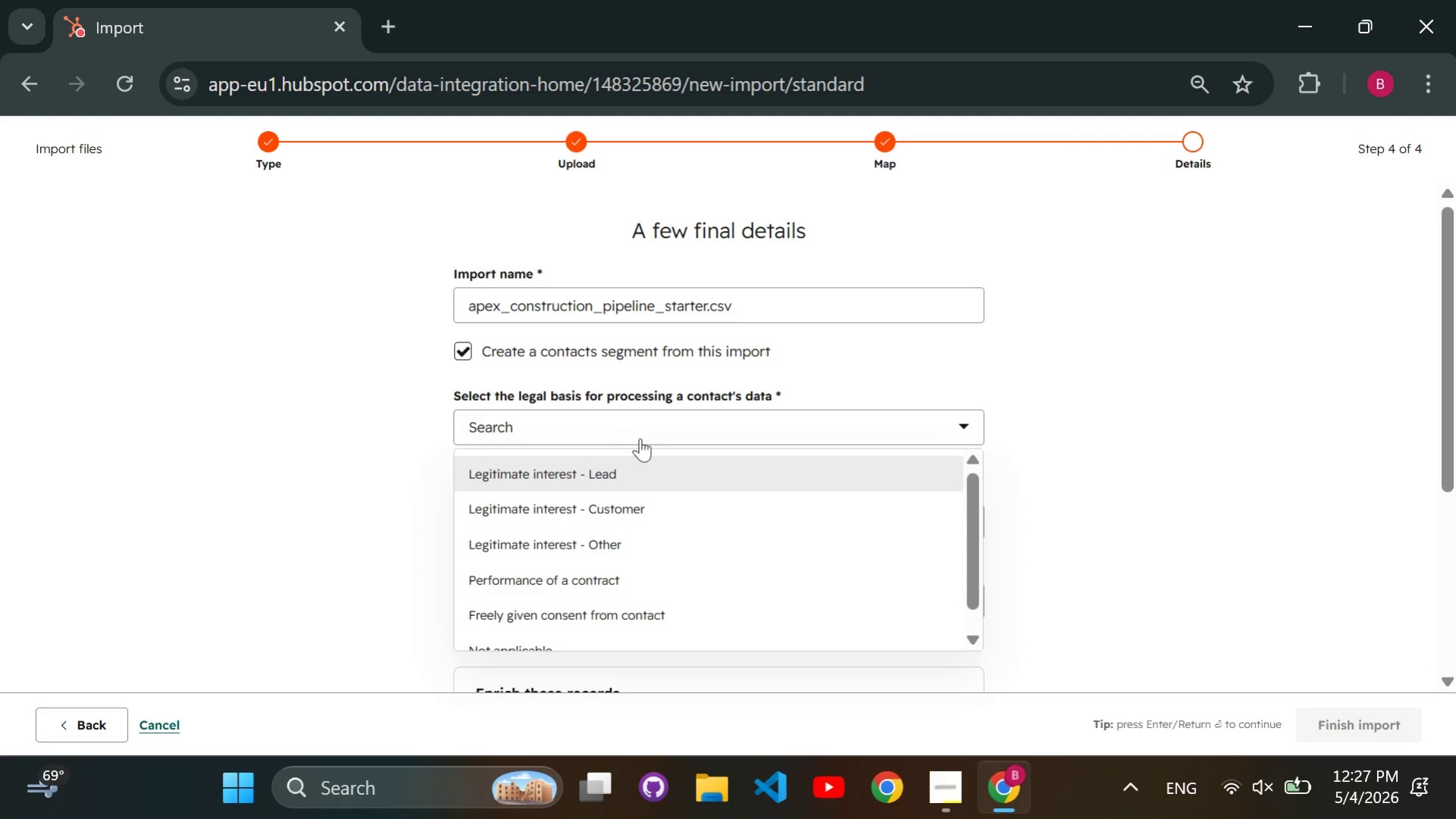 
left_click([645, 467])
 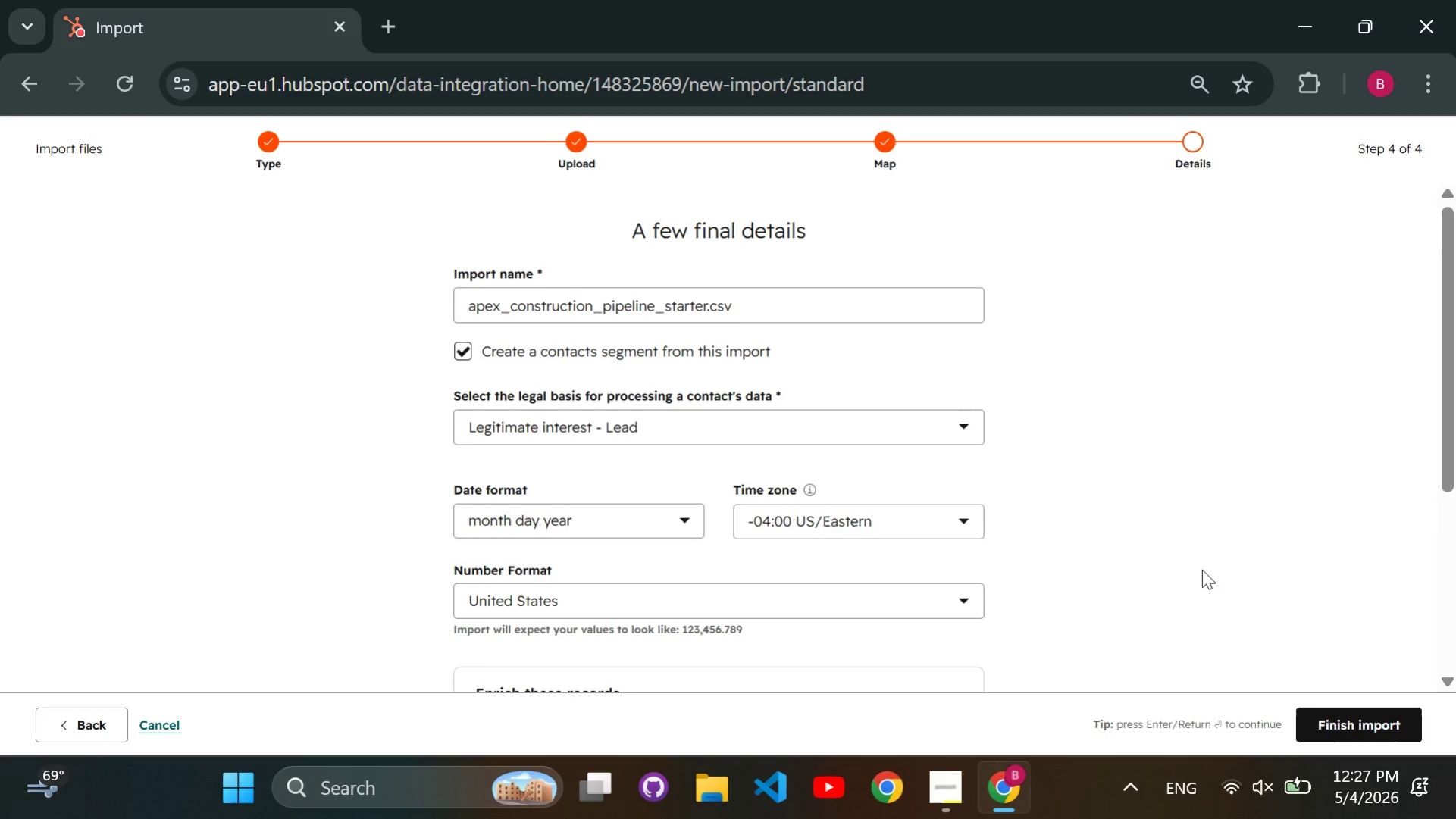 
left_click([1330, 726])
 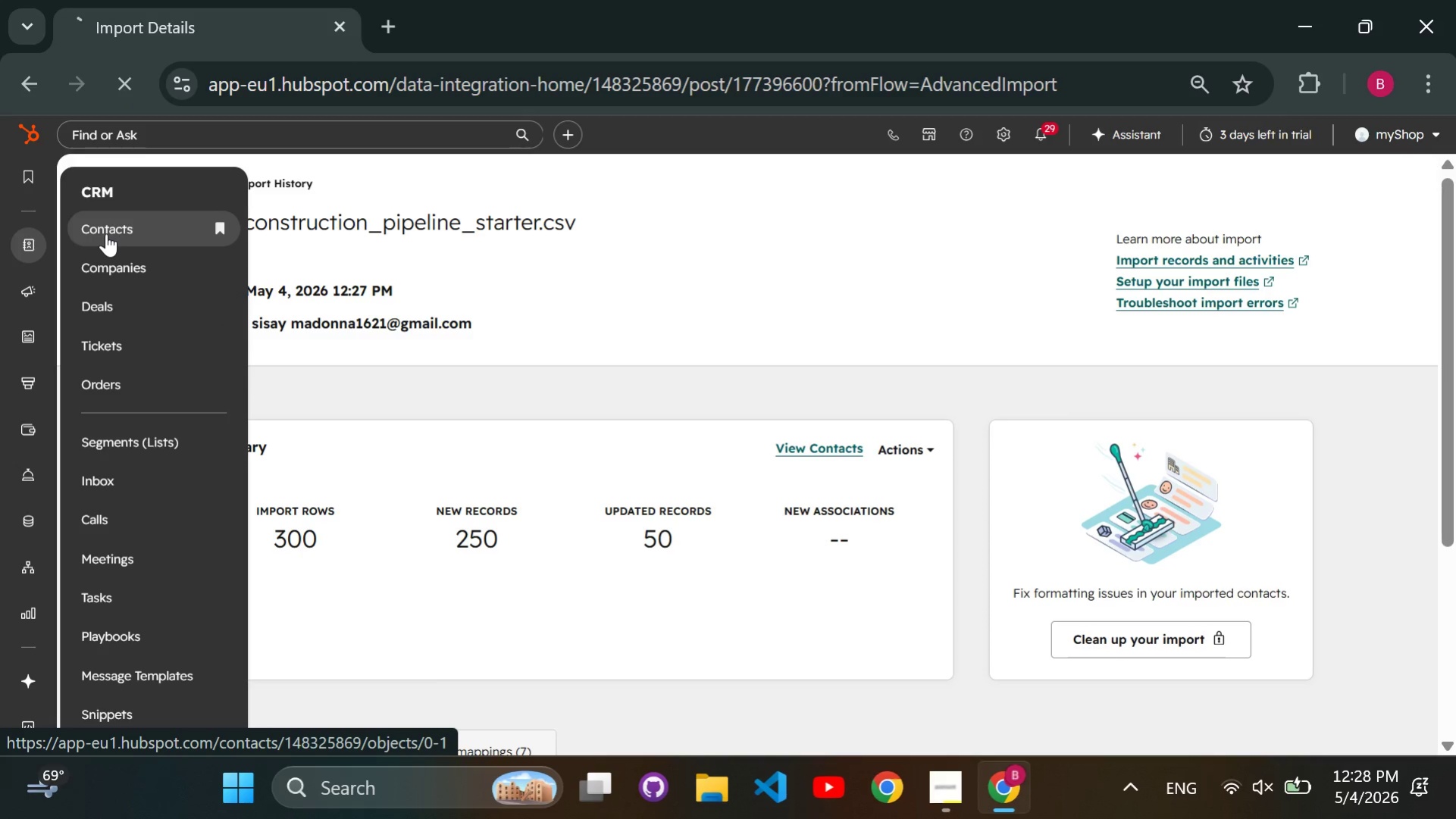 
wait(14.09)
 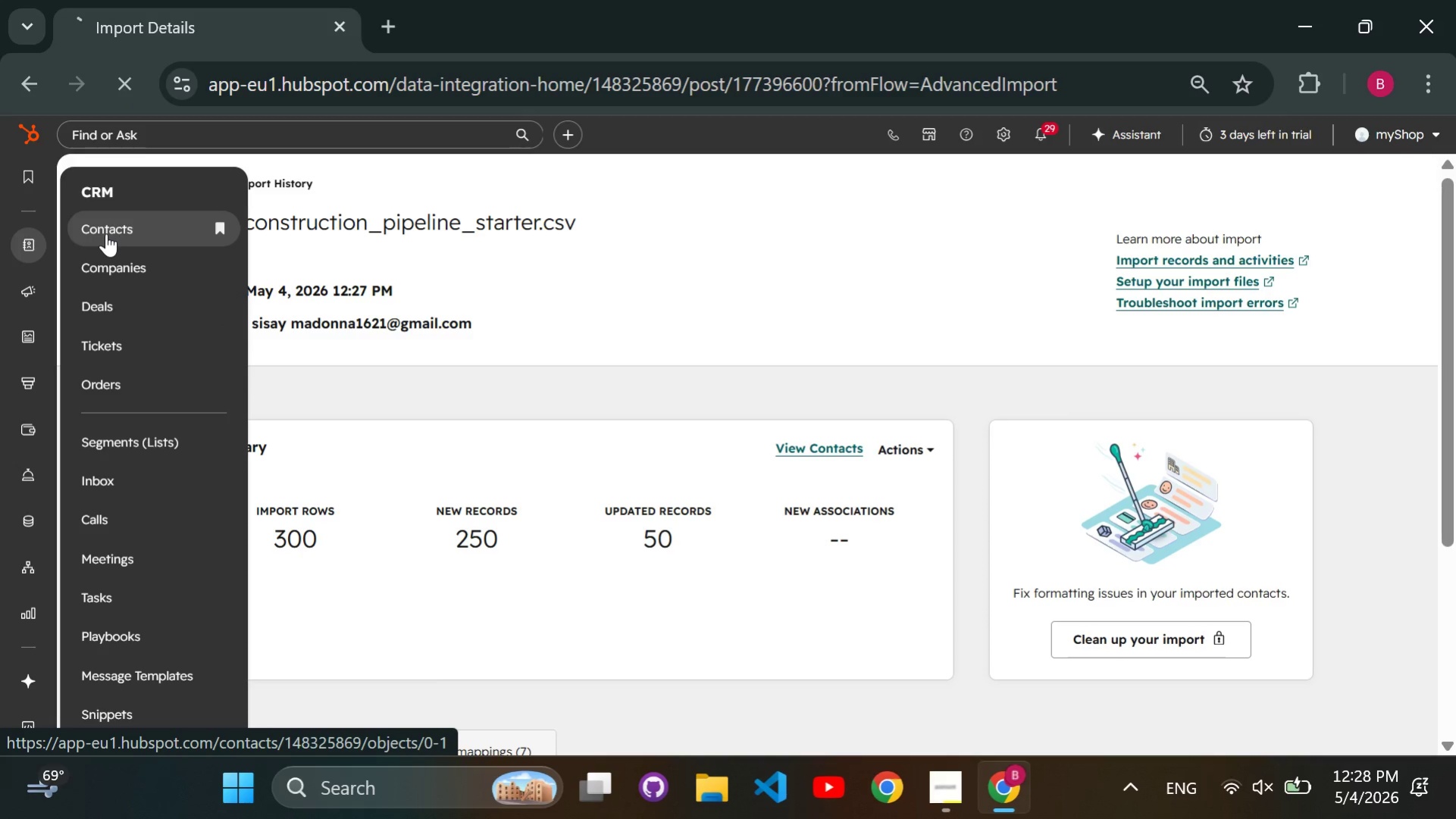 
left_click([114, 326])
 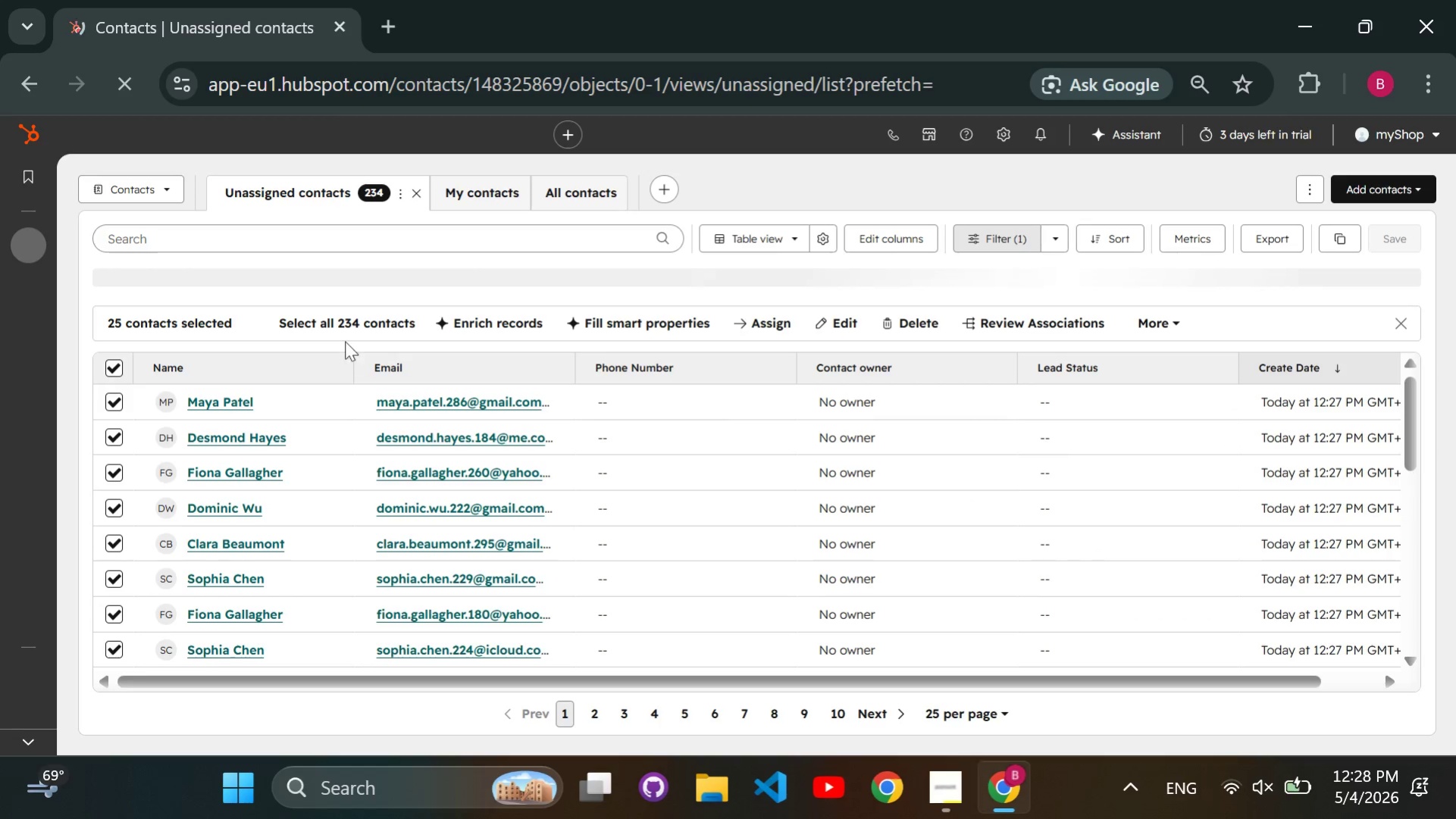 
left_click([340, 325])
 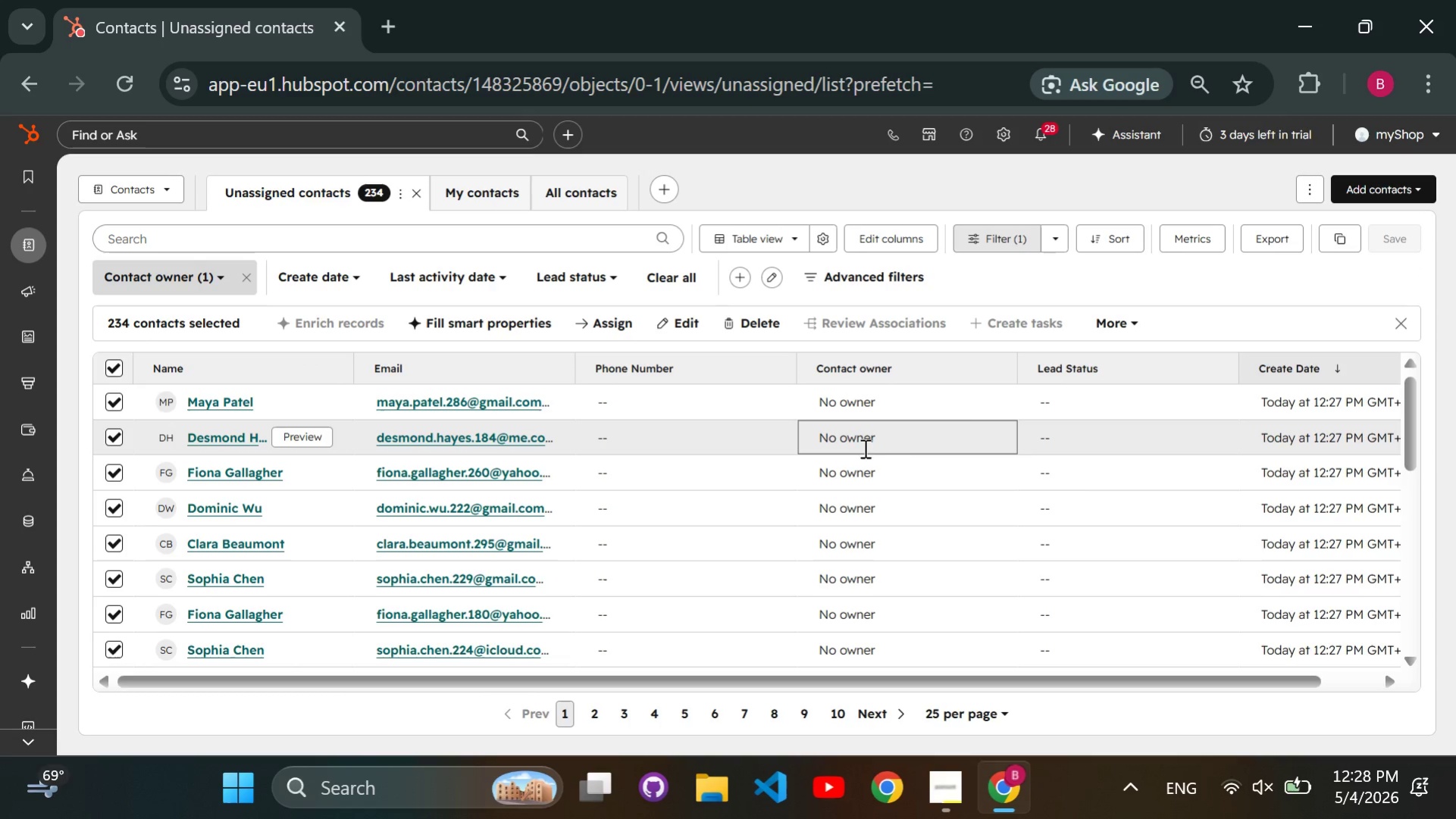 
scroll: coordinate [919, 442], scroll_direction: down, amount: 1.0
 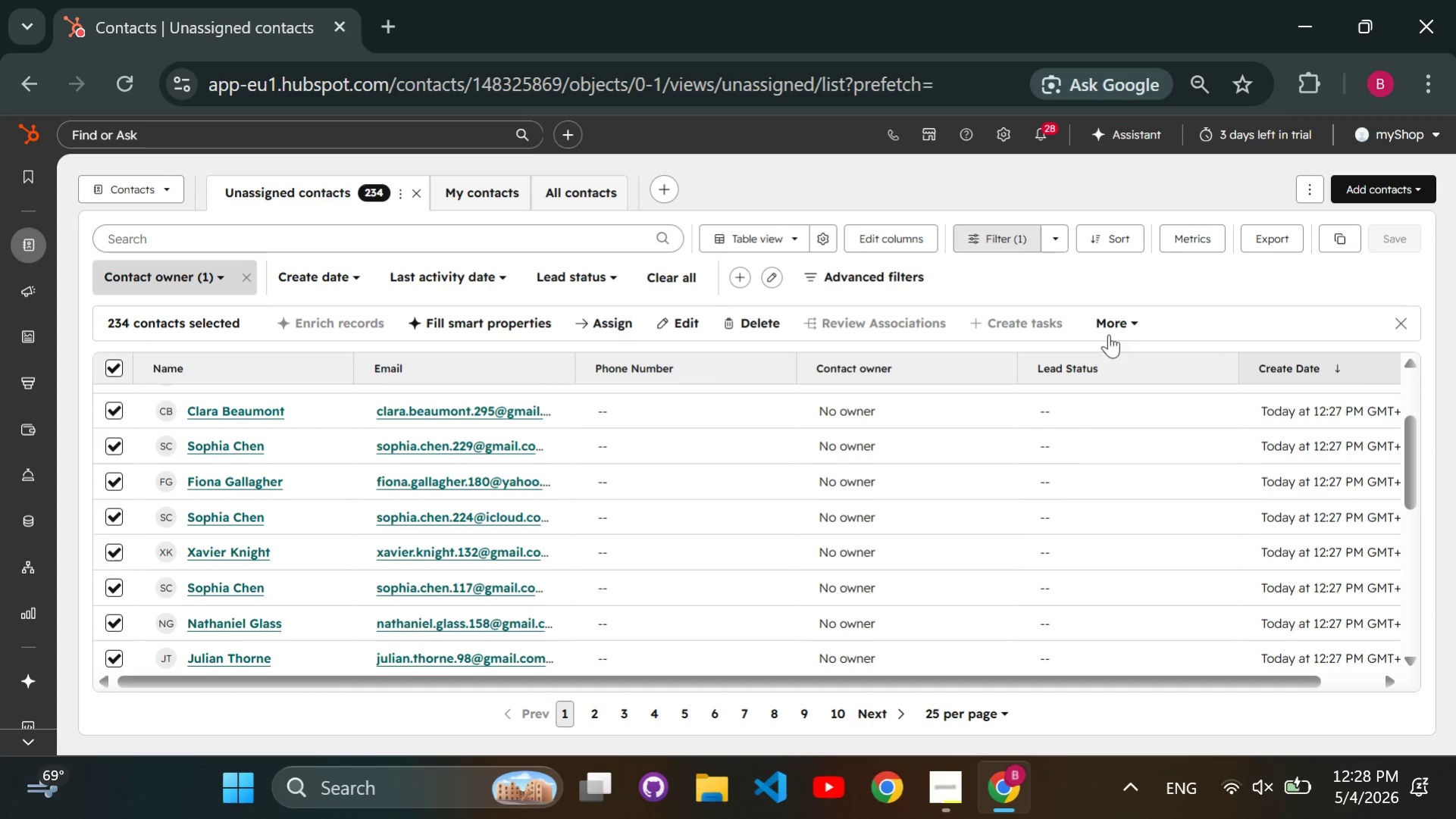 
left_click([1123, 324])
 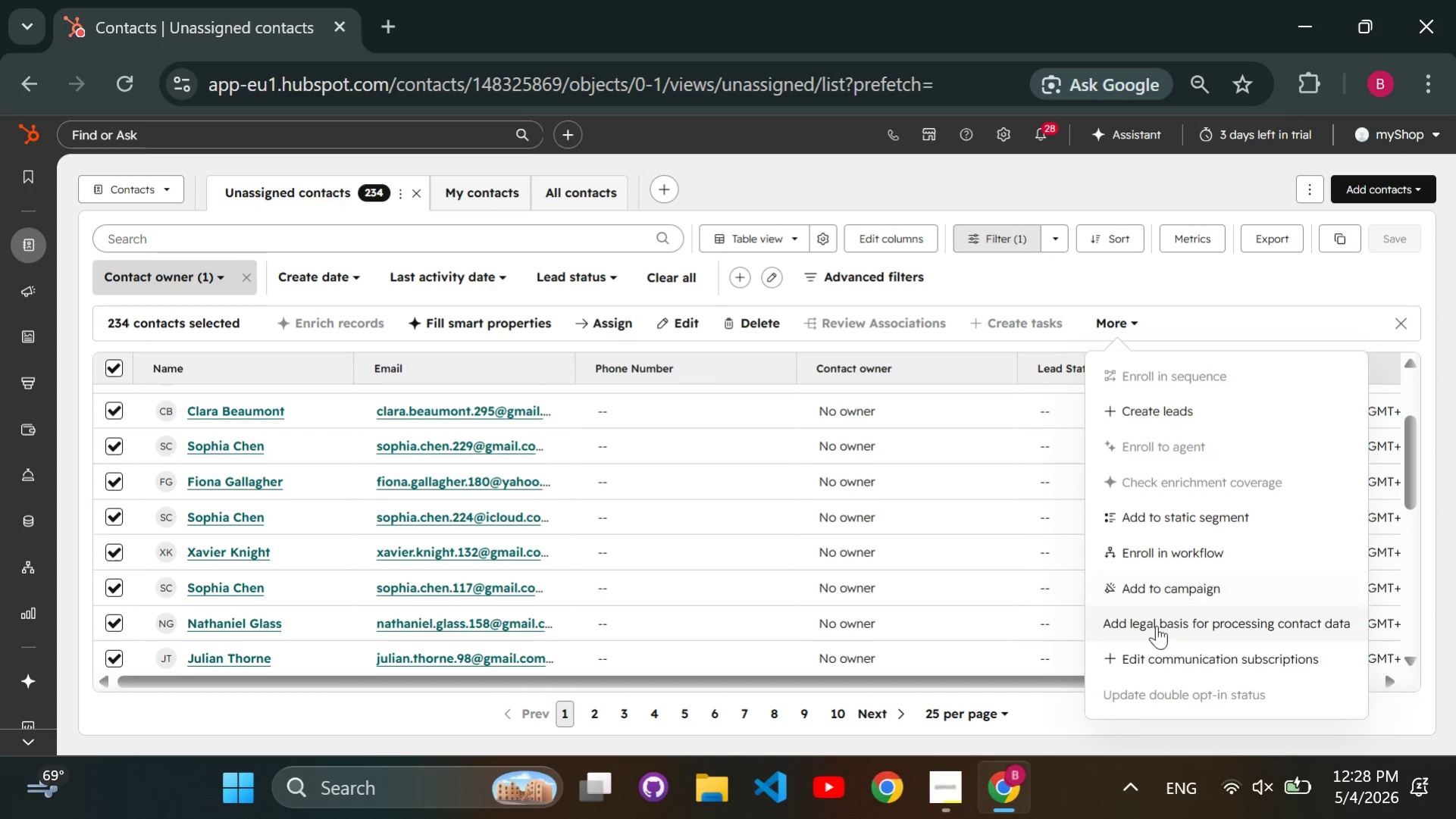 
left_click([1160, 650])
 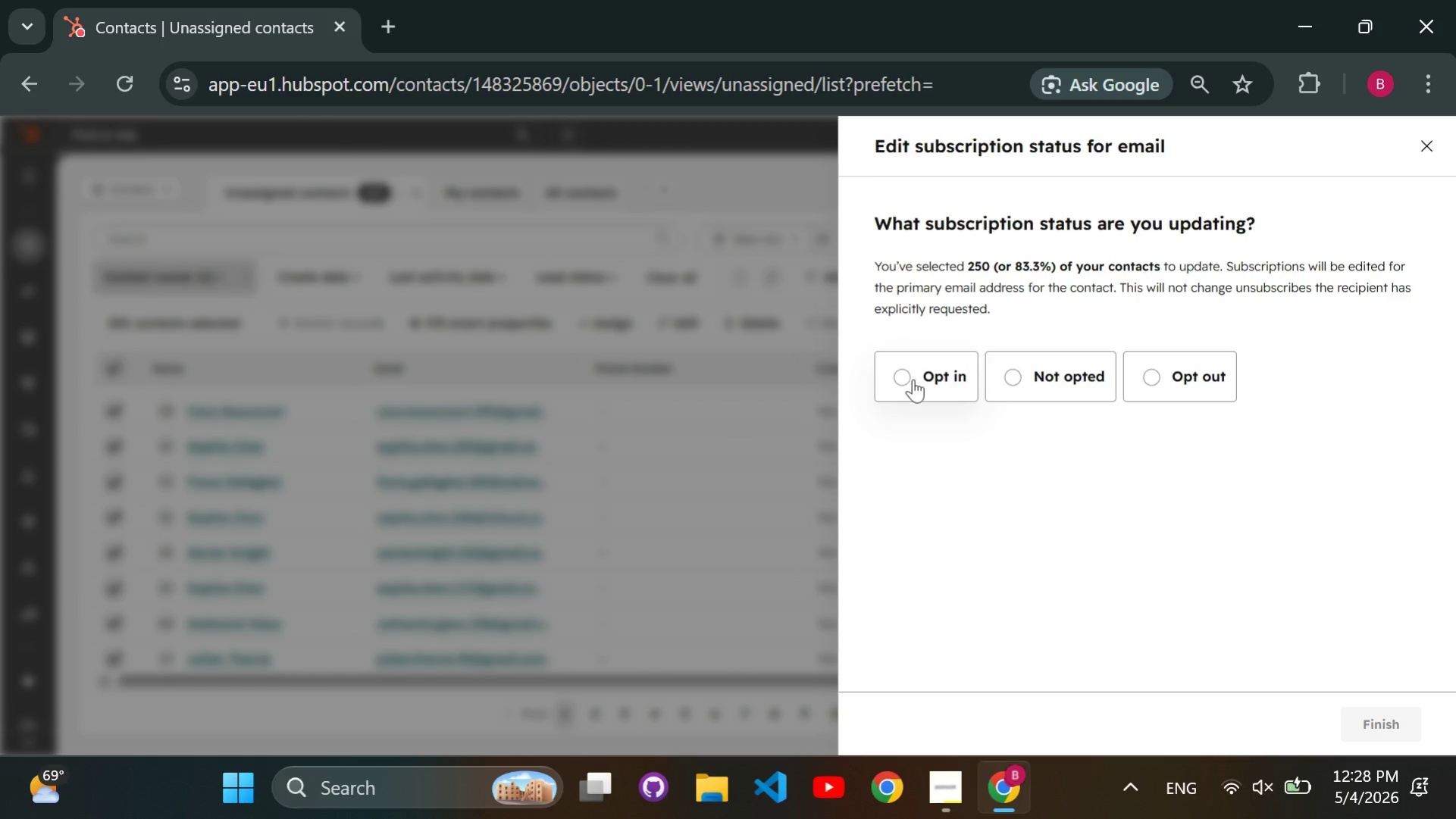 
wait(6.08)
 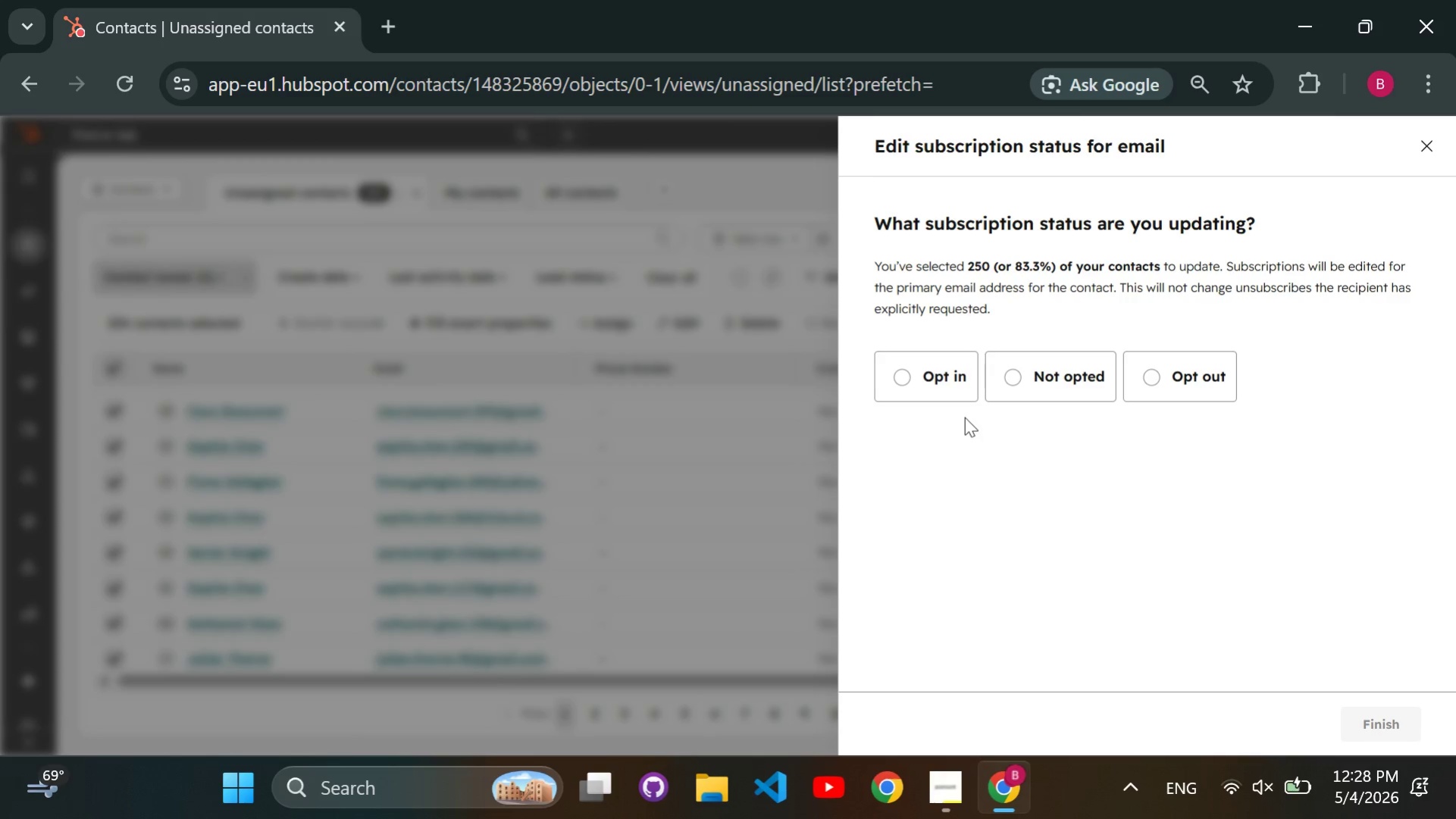 
left_click([1426, 146])
 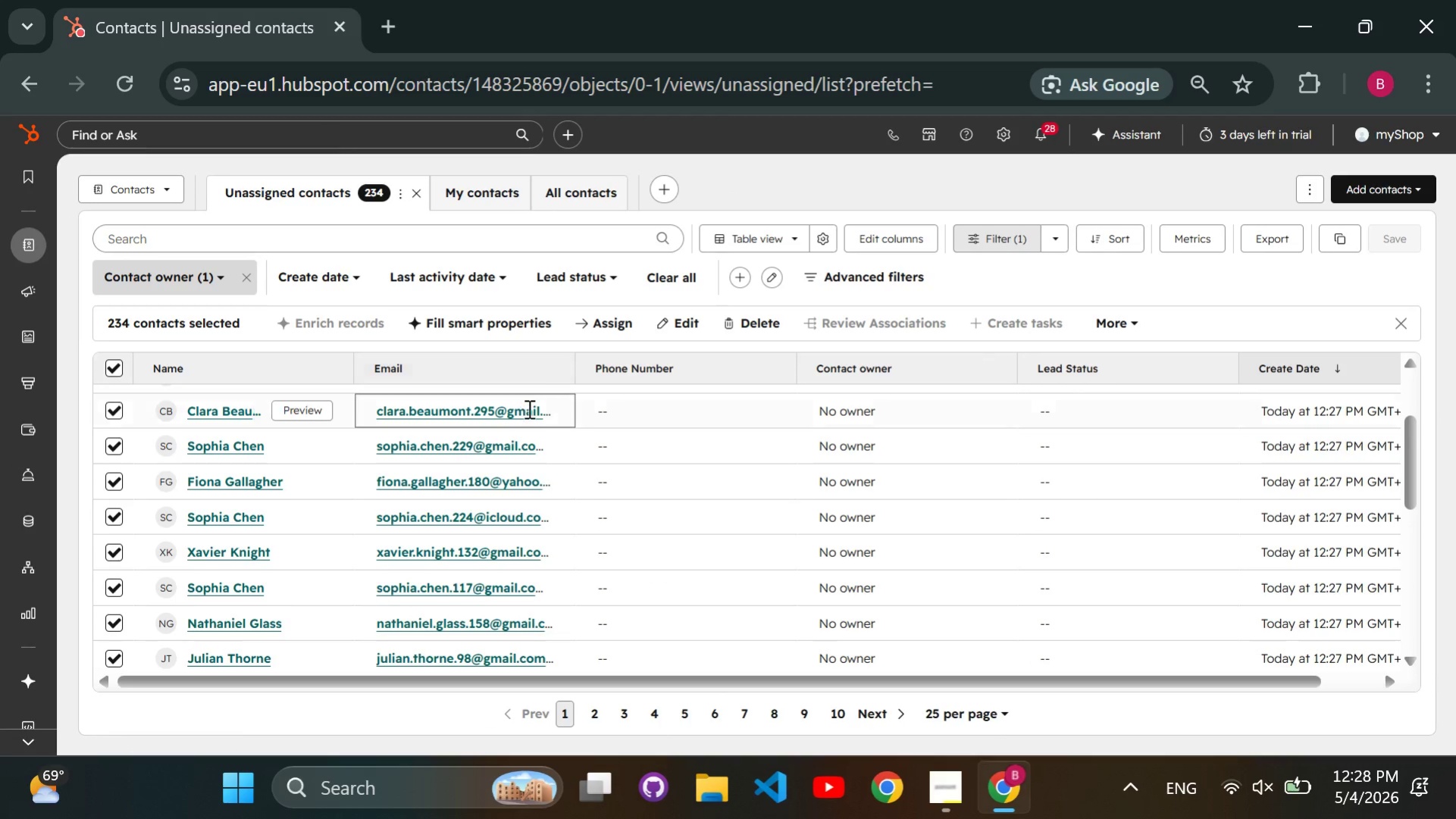 
scroll: coordinate [545, 440], scroll_direction: down, amount: 4.0
 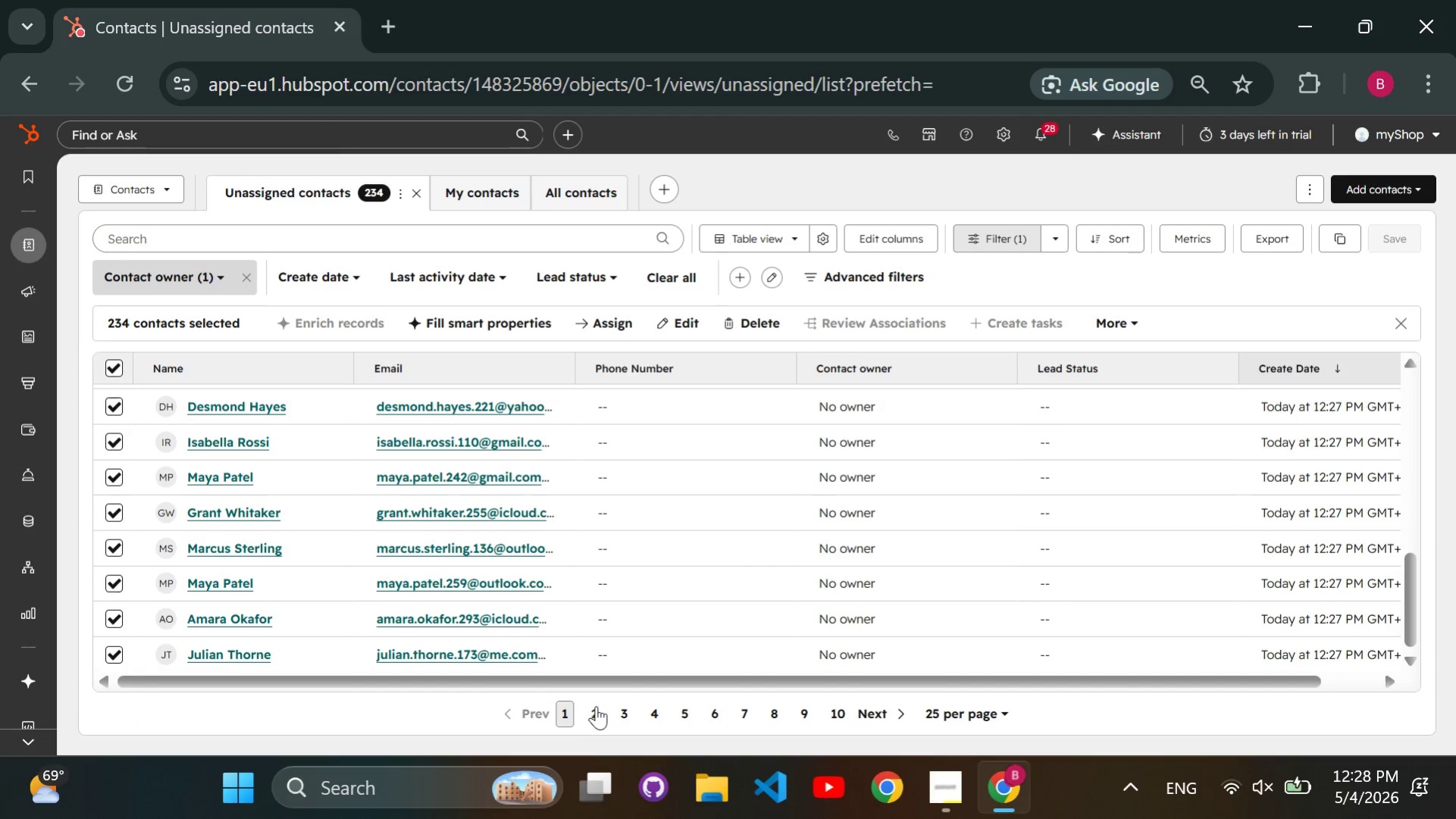 
double_click([596, 706])
 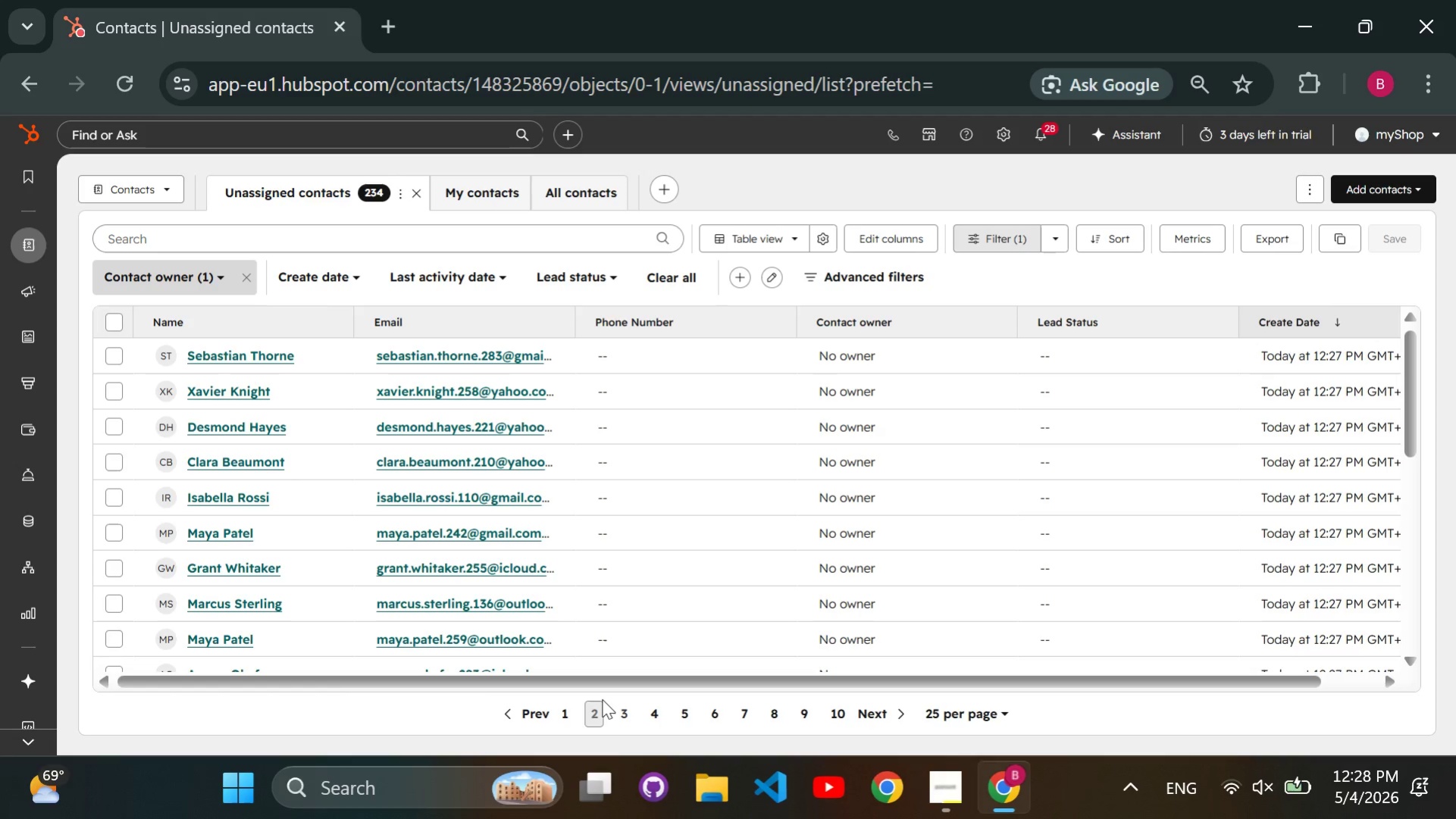 
left_click([565, 709])
 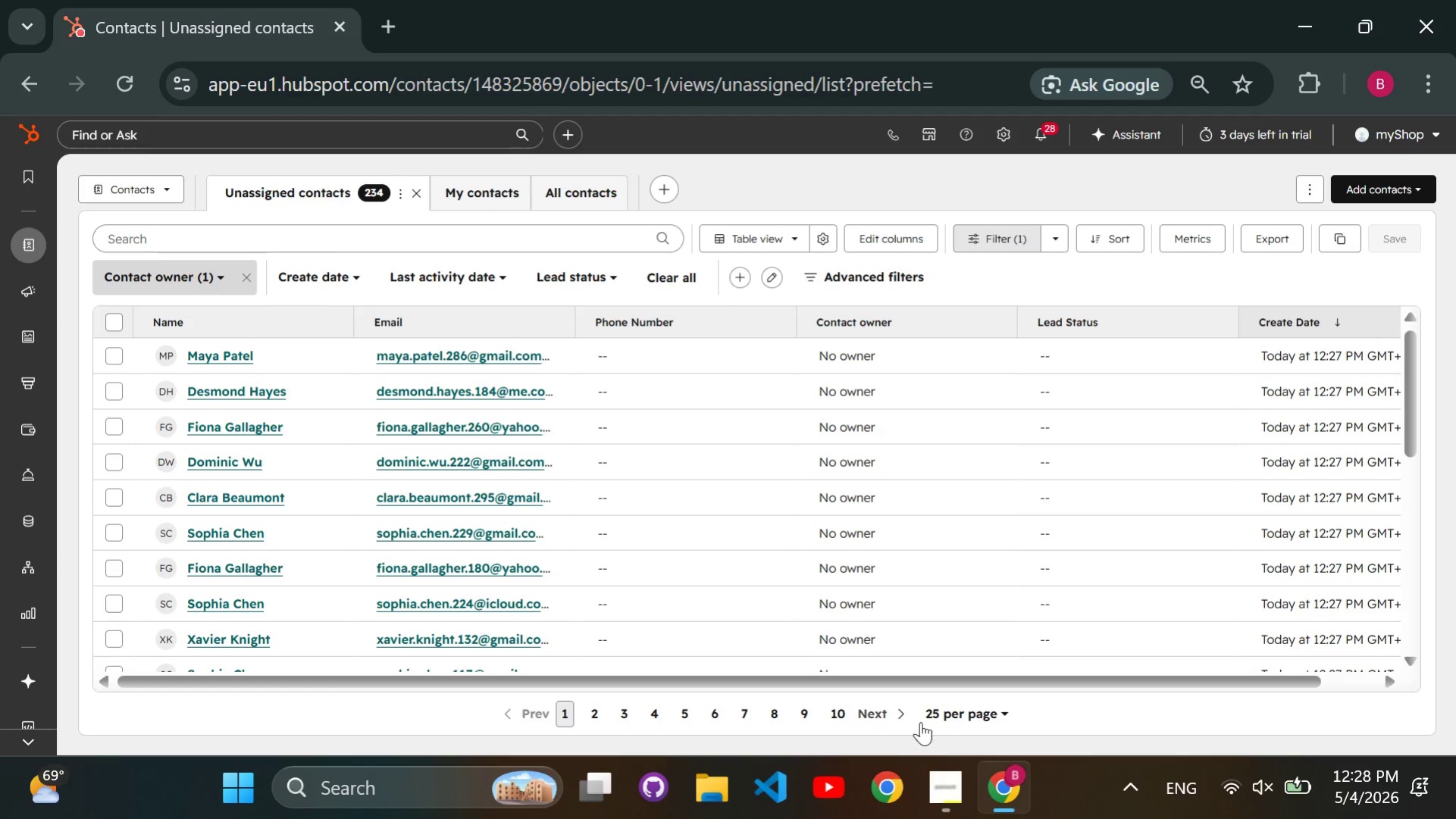 
left_click([942, 713])
 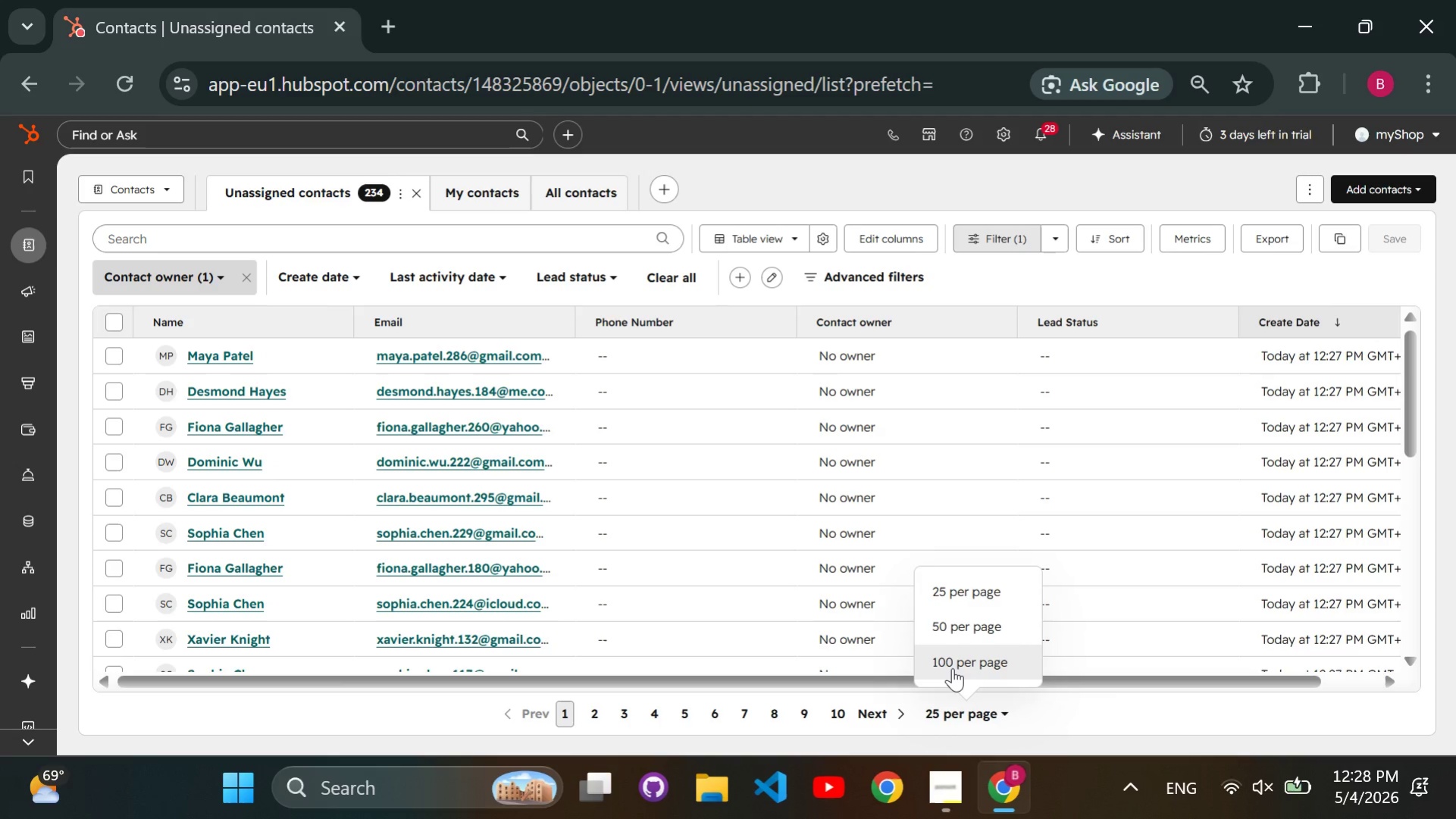 
left_click([952, 667])
 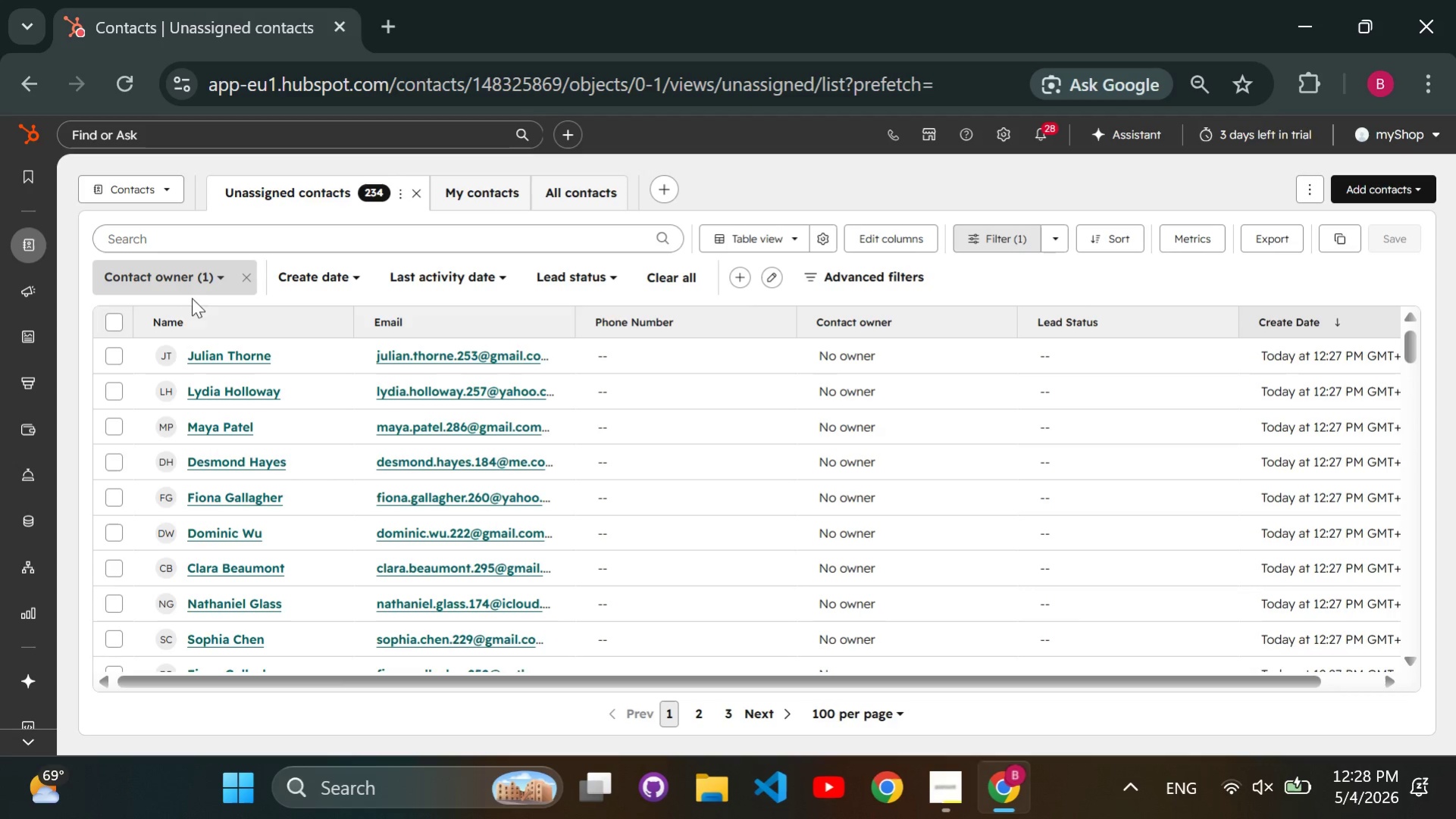 
left_click([116, 321])
 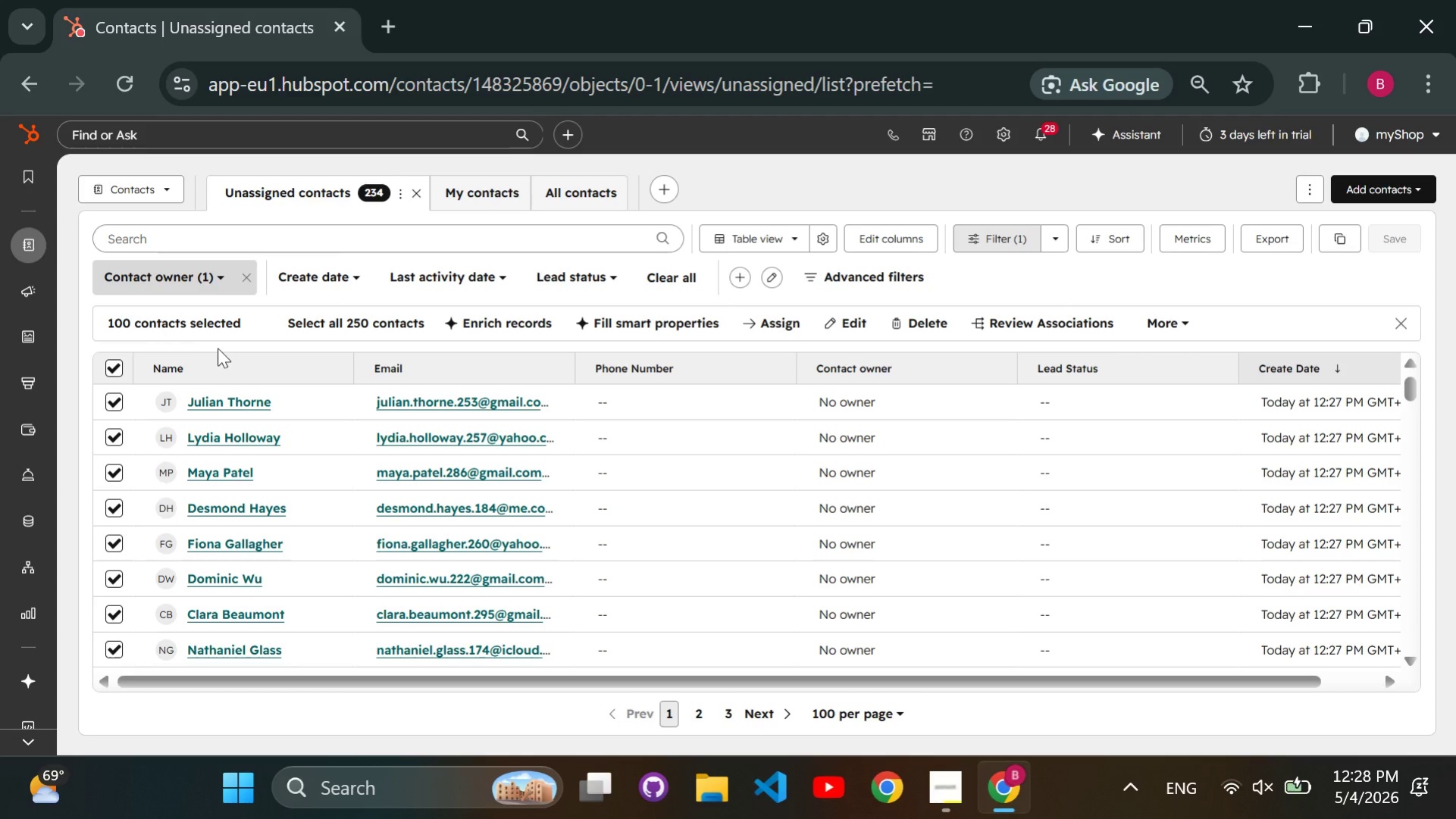 
wait(8.05)
 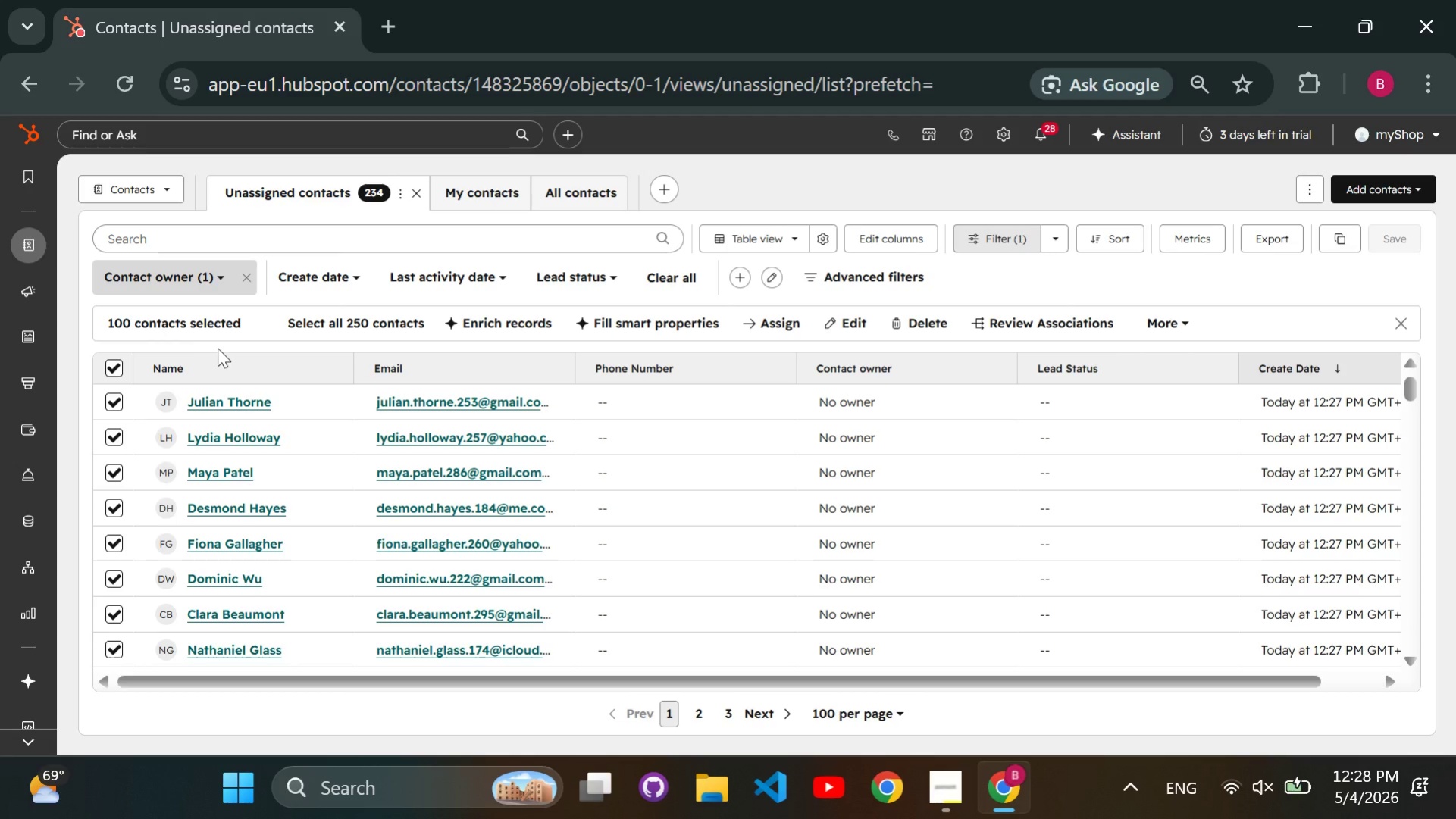 
left_click([697, 708])
 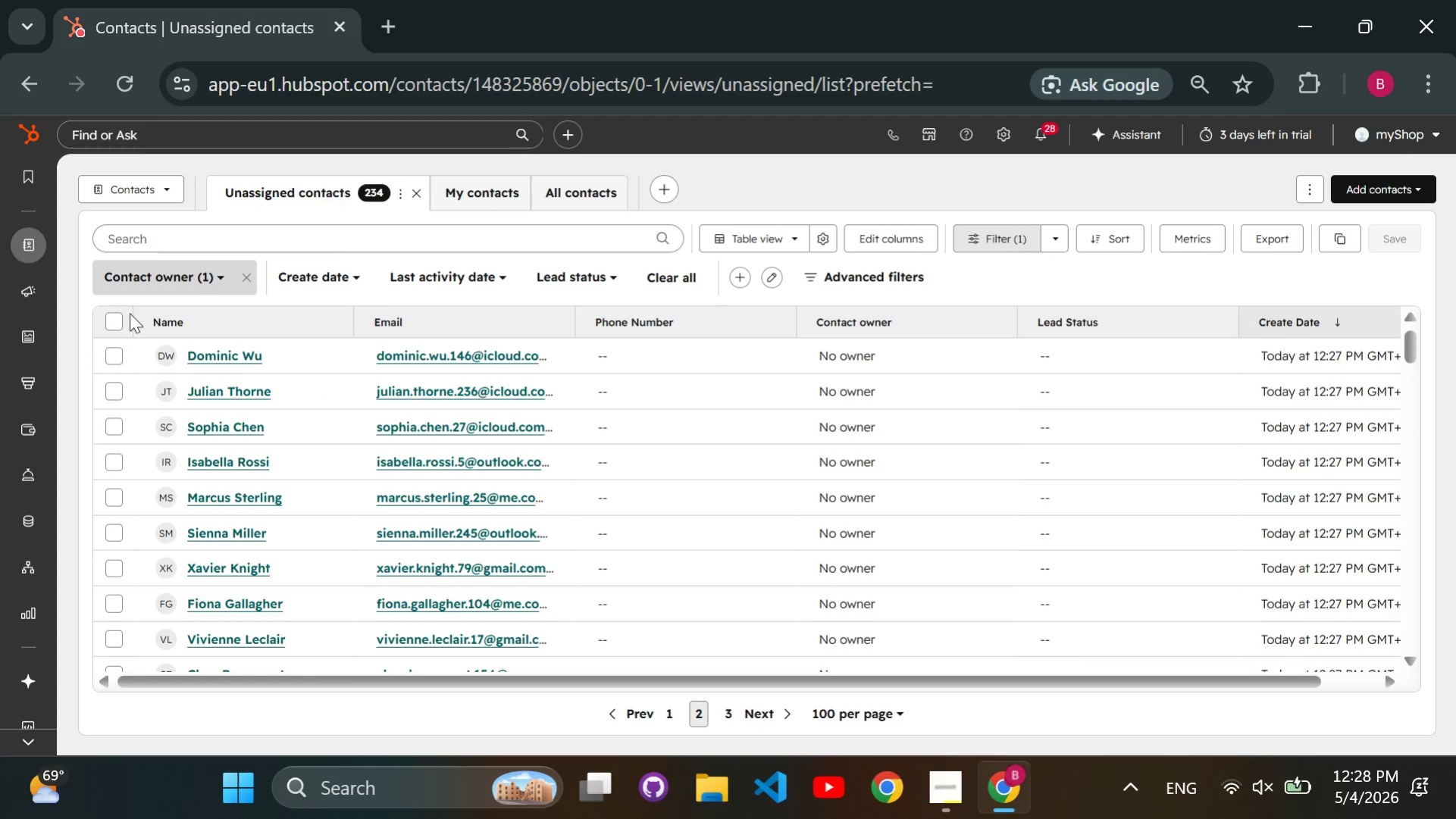 
left_click([117, 317])
 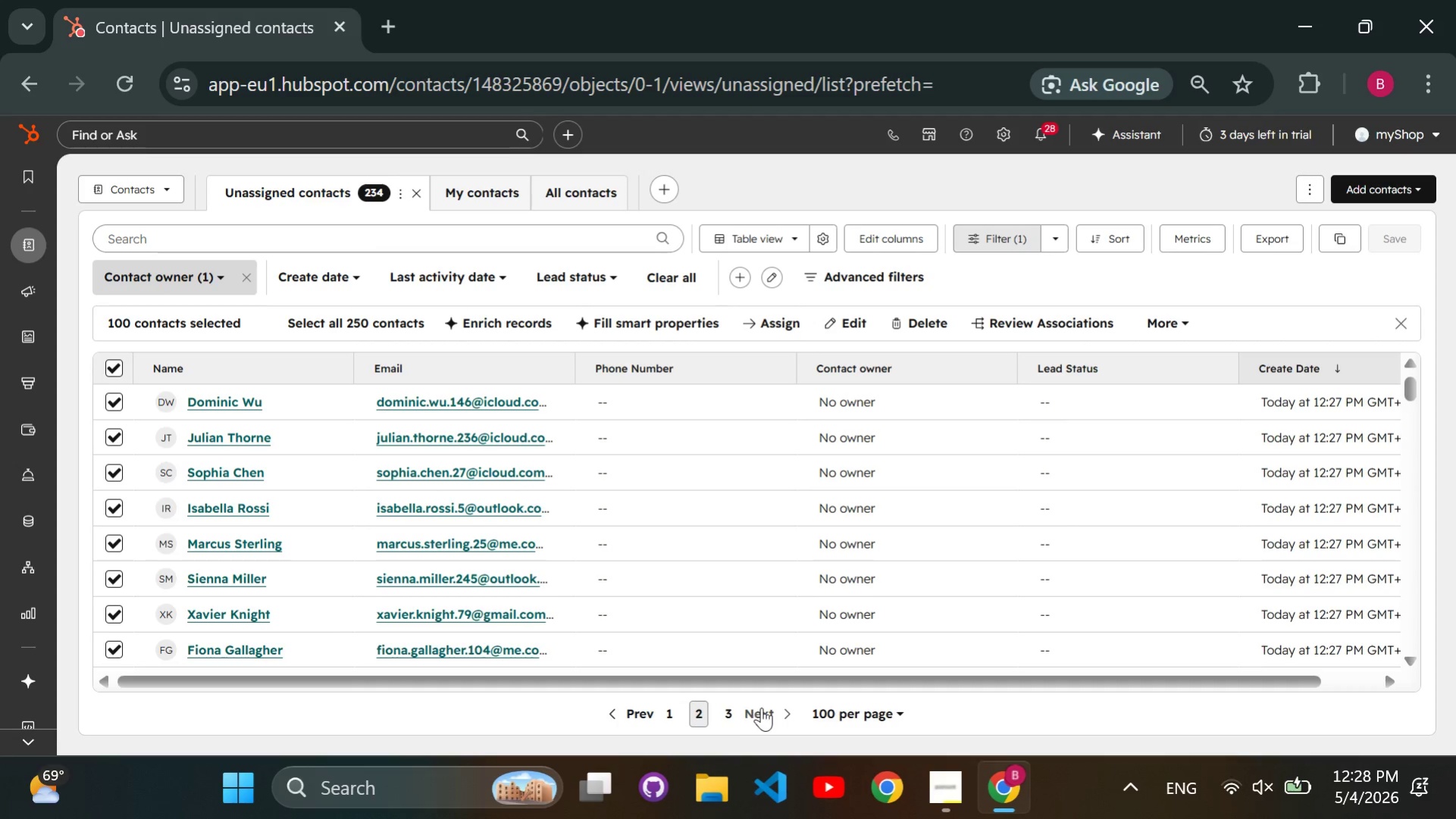 
left_click([737, 708])
 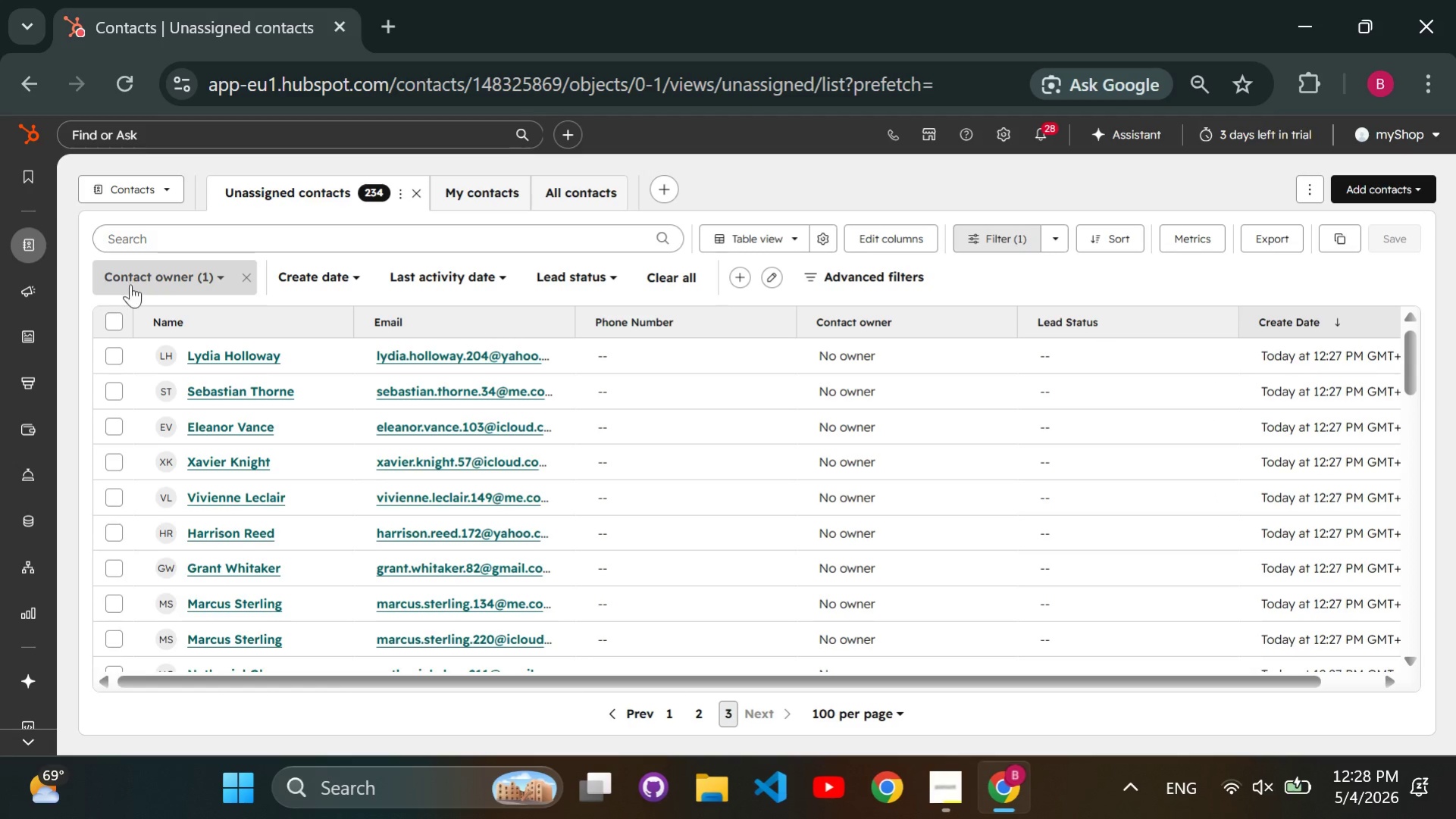 
left_click([118, 327])
 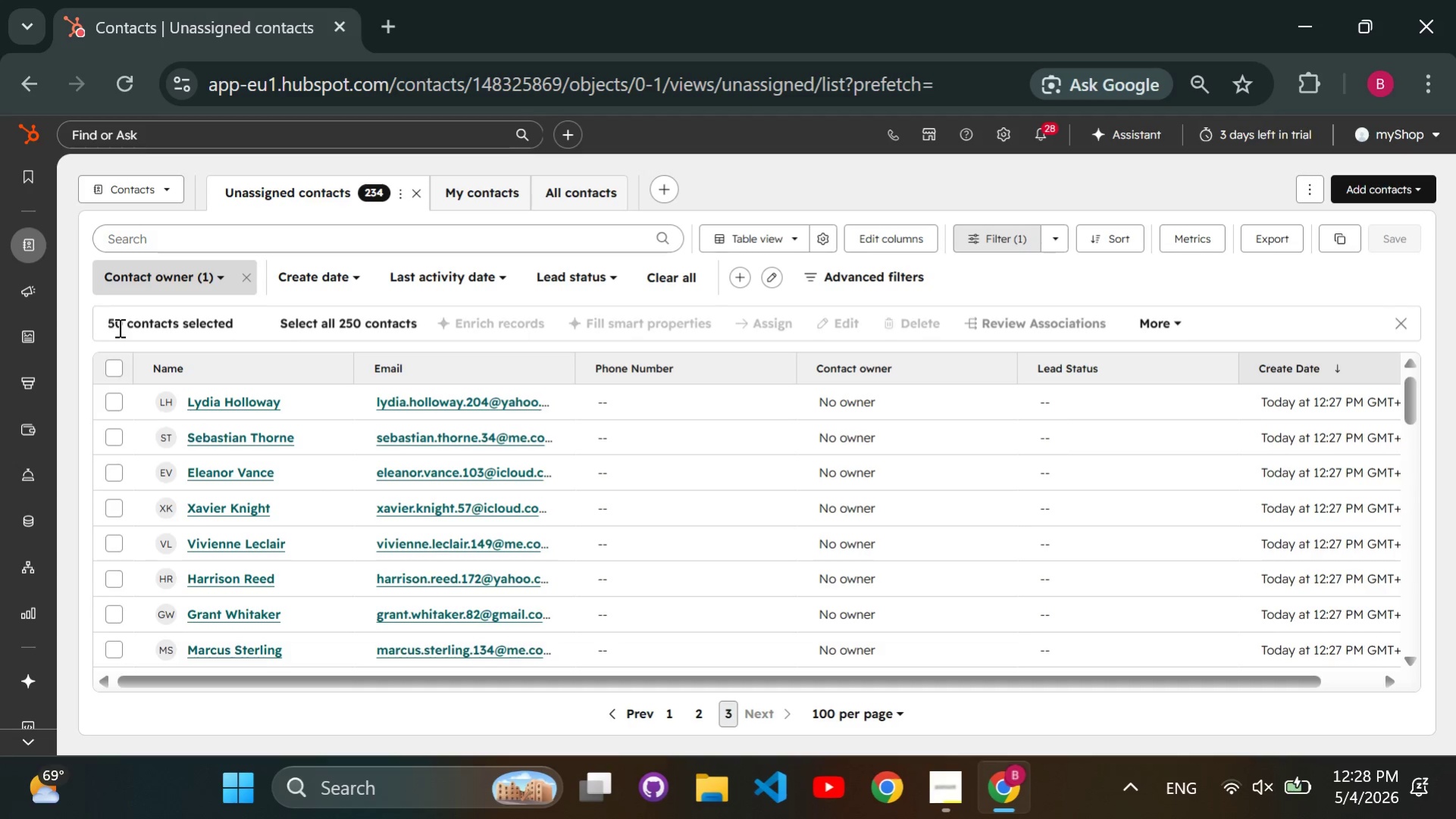 
double_click([118, 327])
 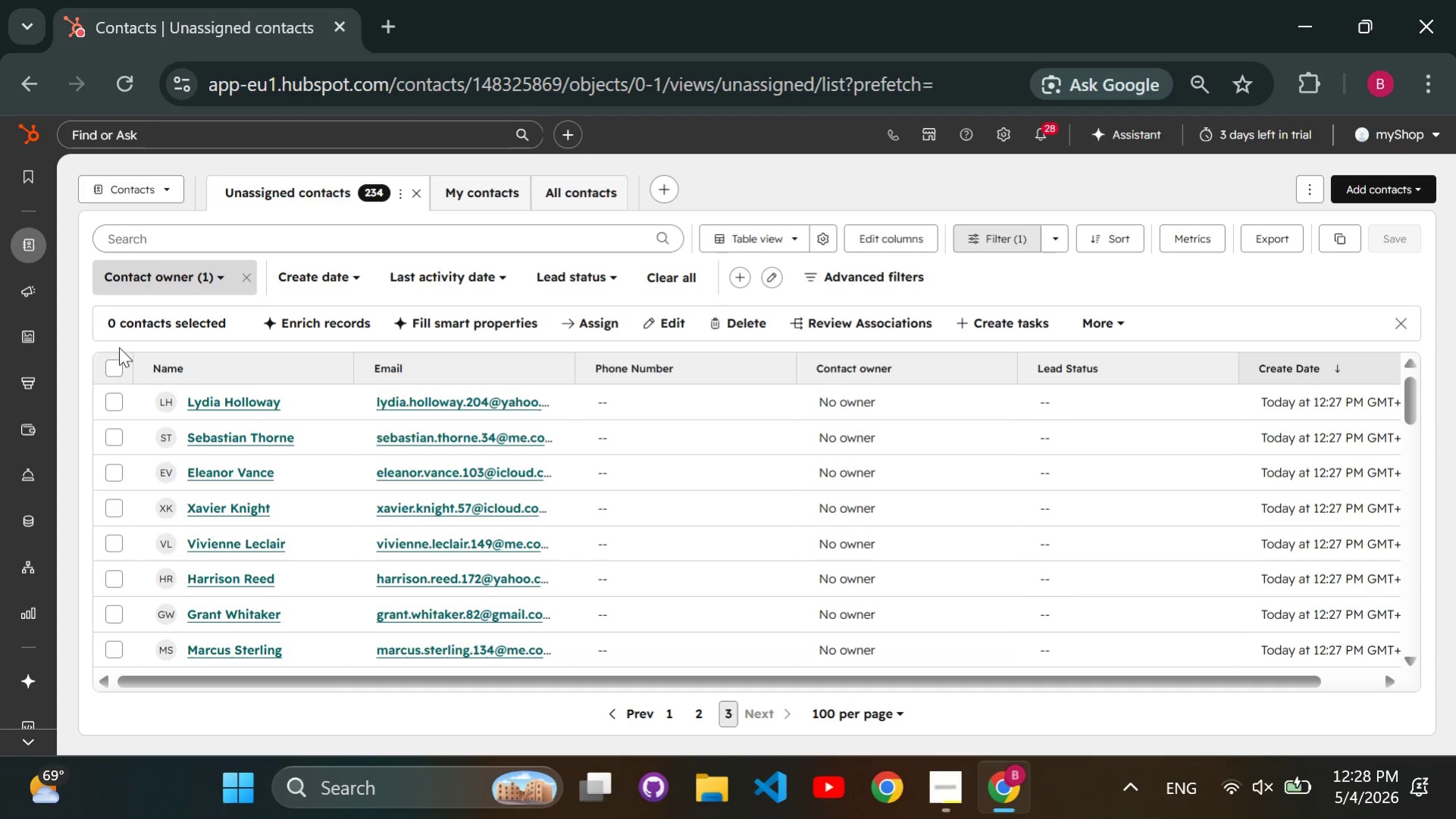 
left_click([117, 360])
 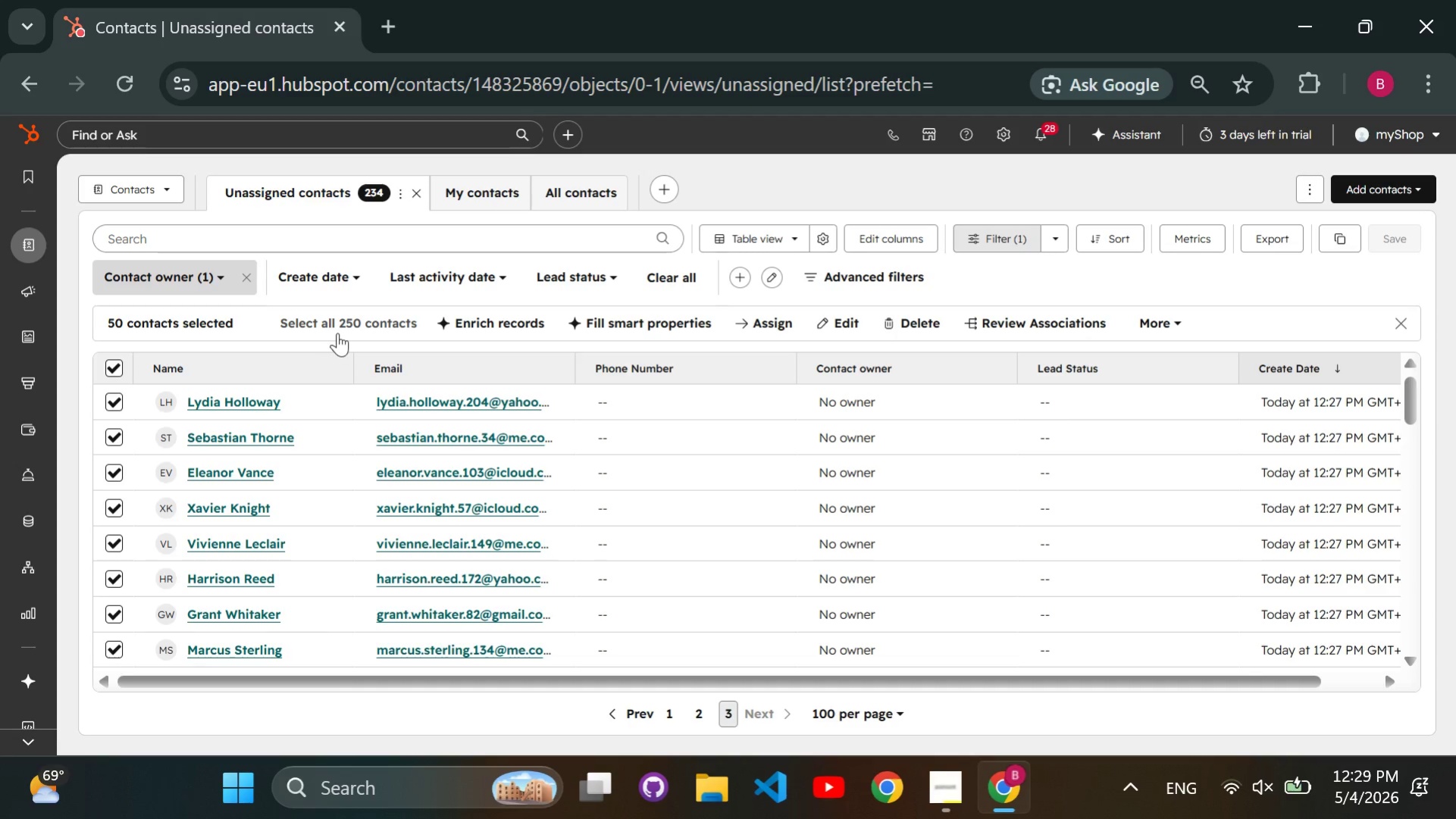 
left_click([337, 333])
 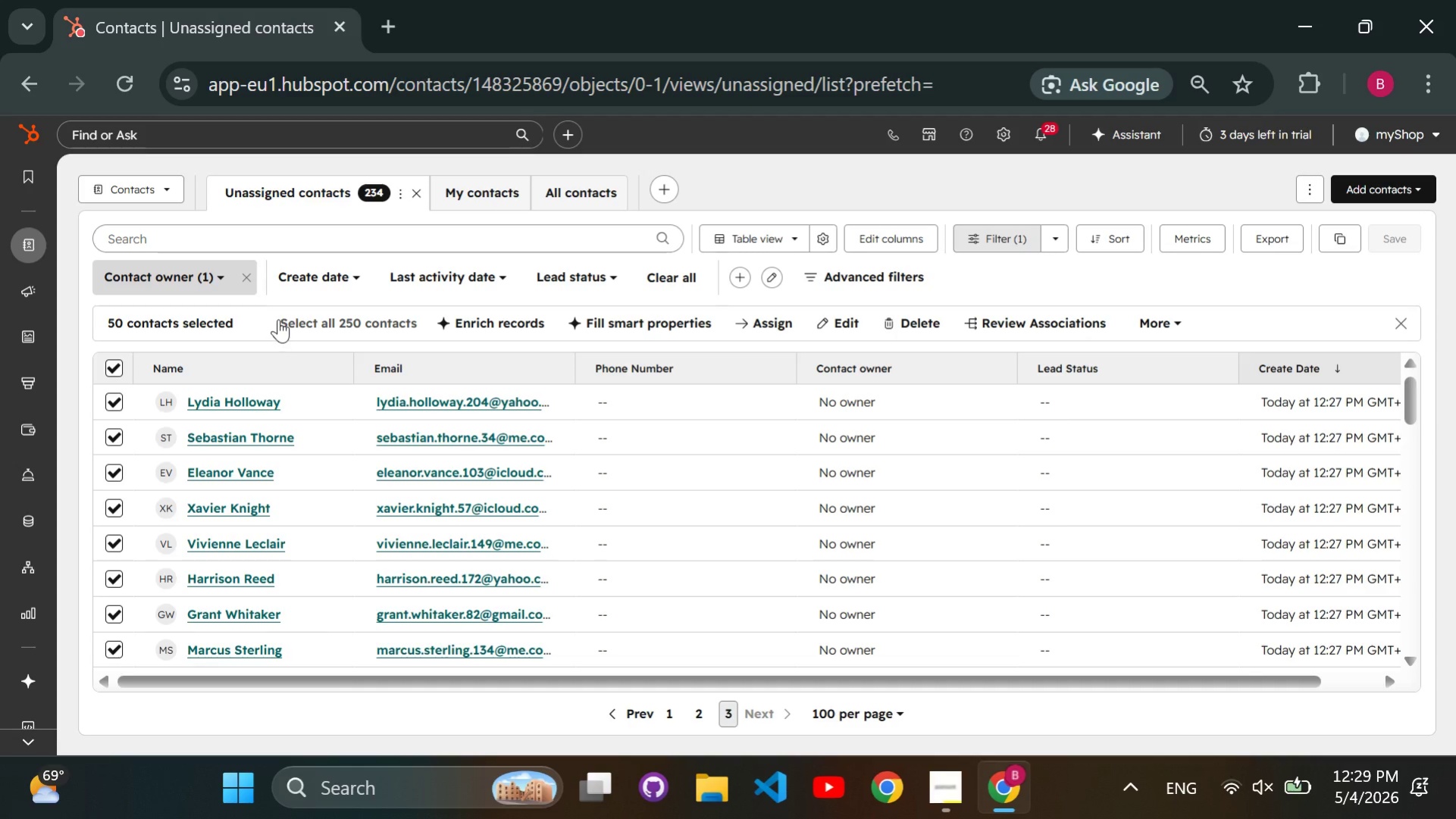 
left_click([315, 322])
 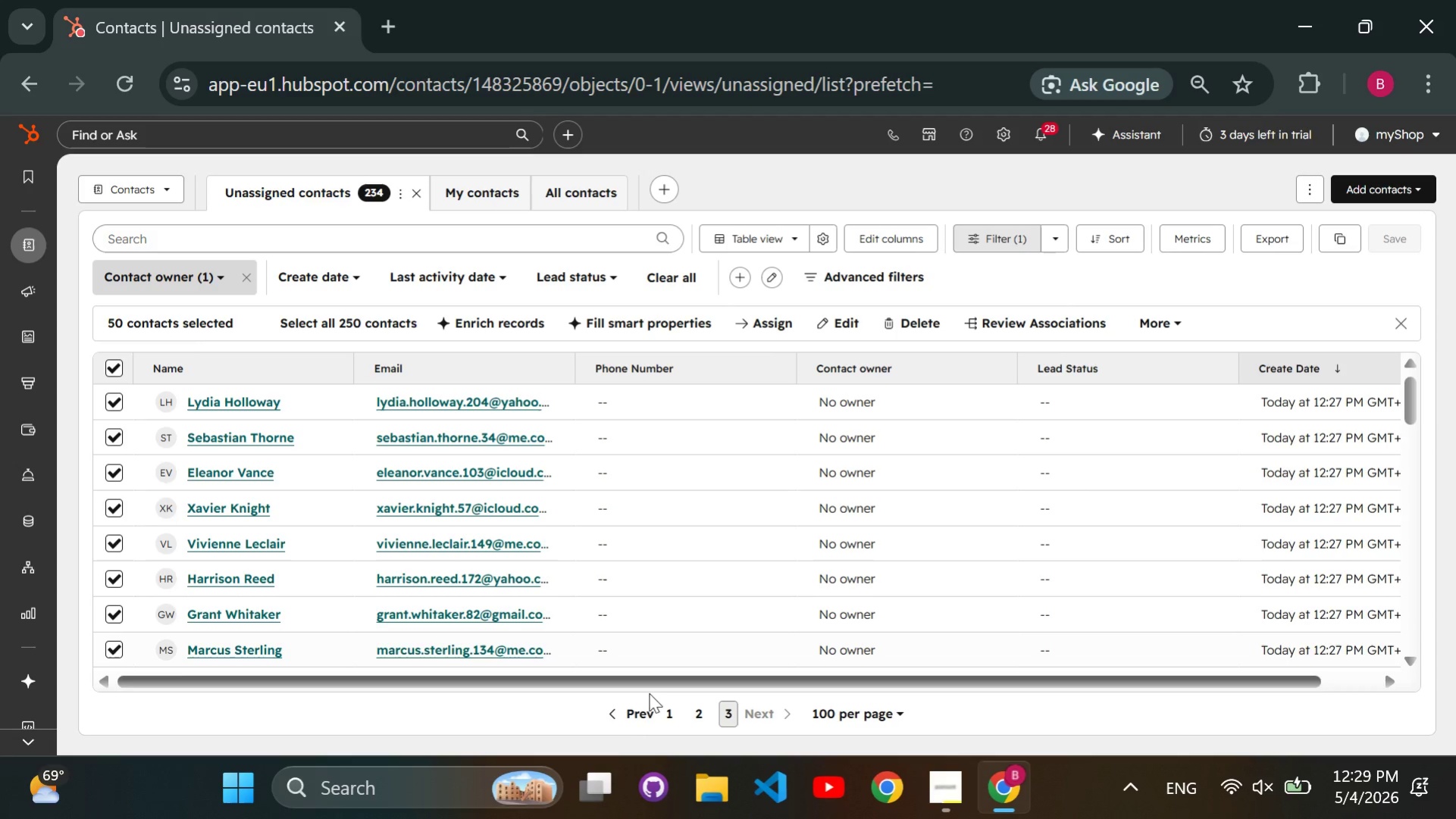 
double_click([628, 709])
 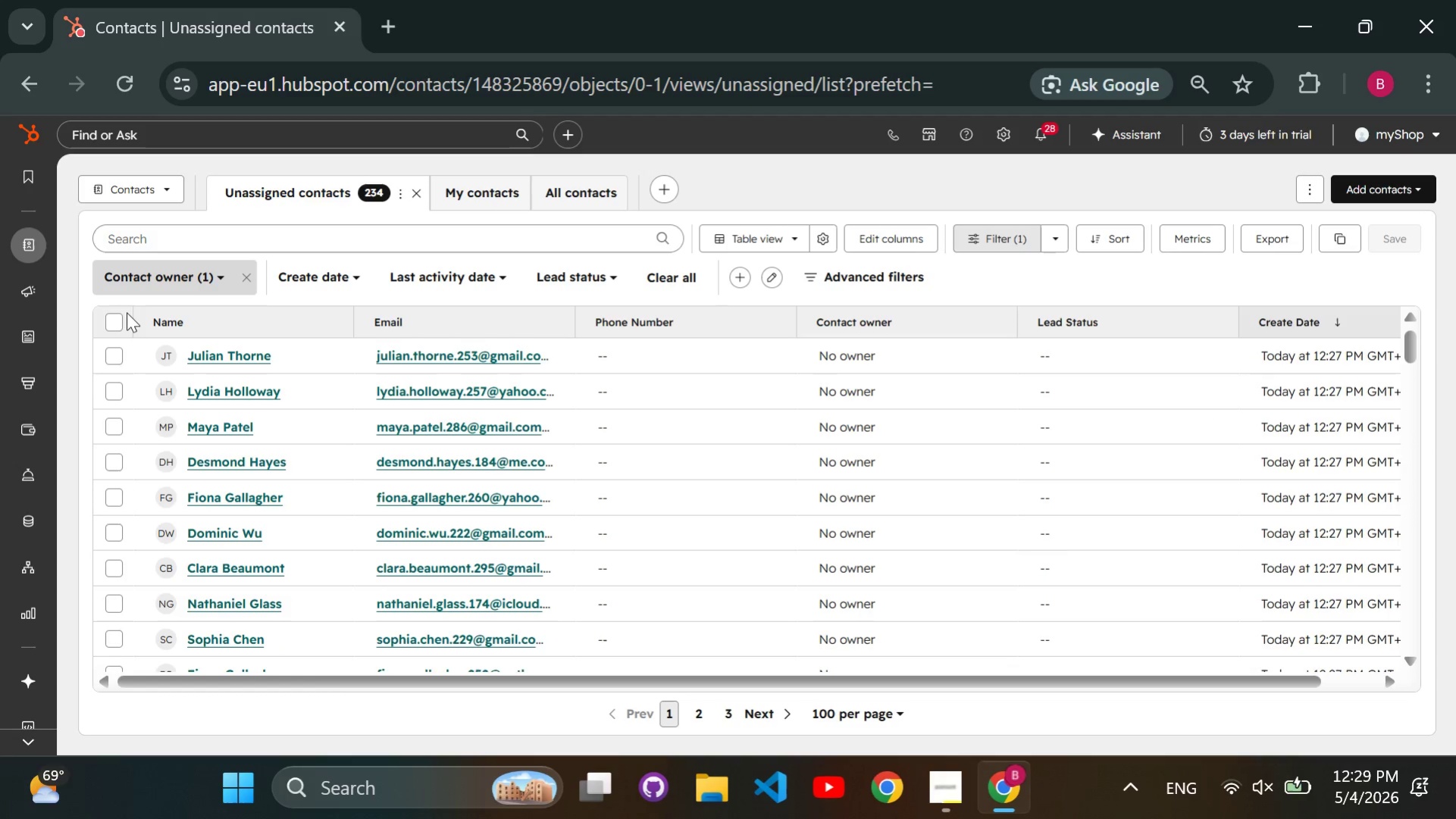 
left_click([116, 322])
 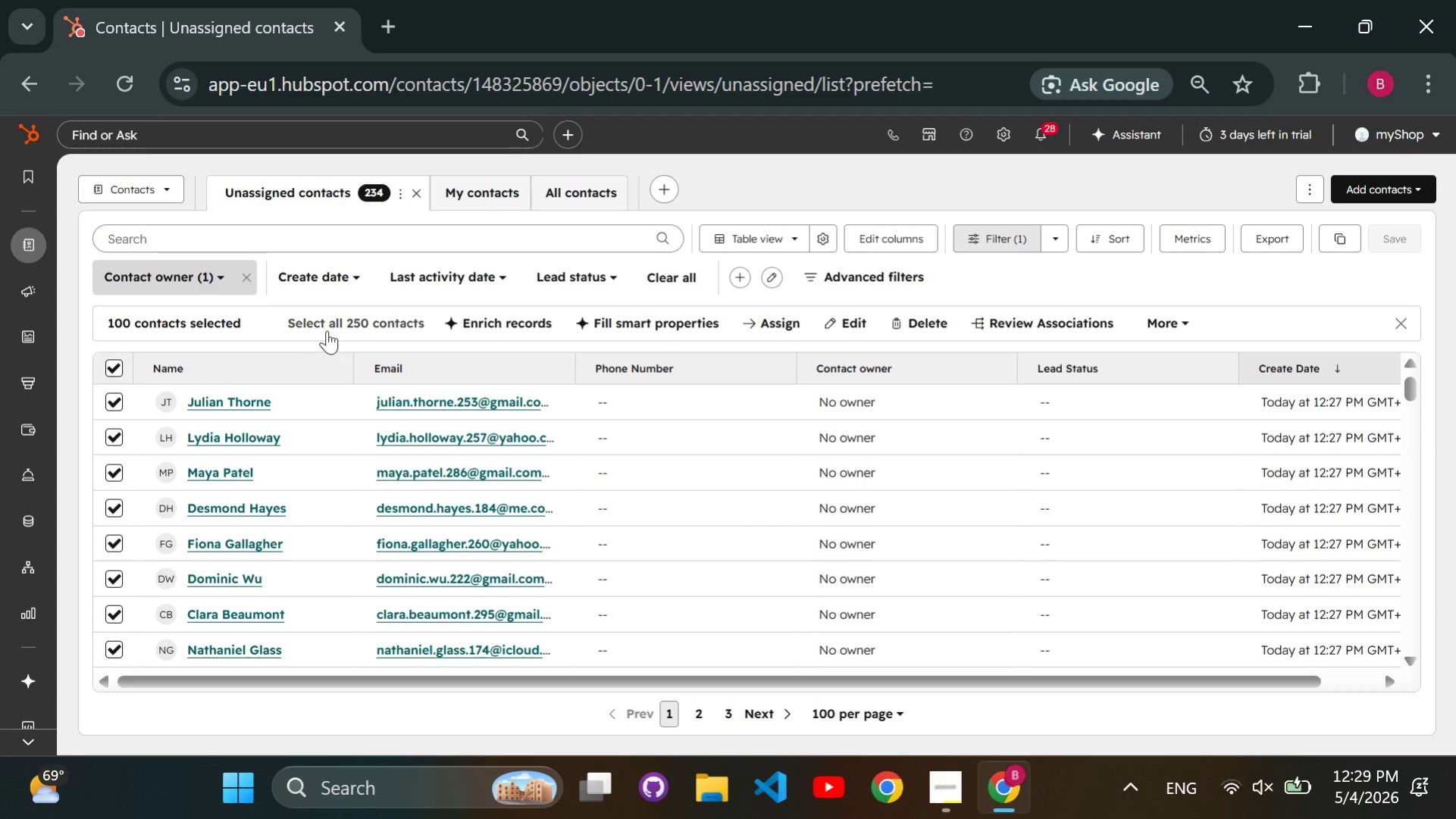 
left_click([330, 322])
 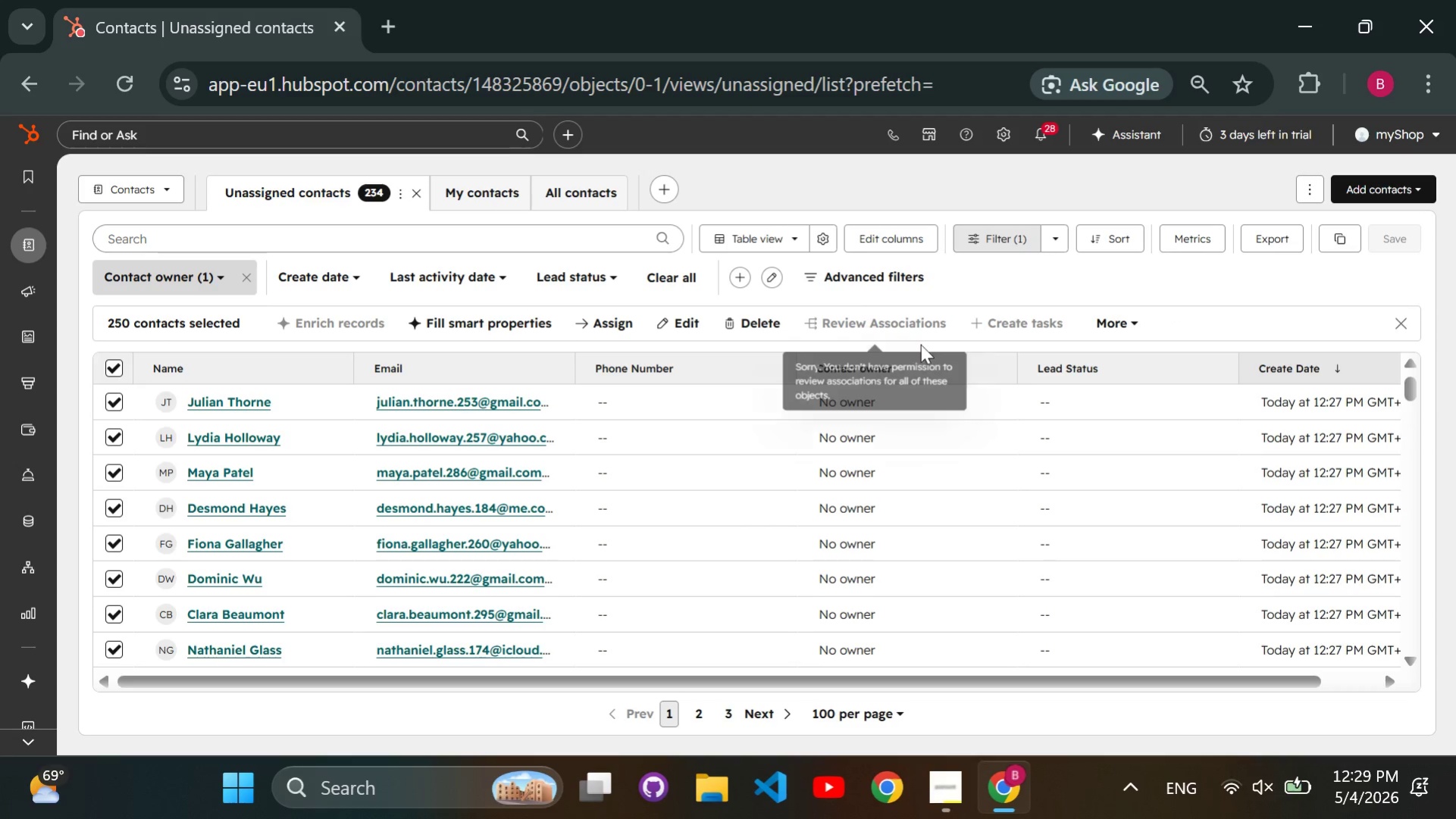 
left_click([1101, 324])
 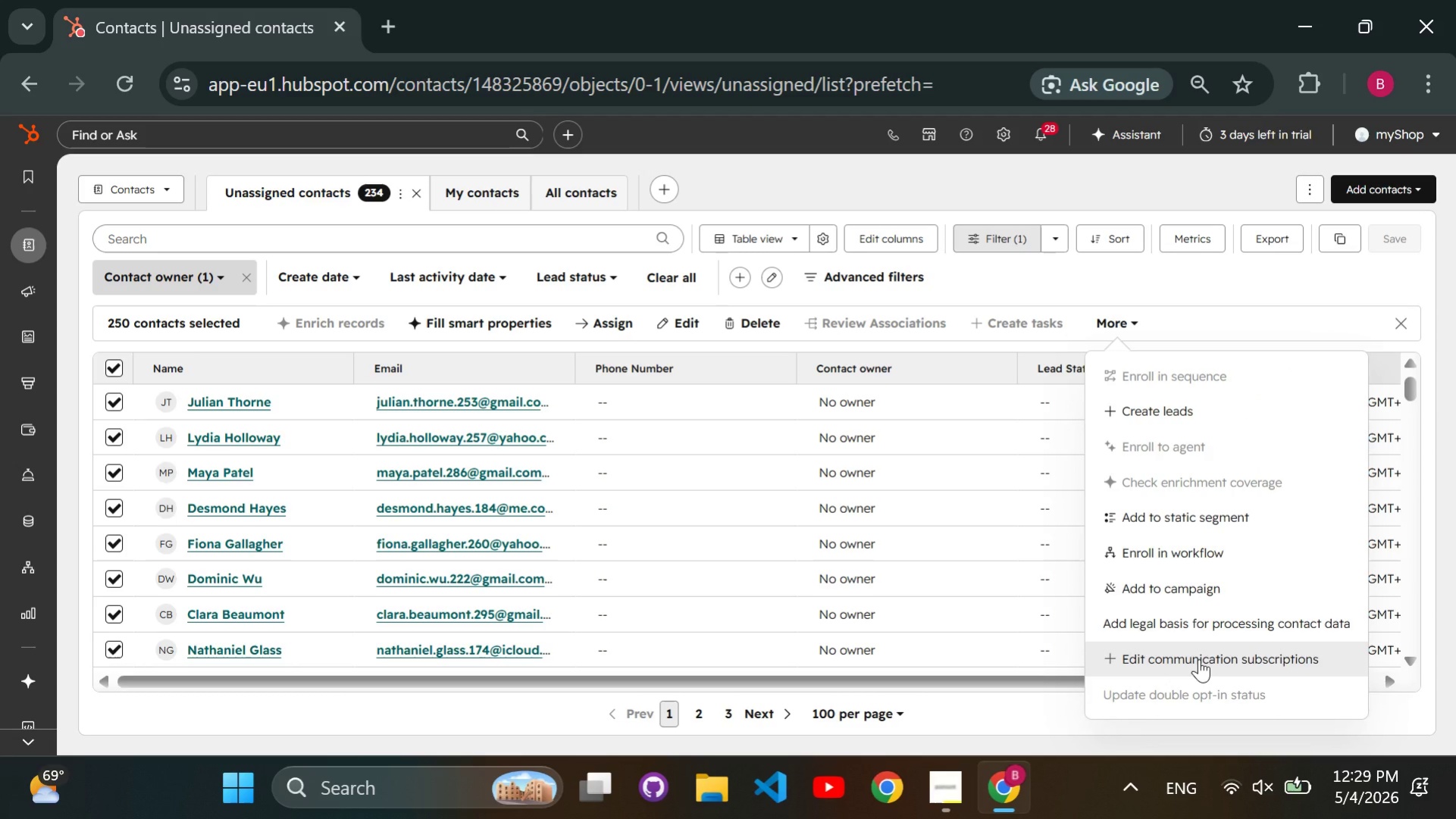 
left_click([1198, 658])
 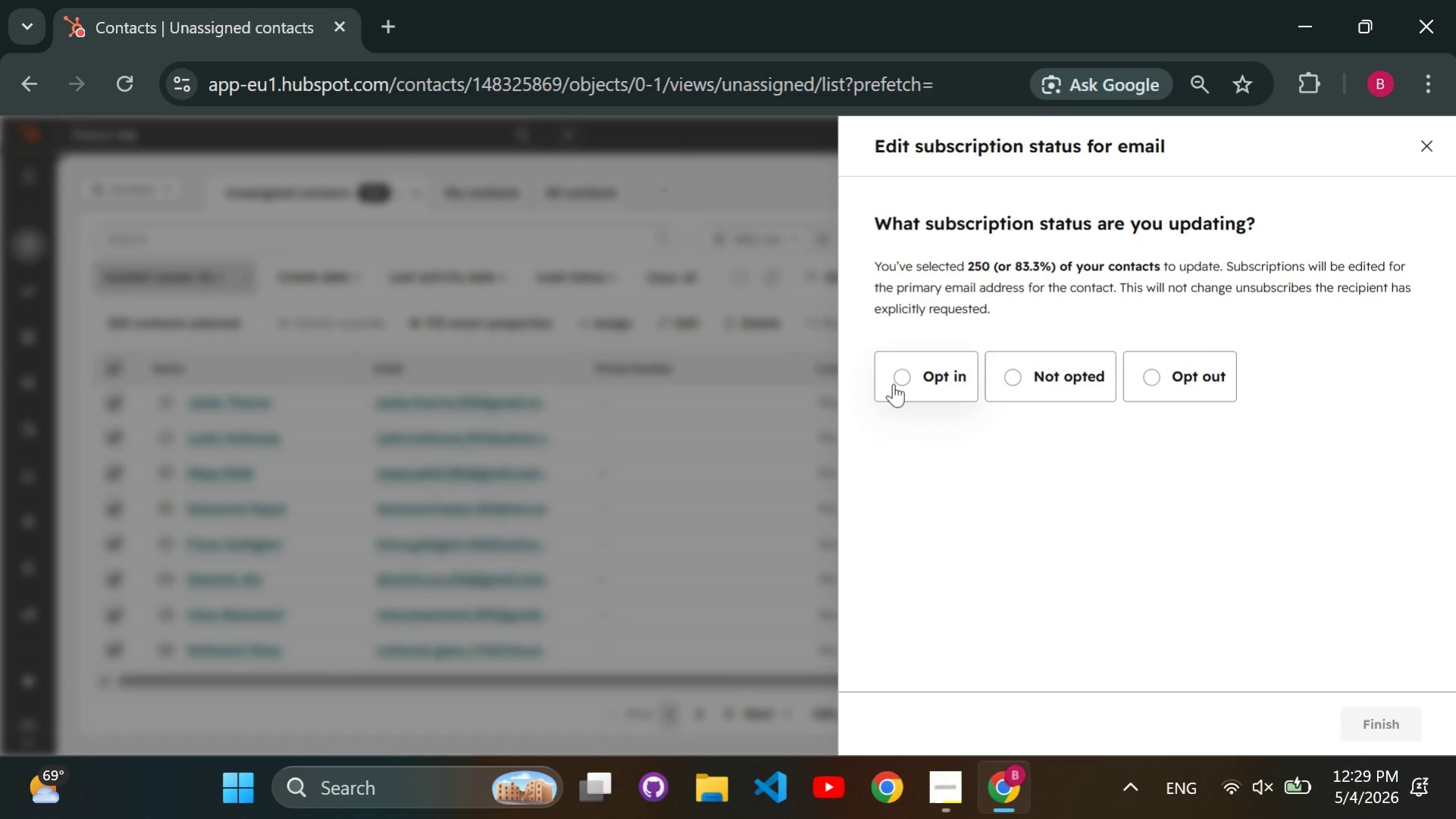 
double_click([898, 383])
 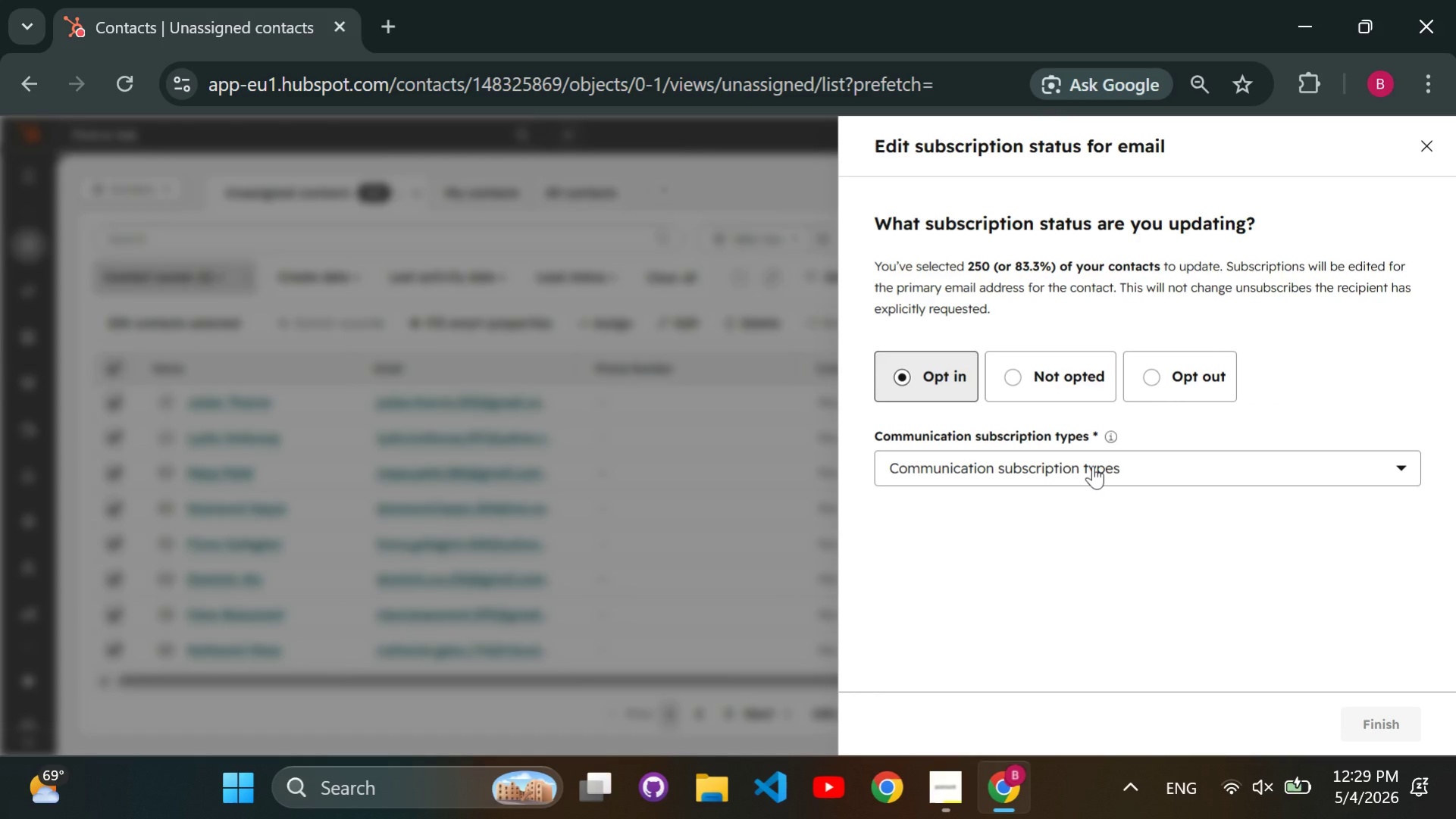 
left_click([1092, 465])
 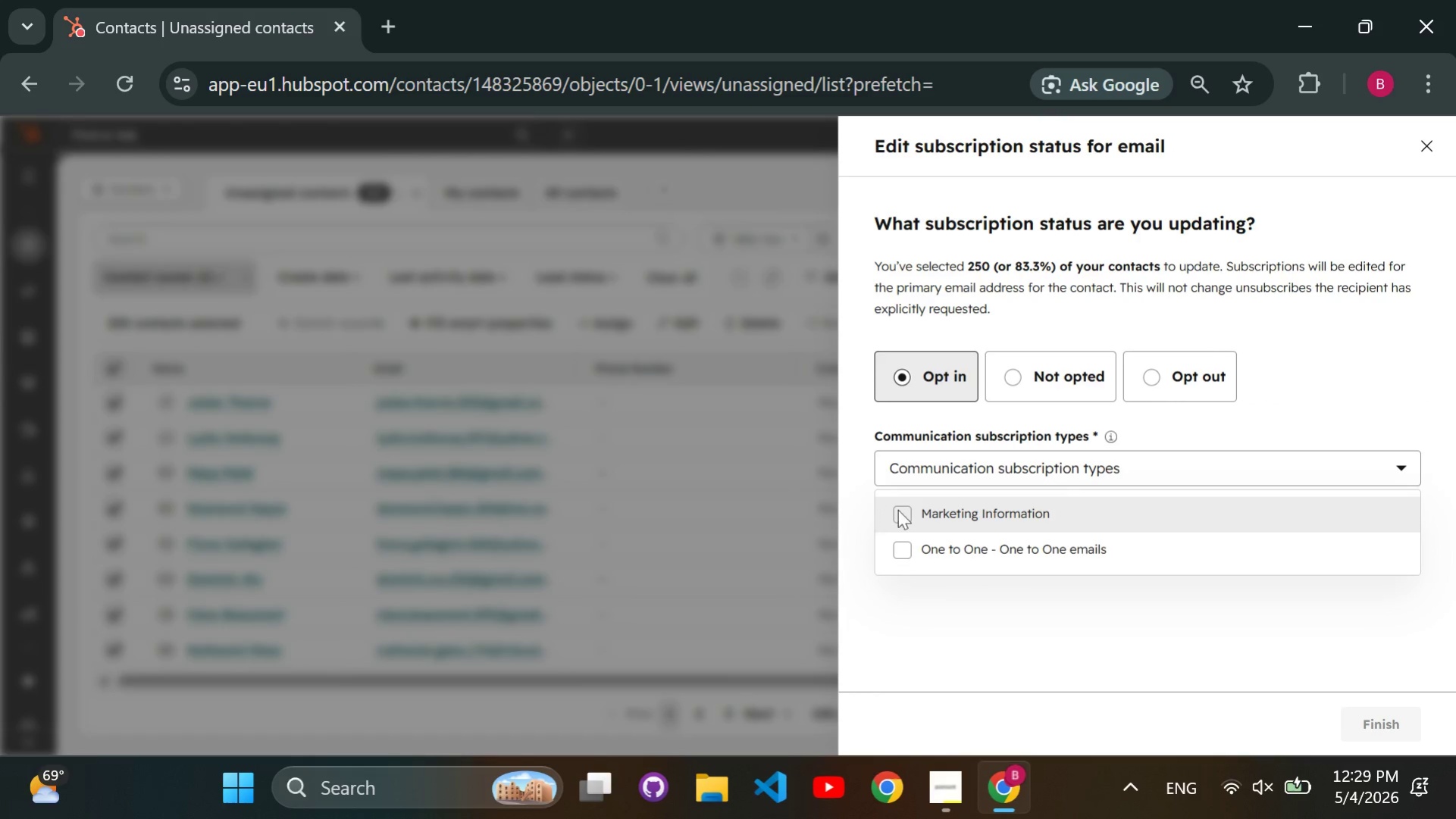 
double_click([905, 511])
 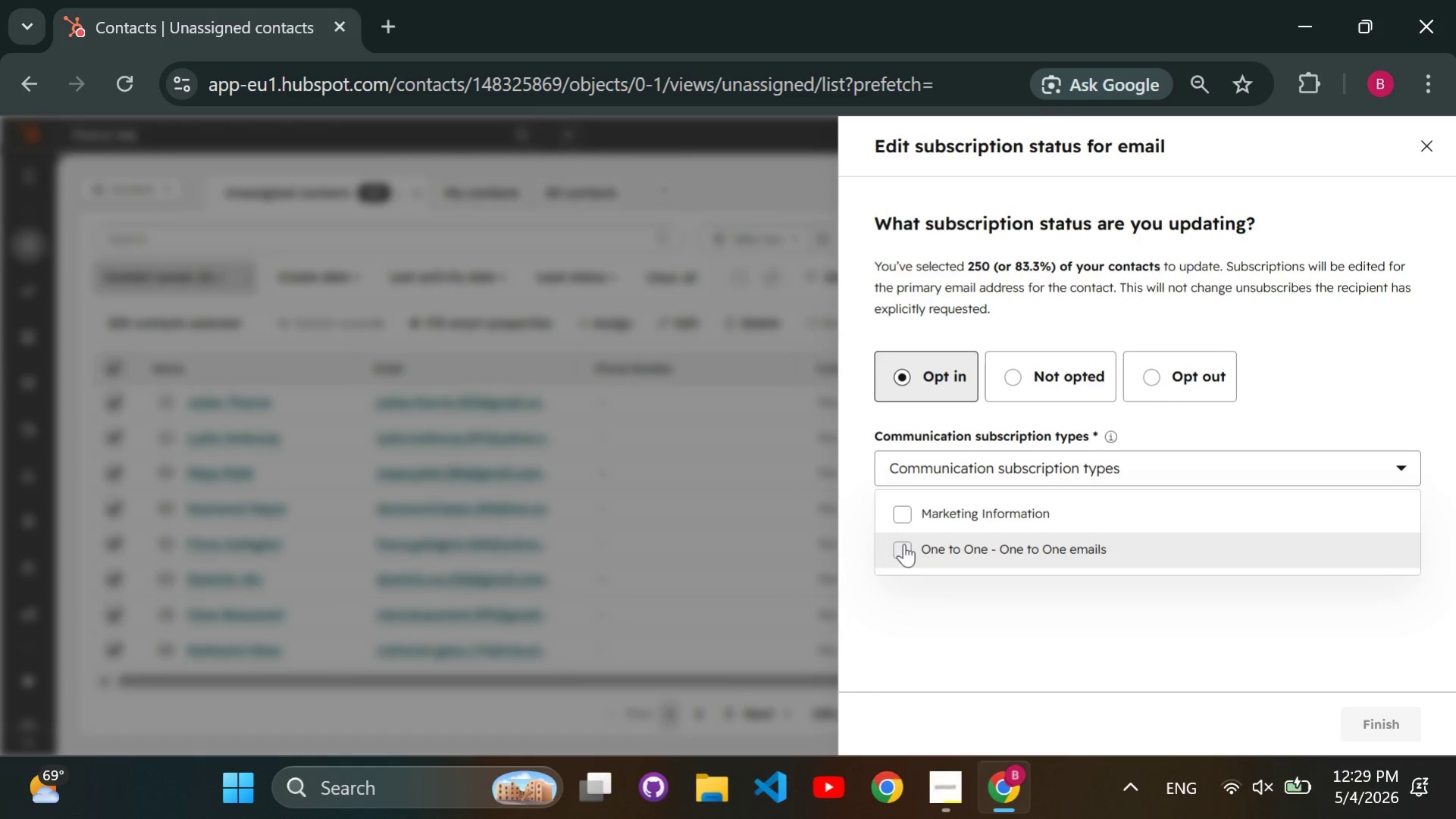 
left_click([903, 543])
 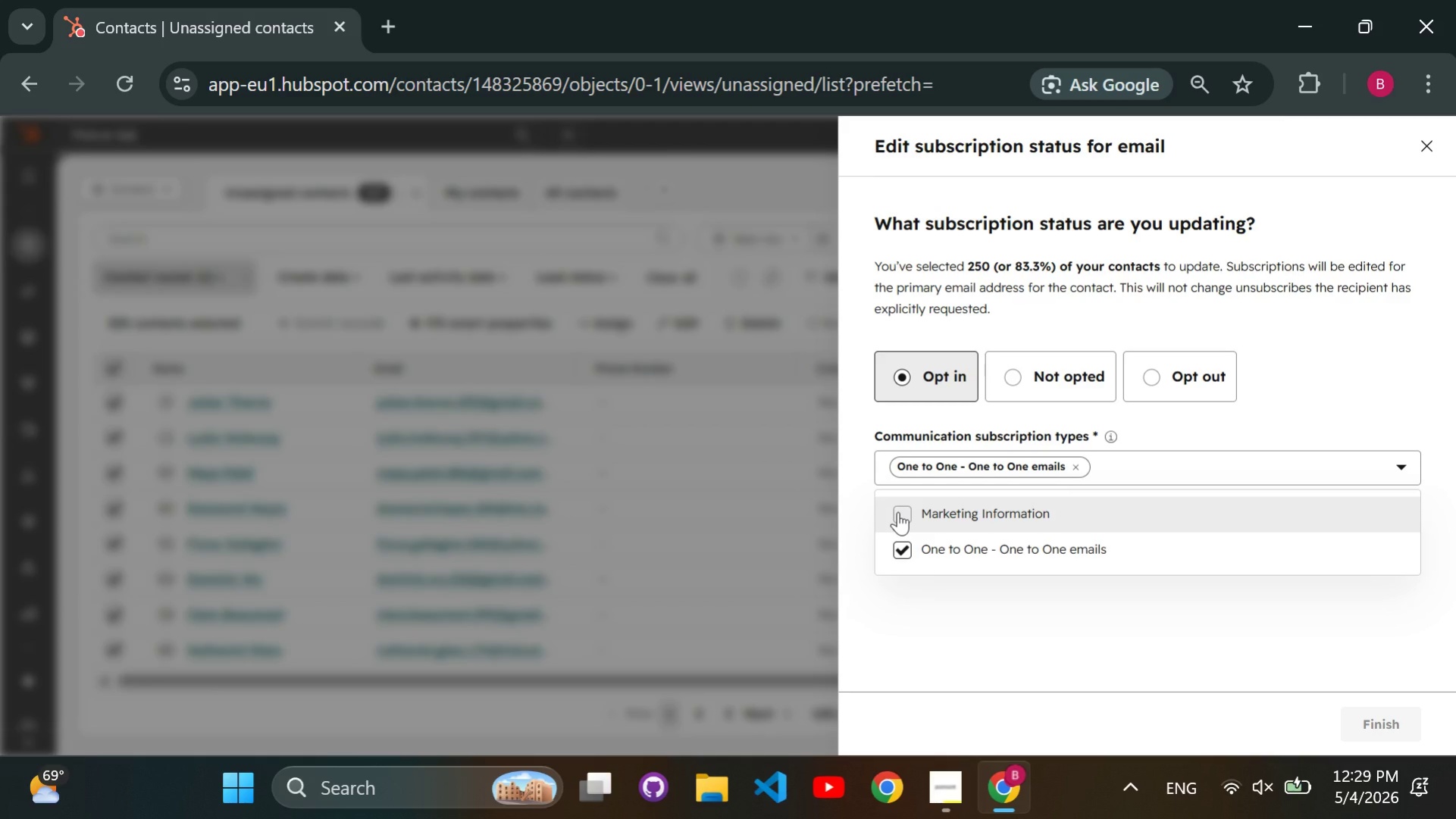 
left_click([897, 511])
 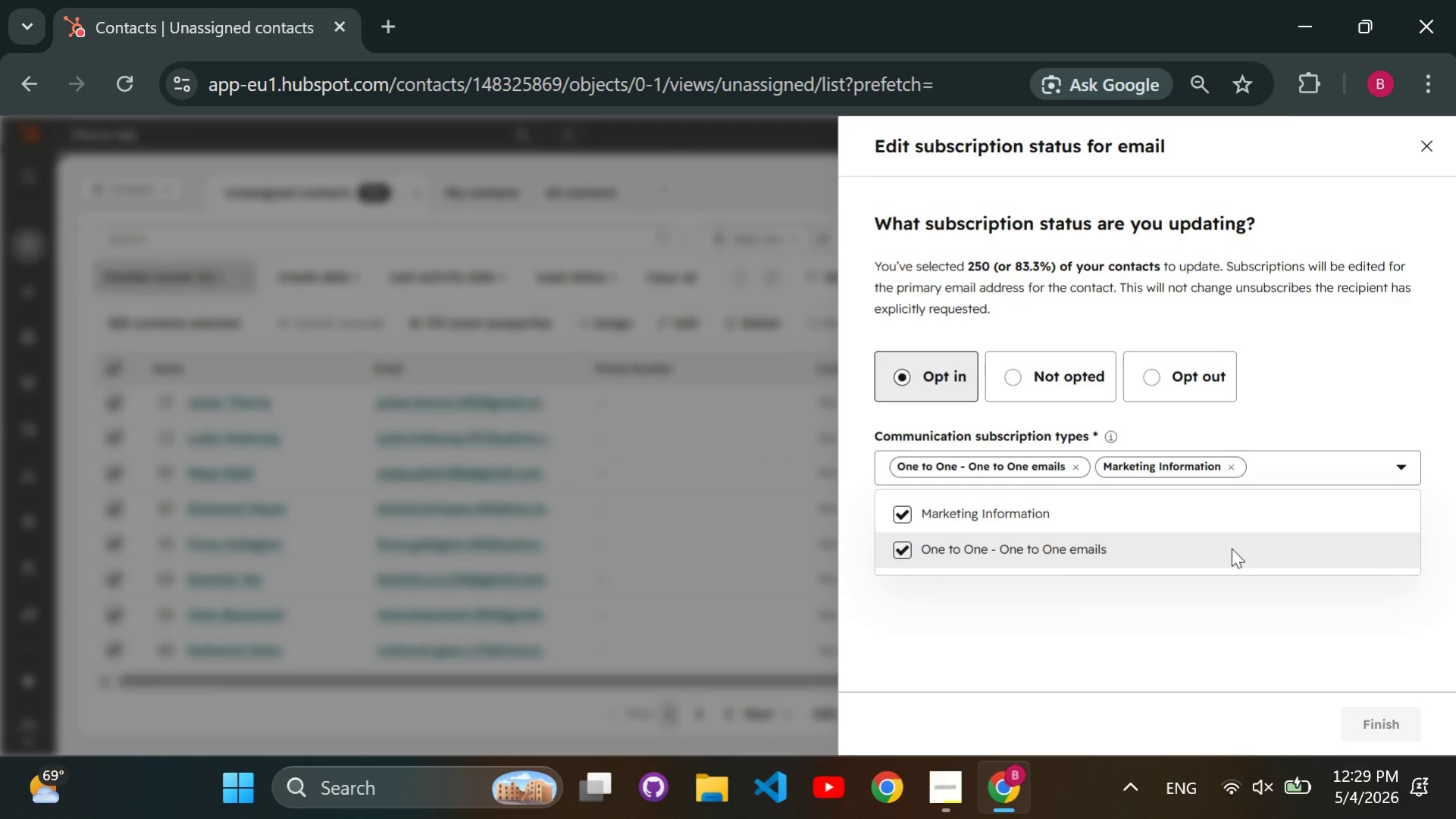 
scroll: coordinate [1224, 564], scroll_direction: down, amount: 1.0
 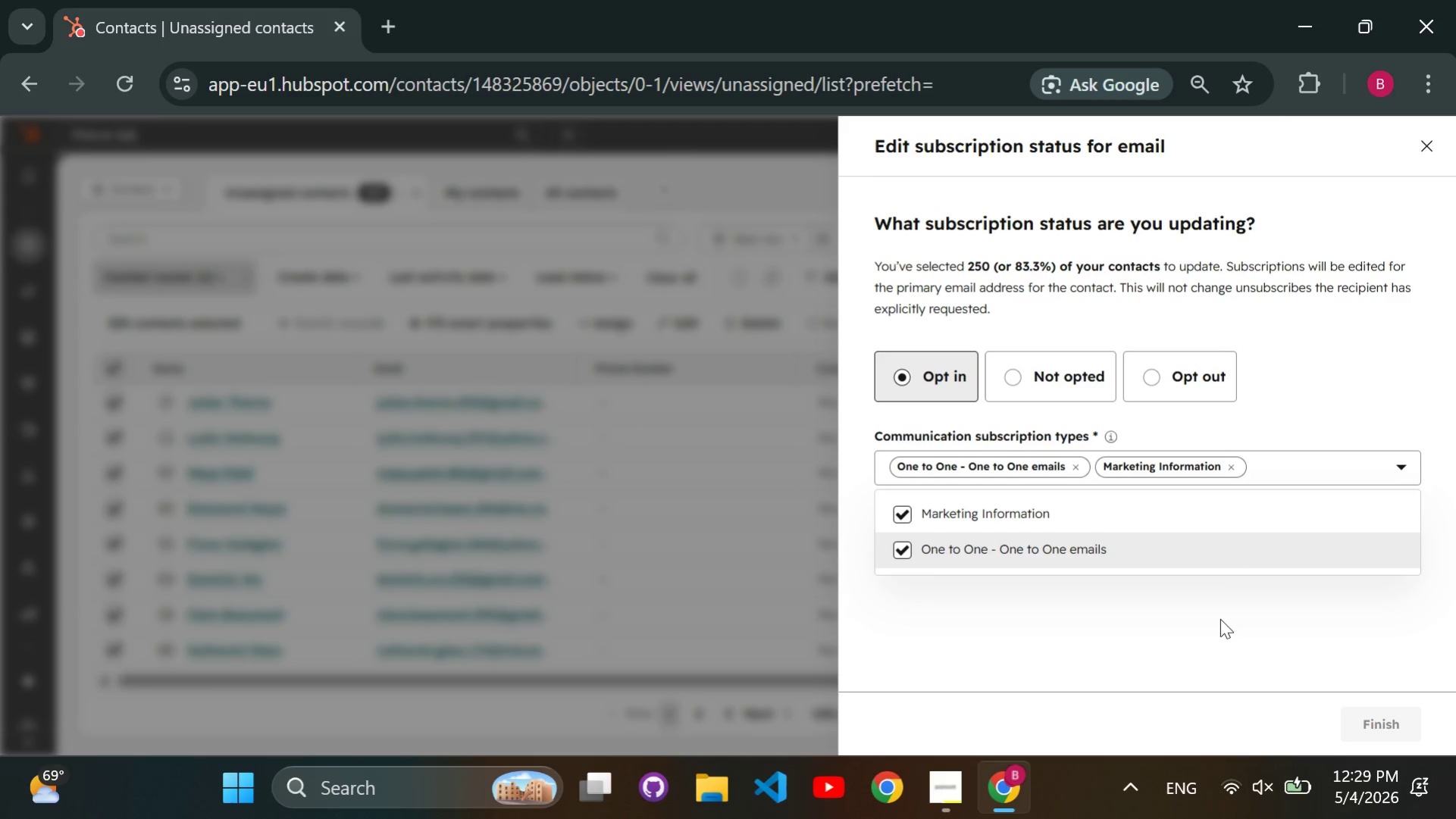 
left_click([1220, 618])
 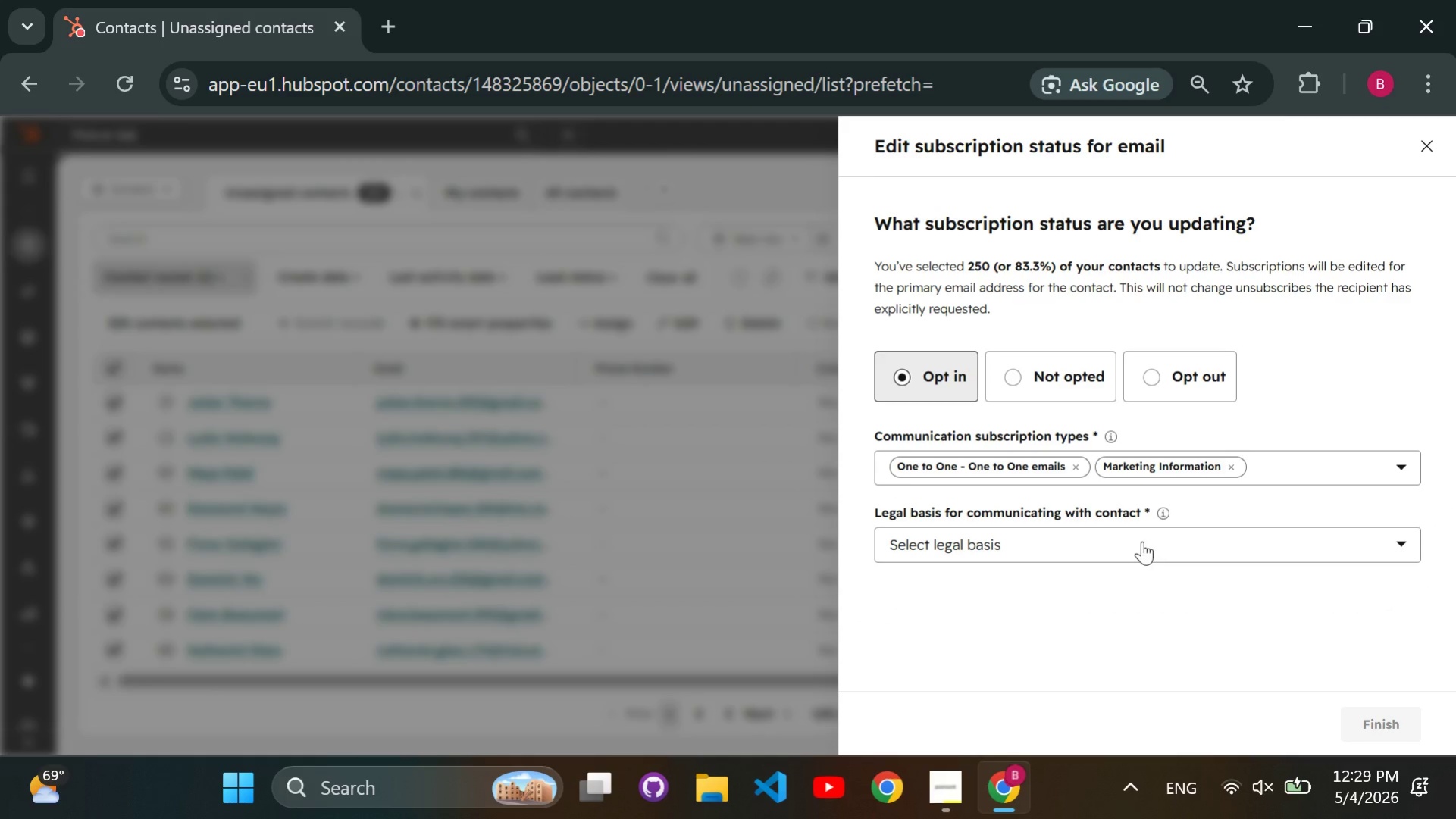 
left_click([1141, 541])
 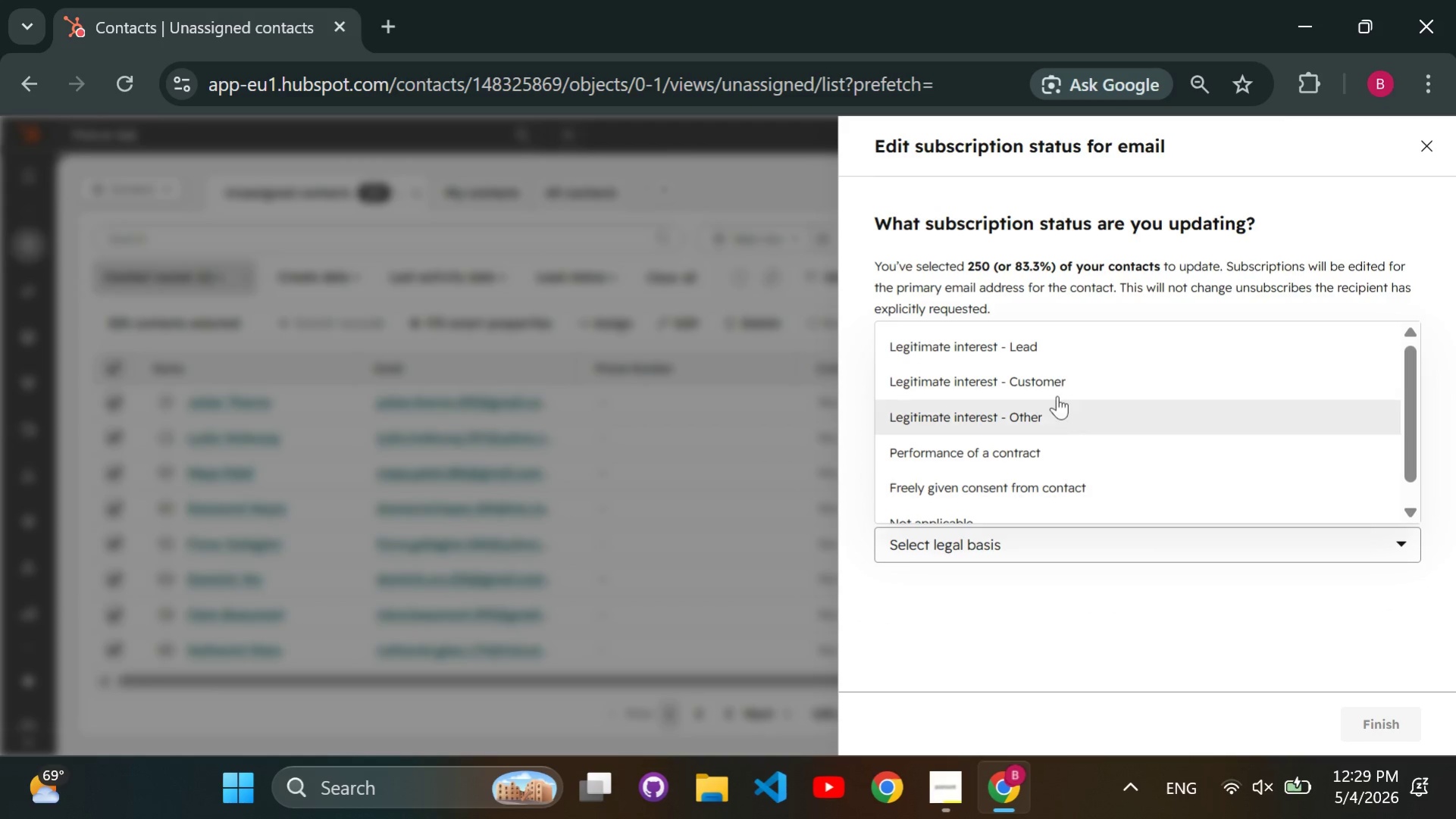 
left_click([1050, 357])
 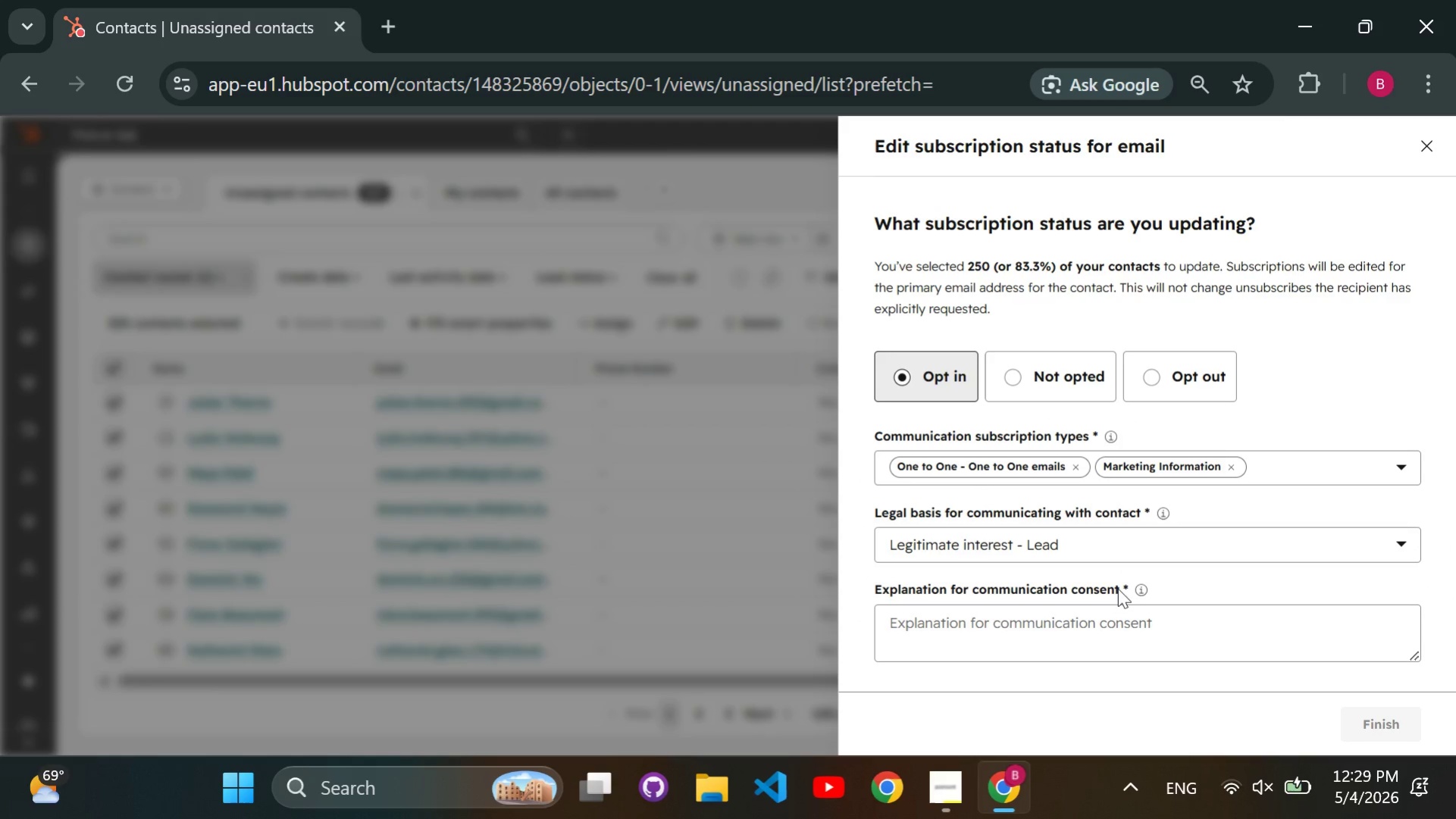 
left_click([1122, 626])
 